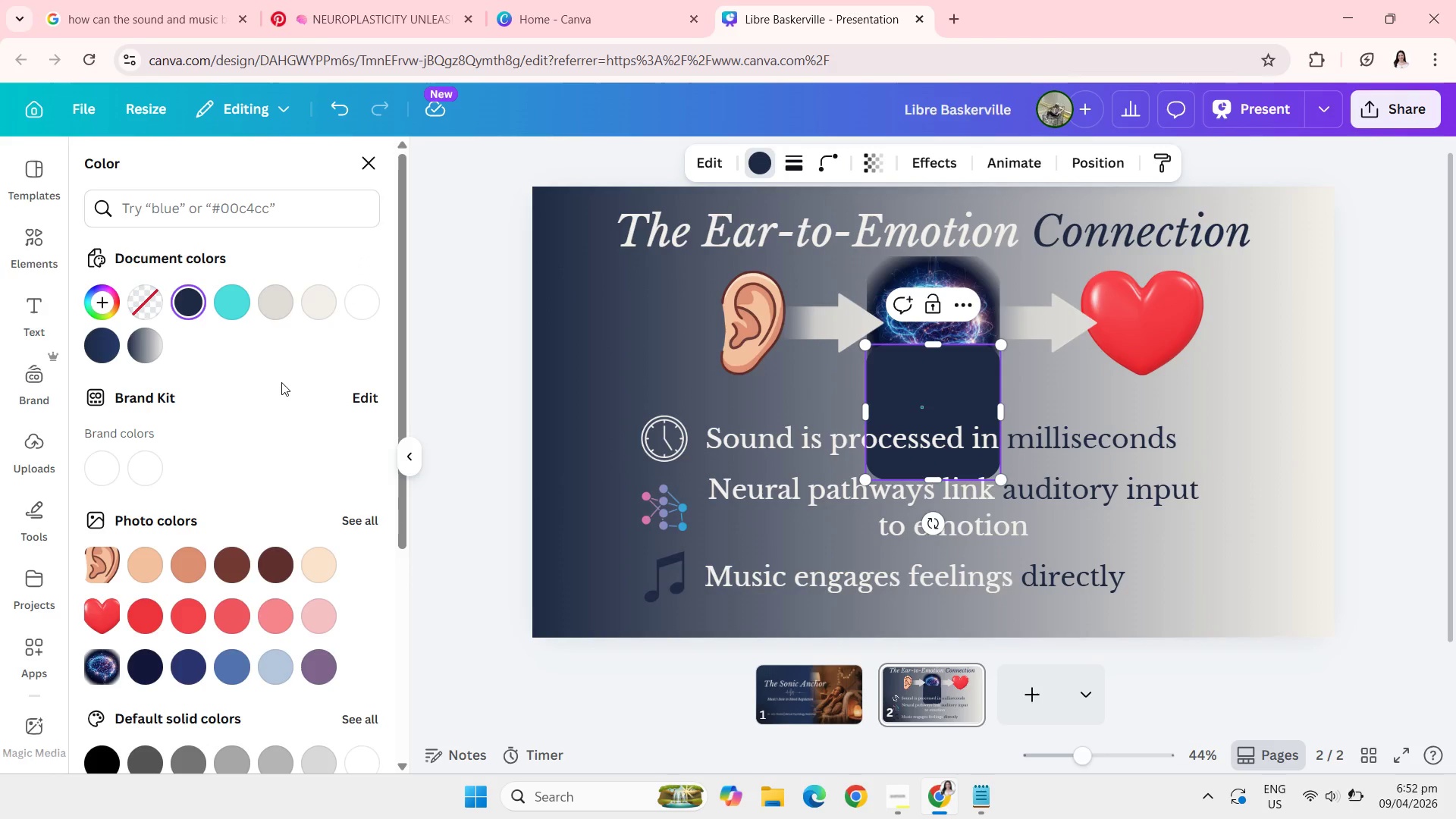 
wait(5.06)
 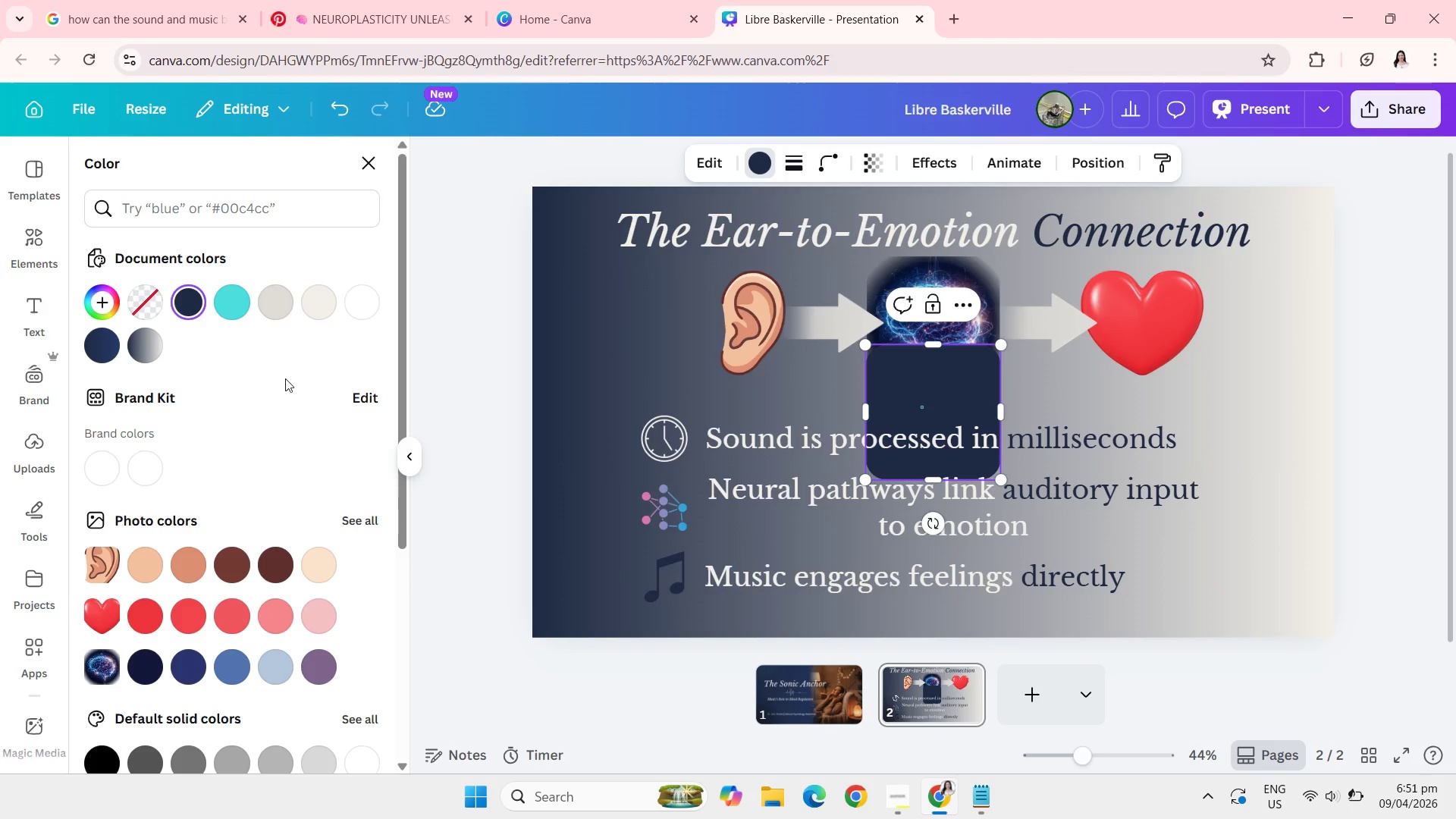 
left_click([959, 170])
 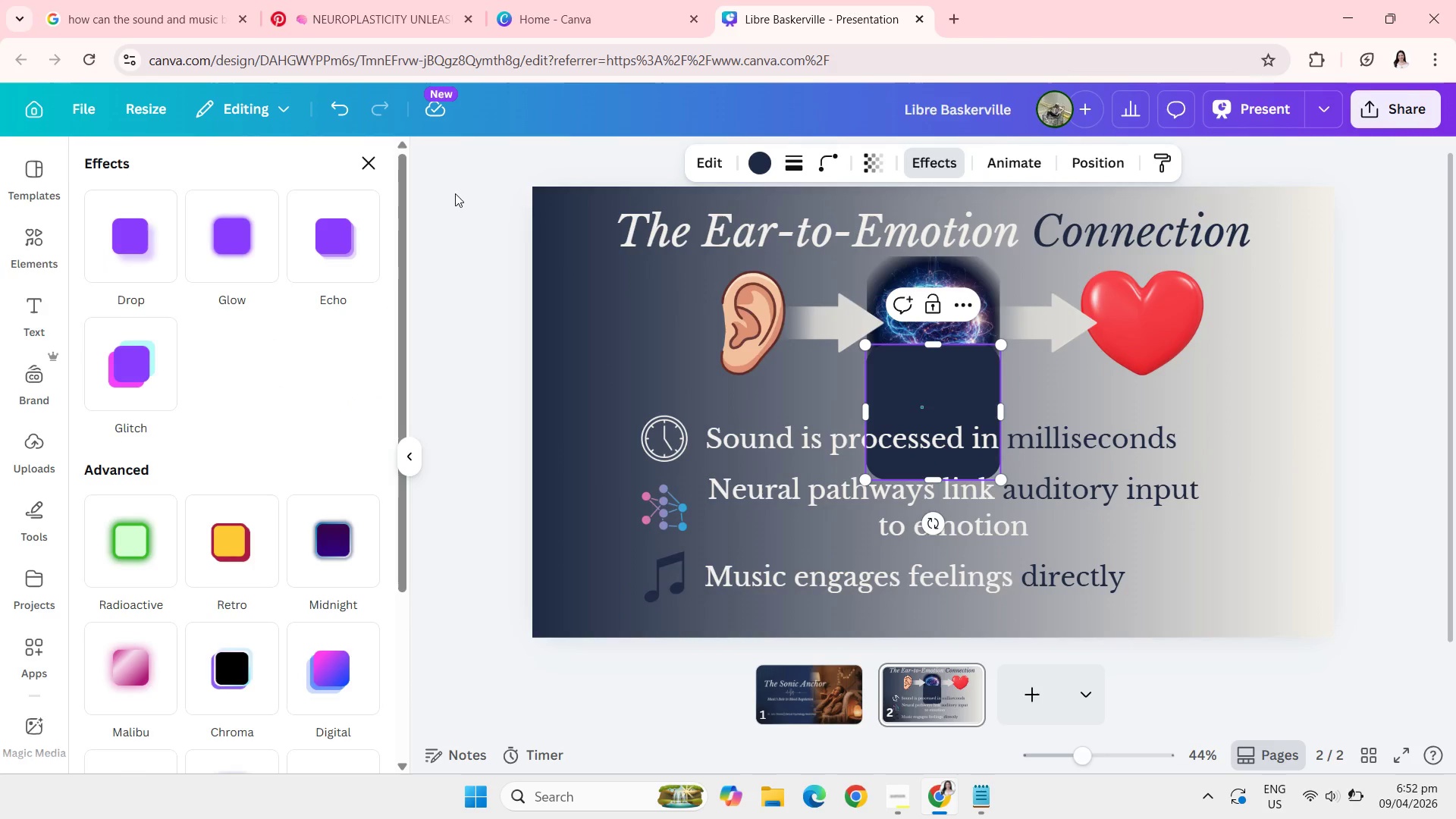 
left_click([140, 244])
 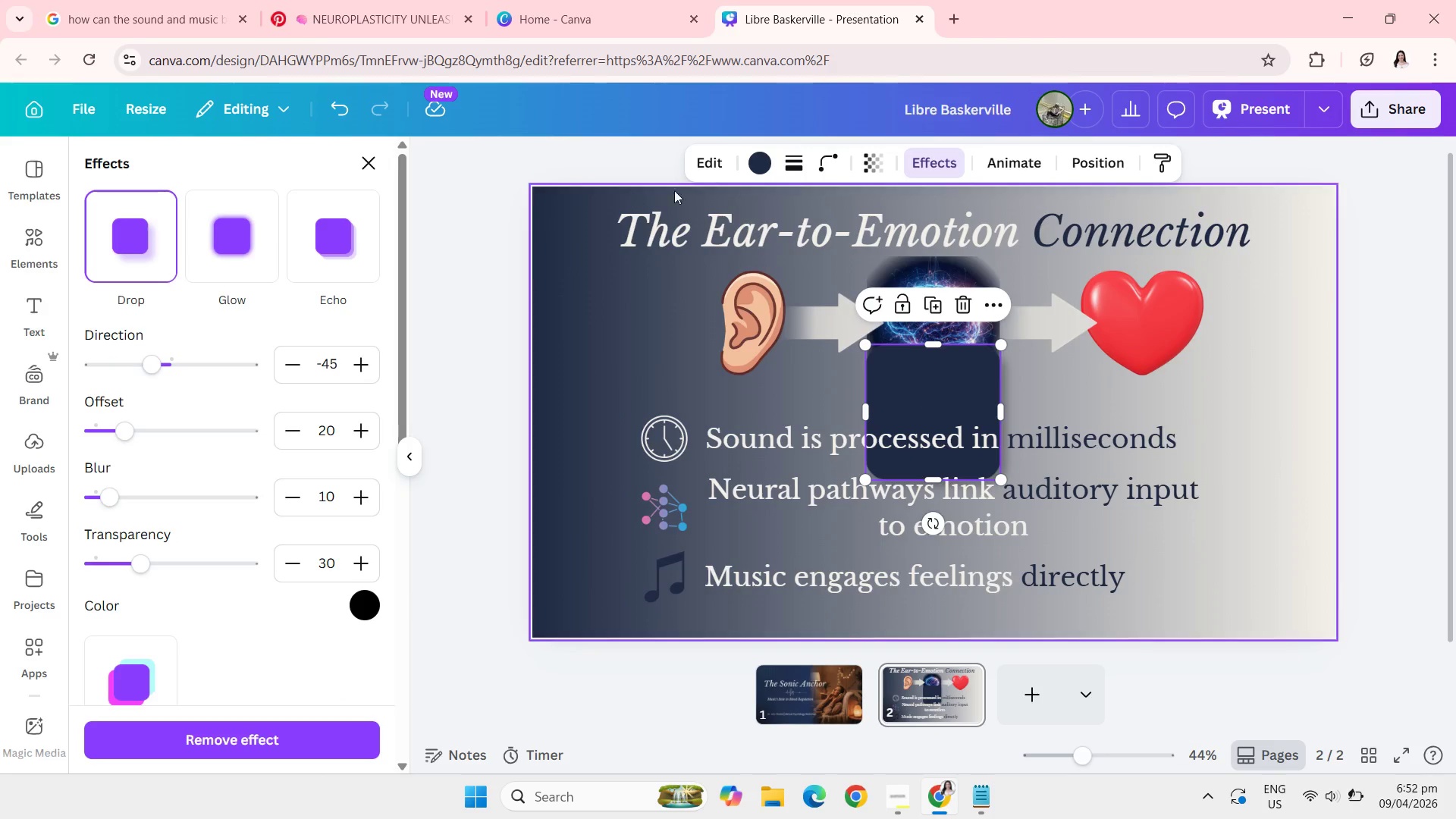 
left_click([767, 161])
 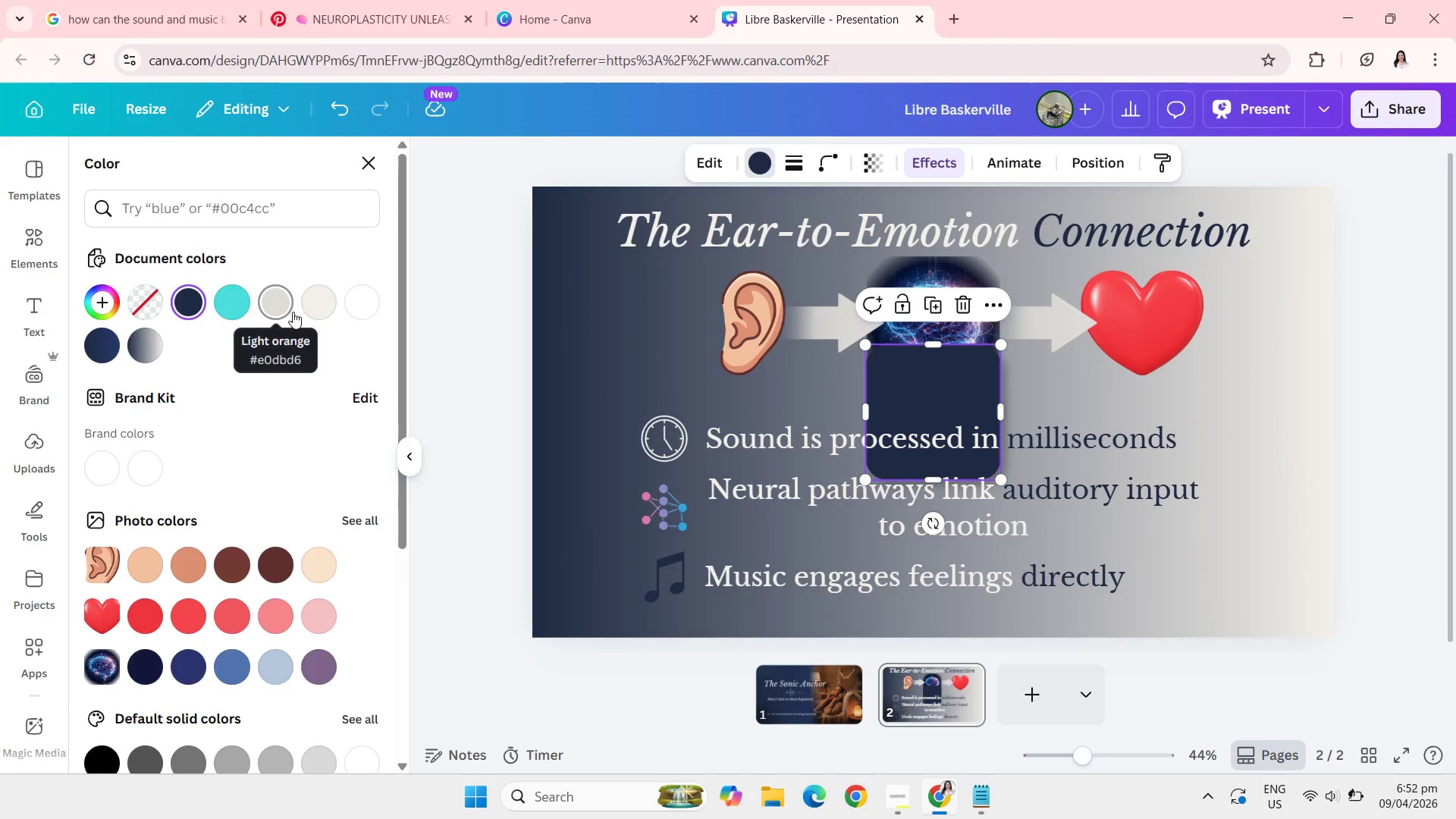 
left_click([306, 313])
 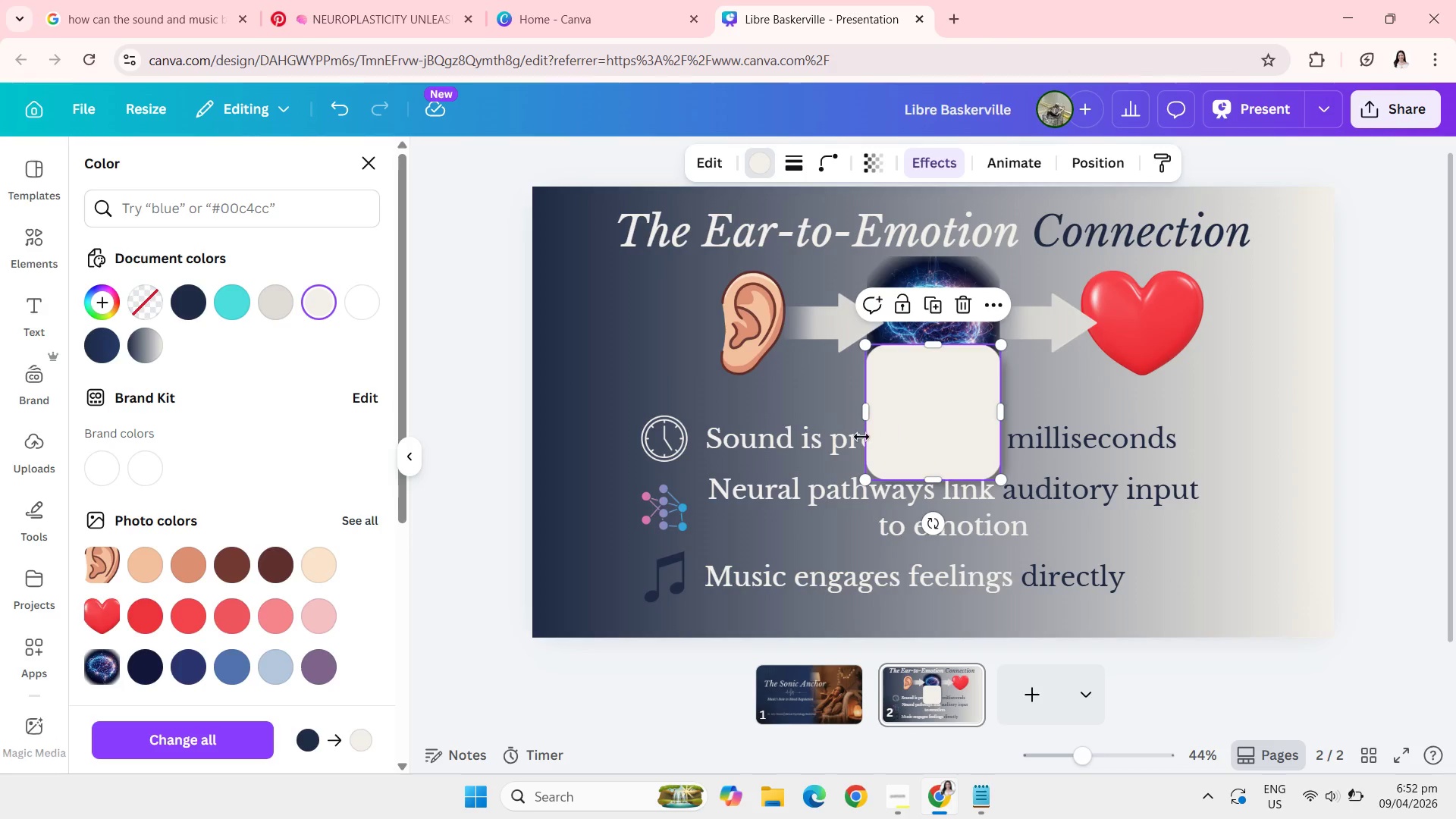 
left_click([806, 438])
 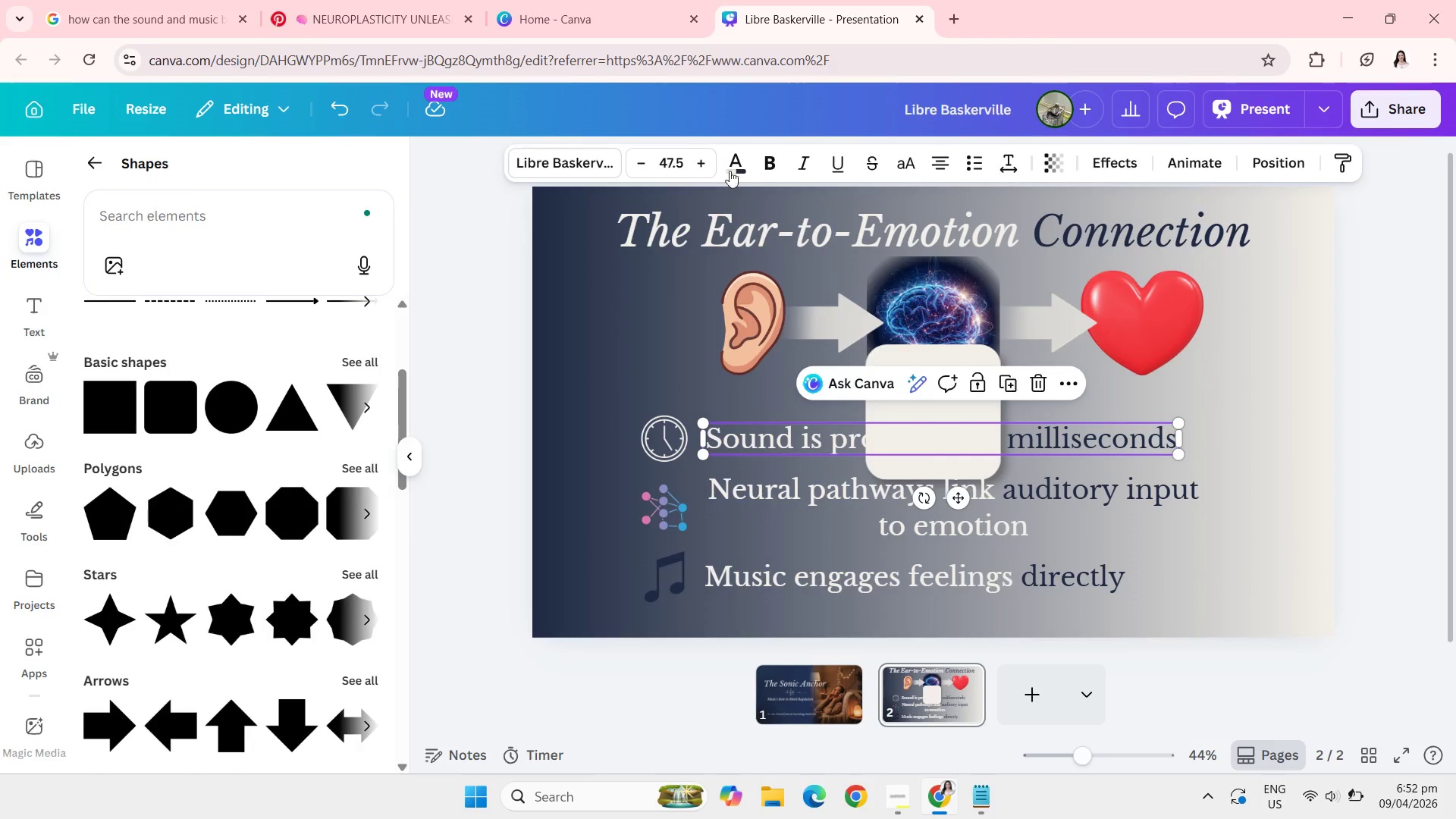 
left_click([734, 162])
 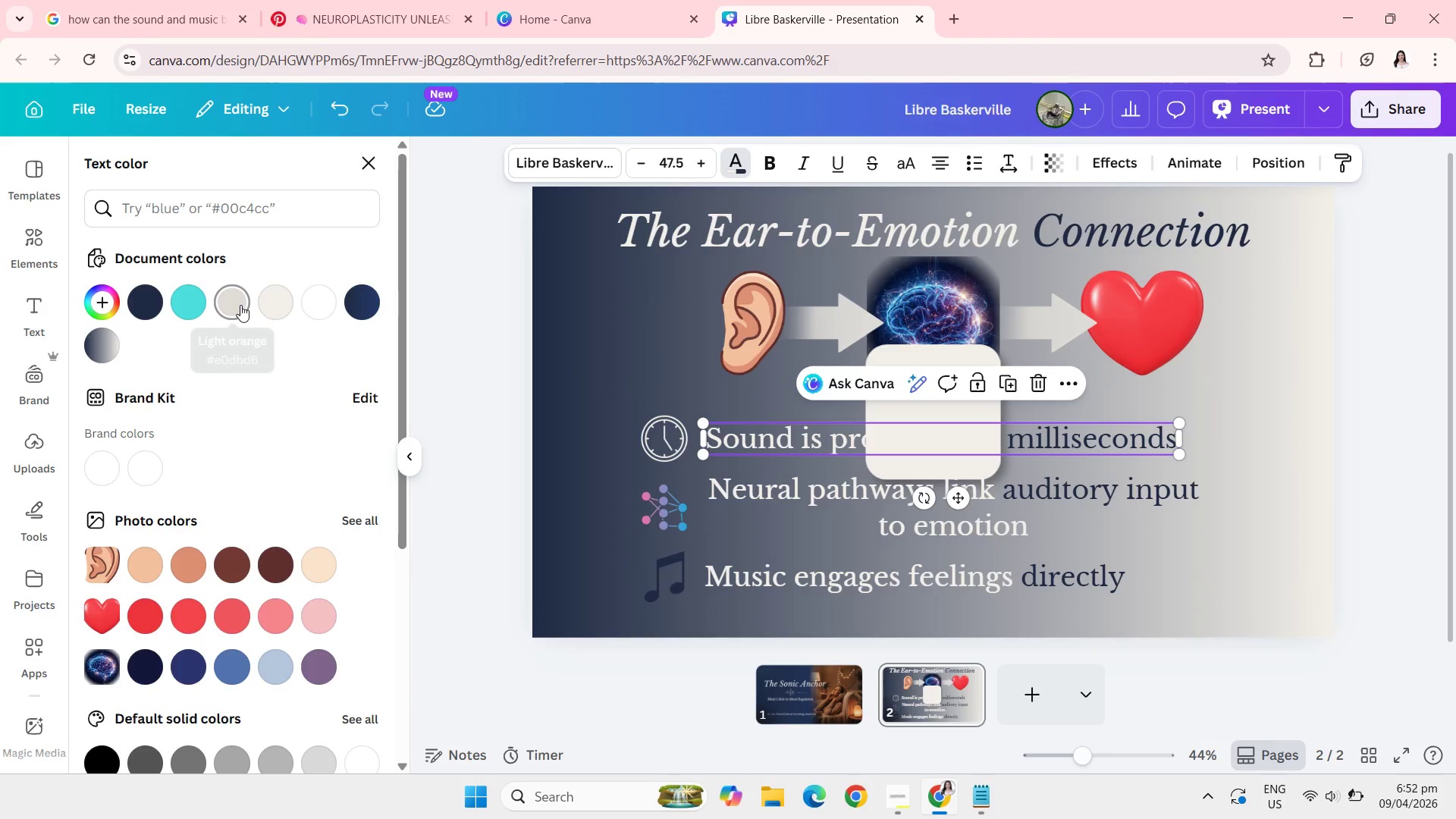 
left_click([278, 309])
 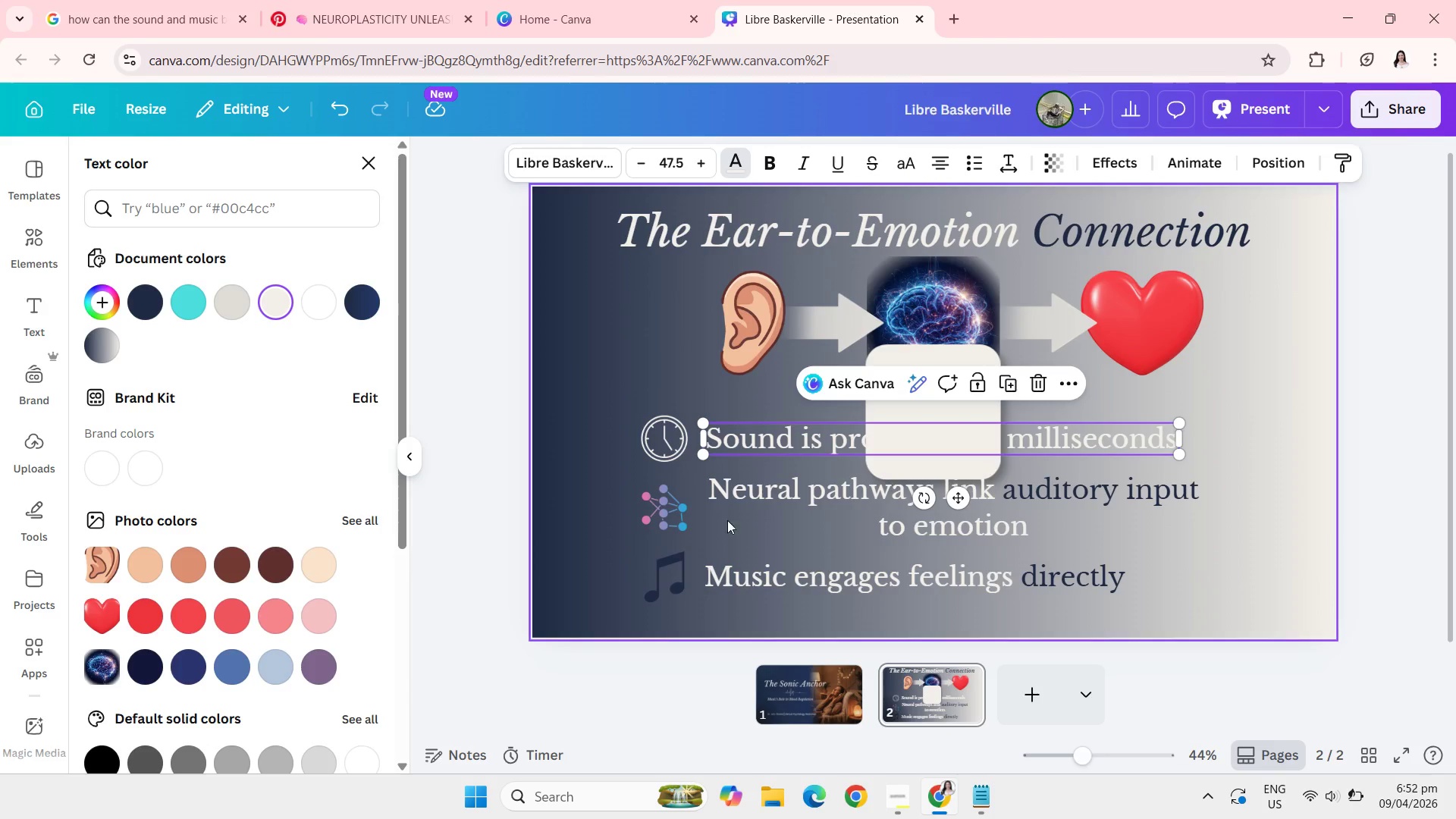 
left_click([829, 507])
 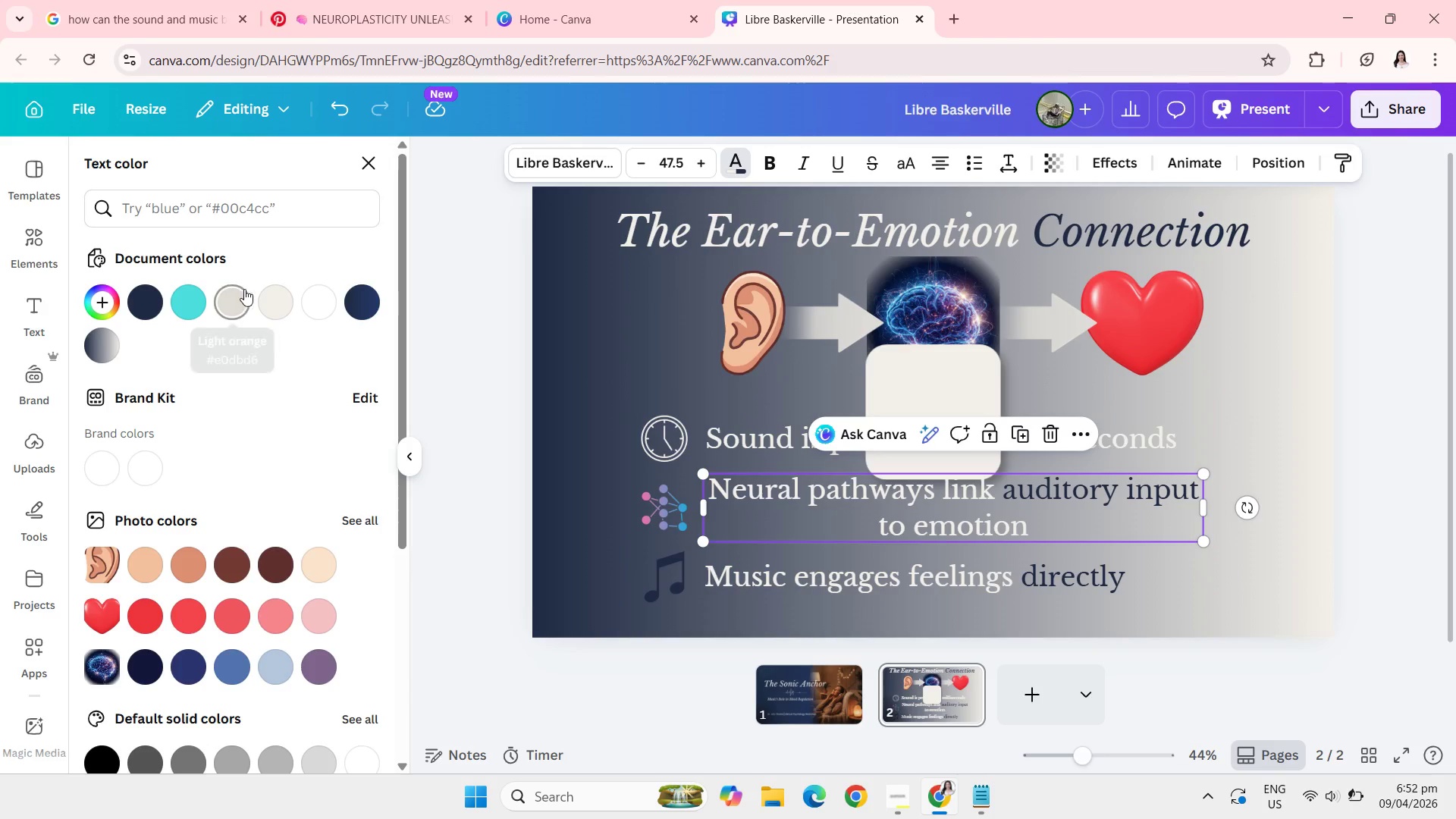 
left_click([269, 296])
 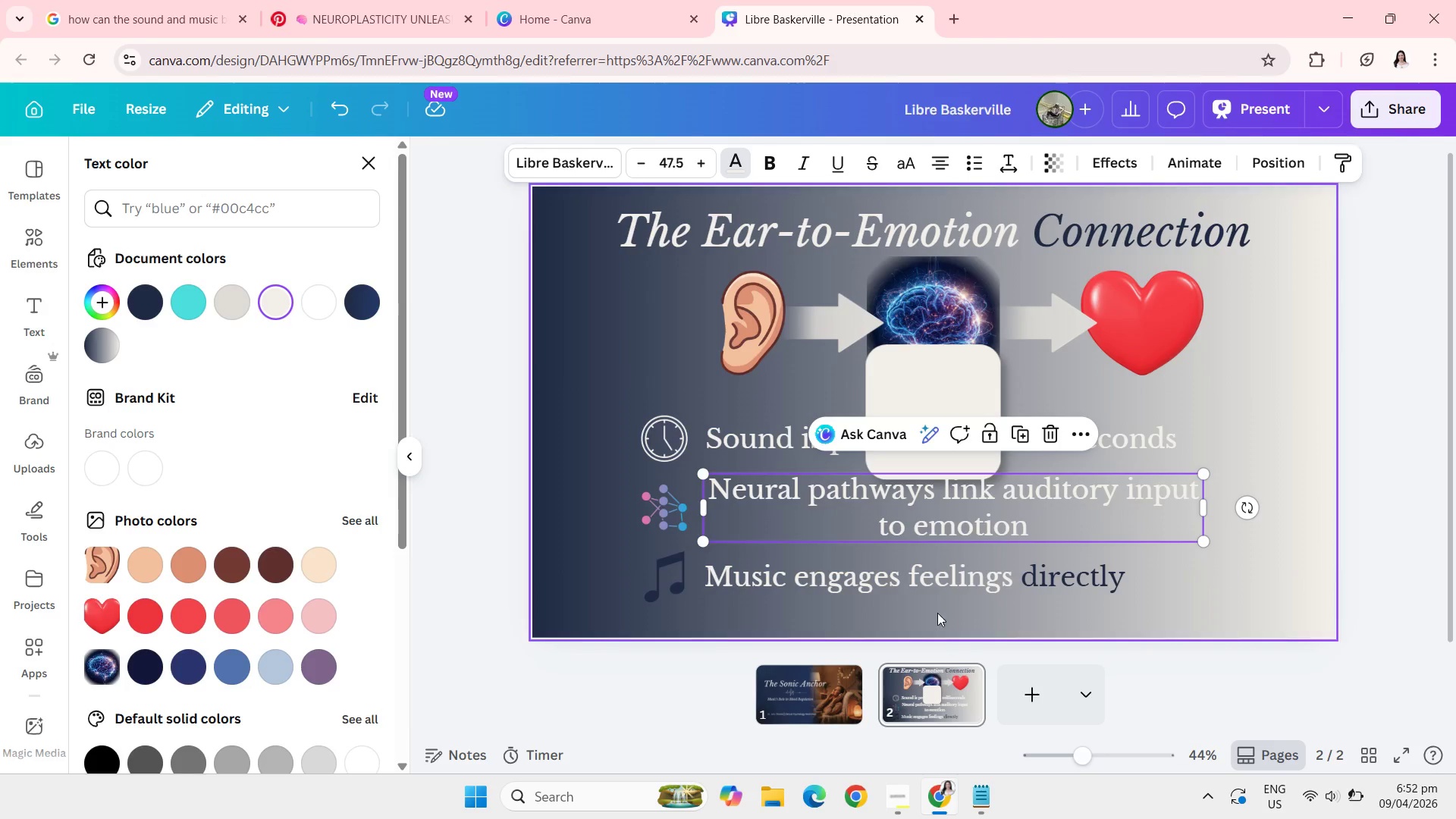 
left_click([913, 587])
 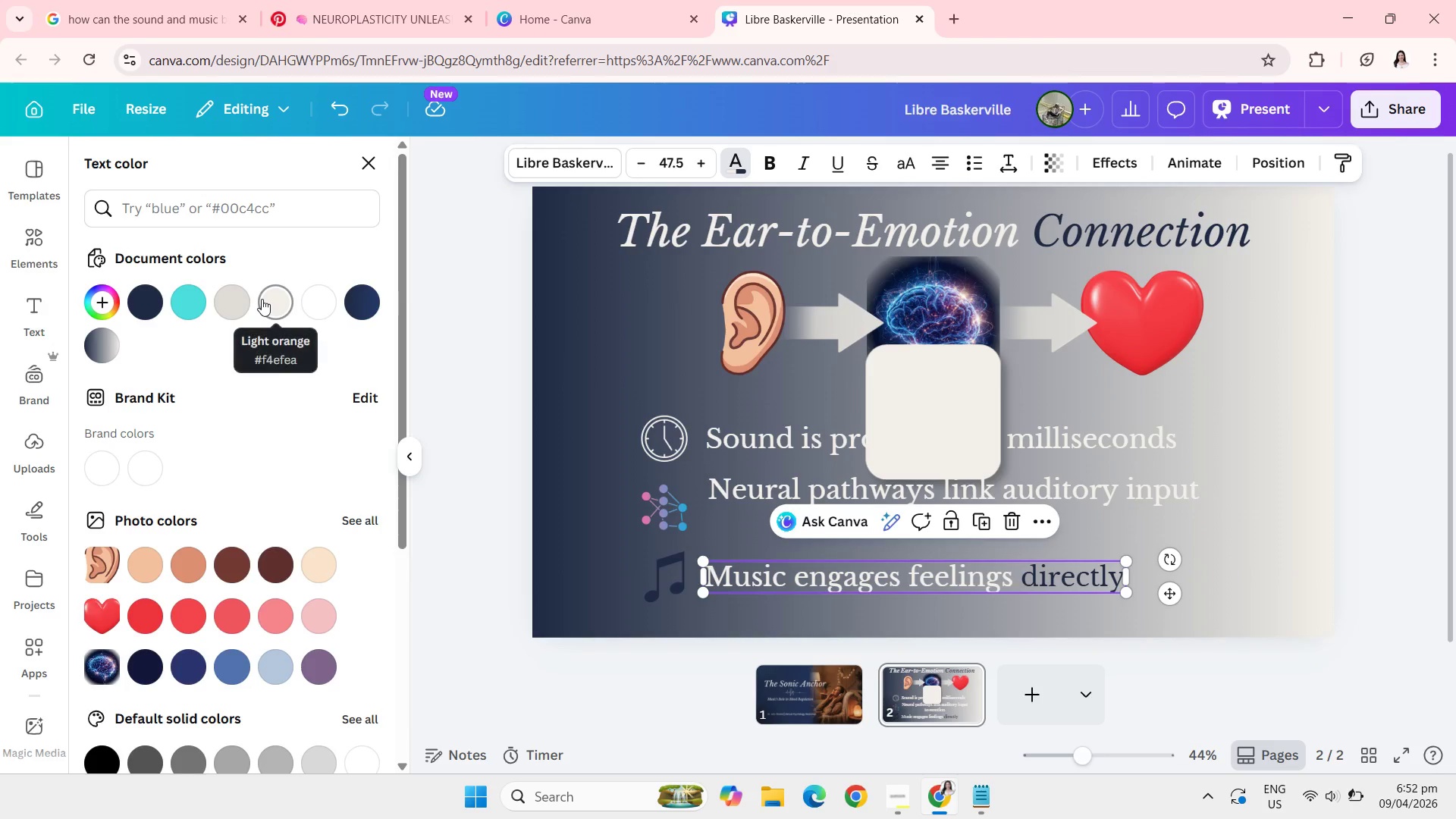 
left_click([262, 299])
 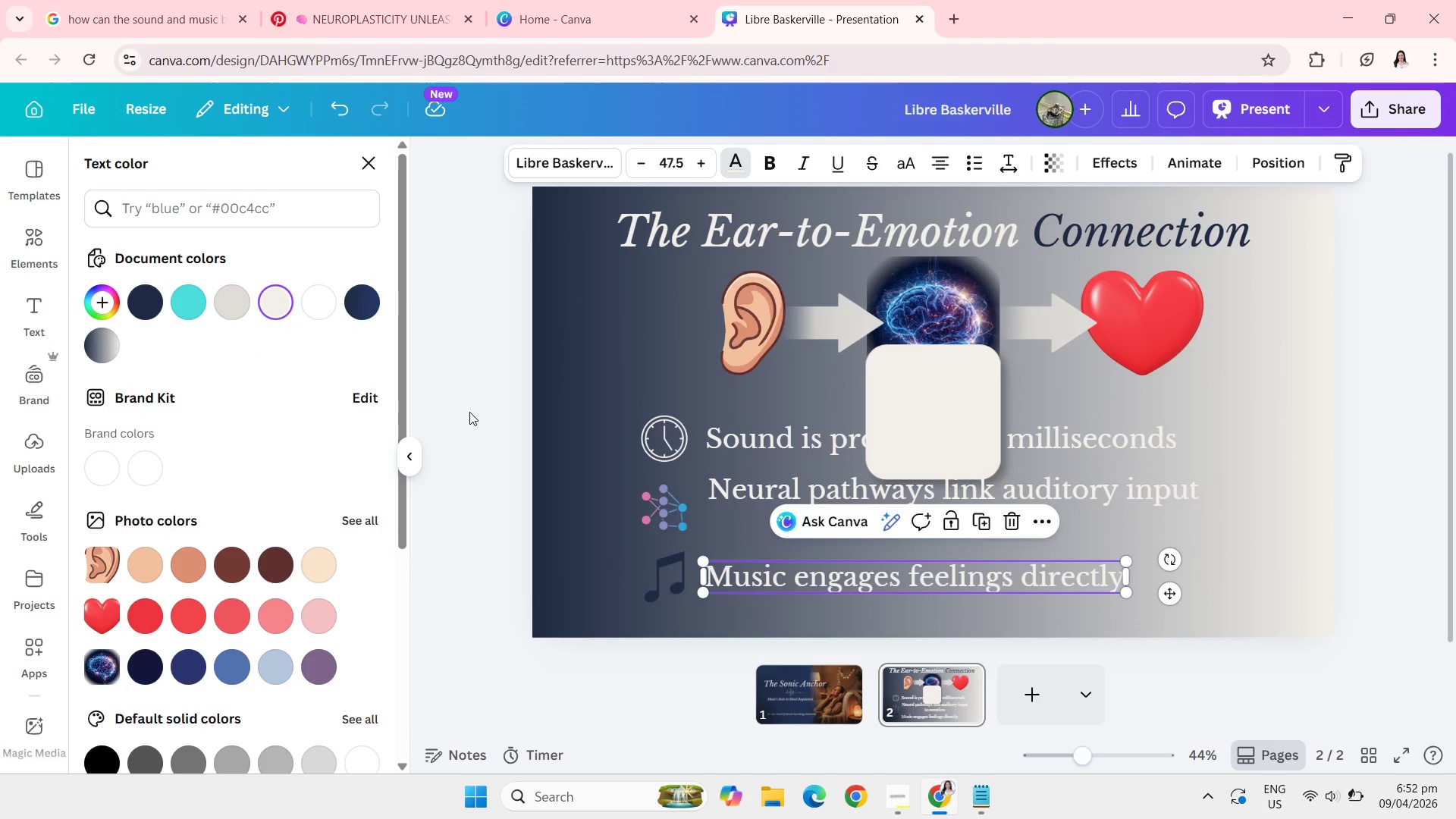 
left_click([469, 412])
 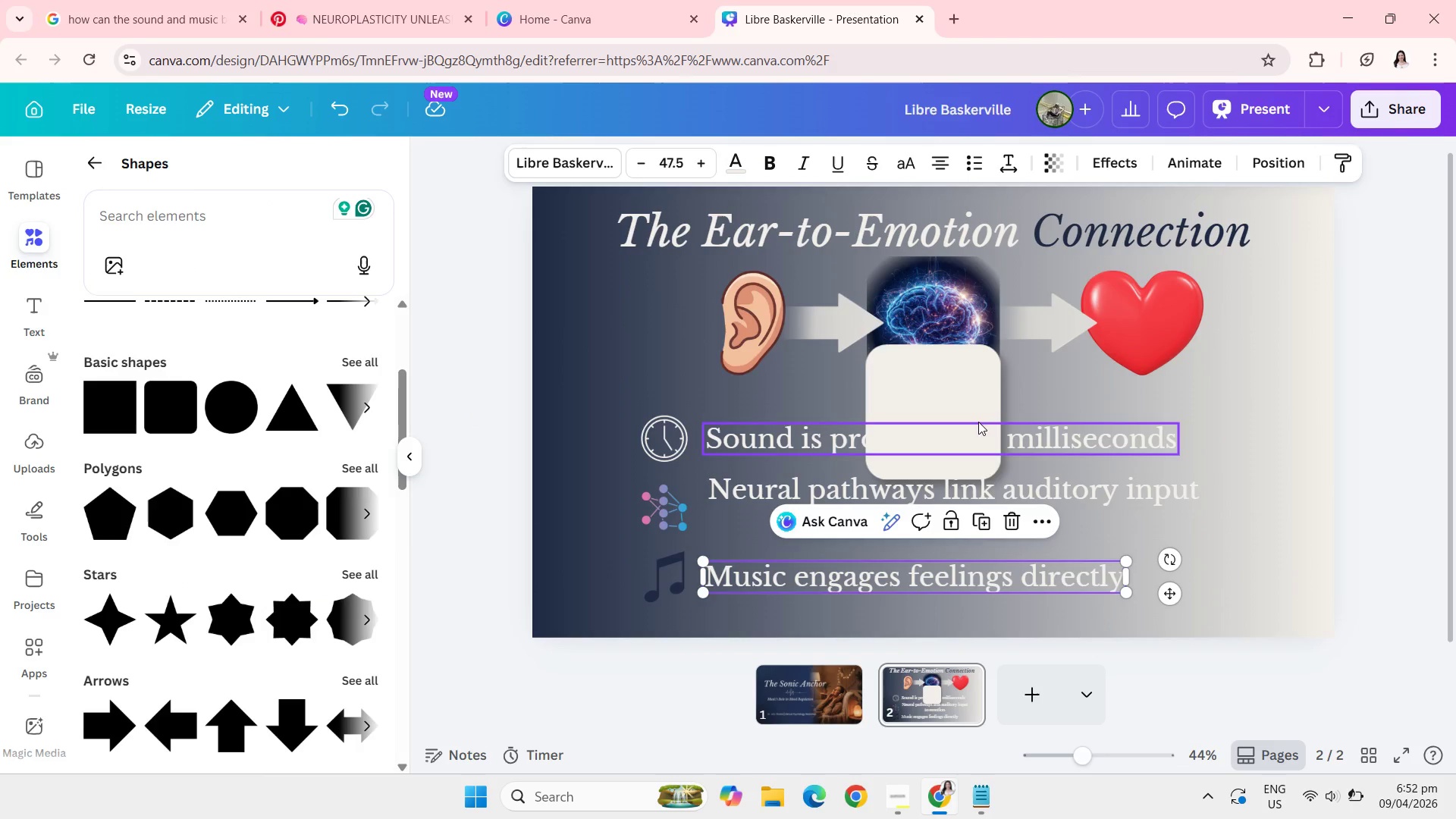 
left_click_drag(start_coordinate=[927, 398], to_coordinate=[660, 451])
 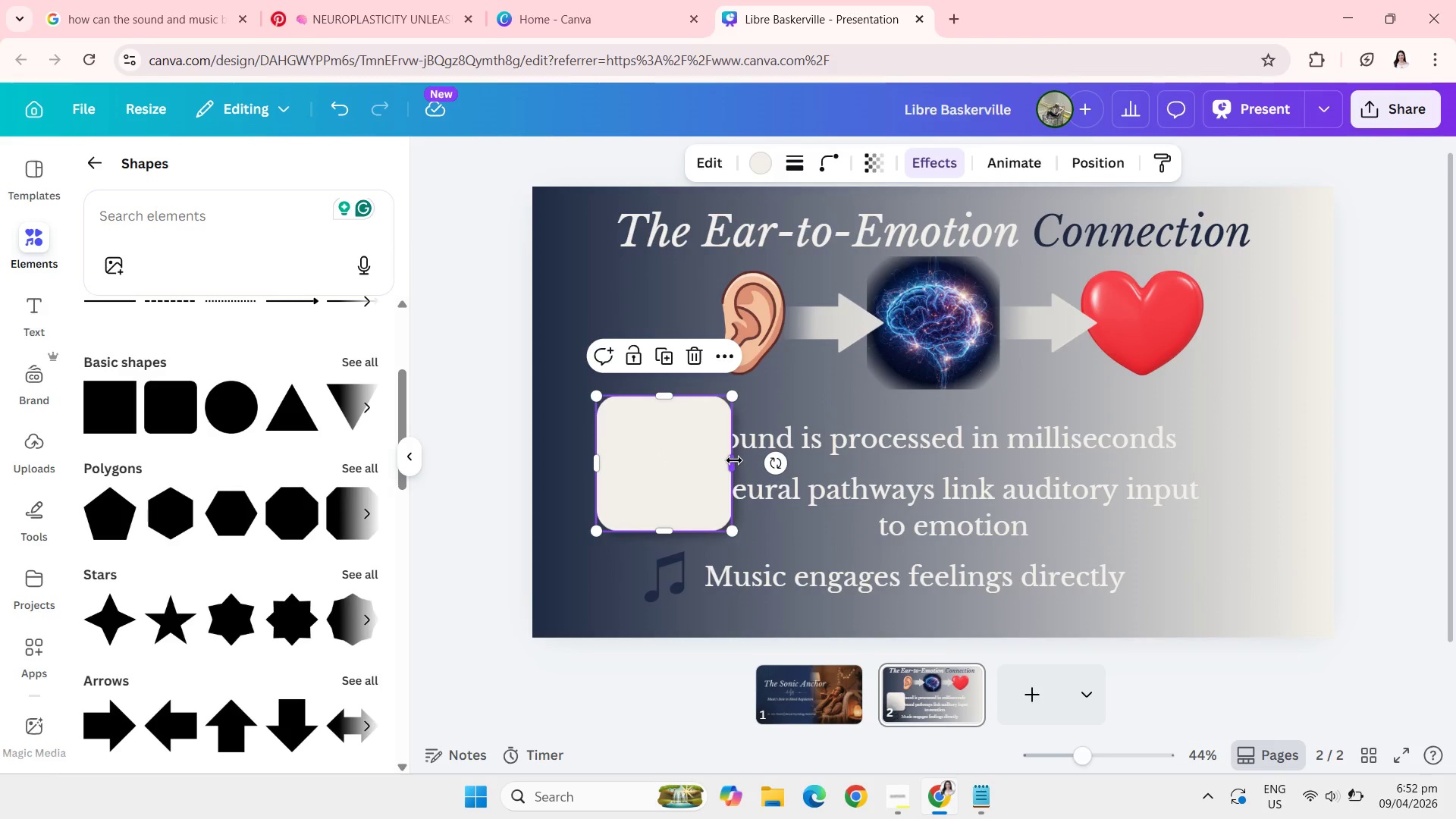 
left_click_drag(start_coordinate=[734, 460], to_coordinate=[1230, 517])
 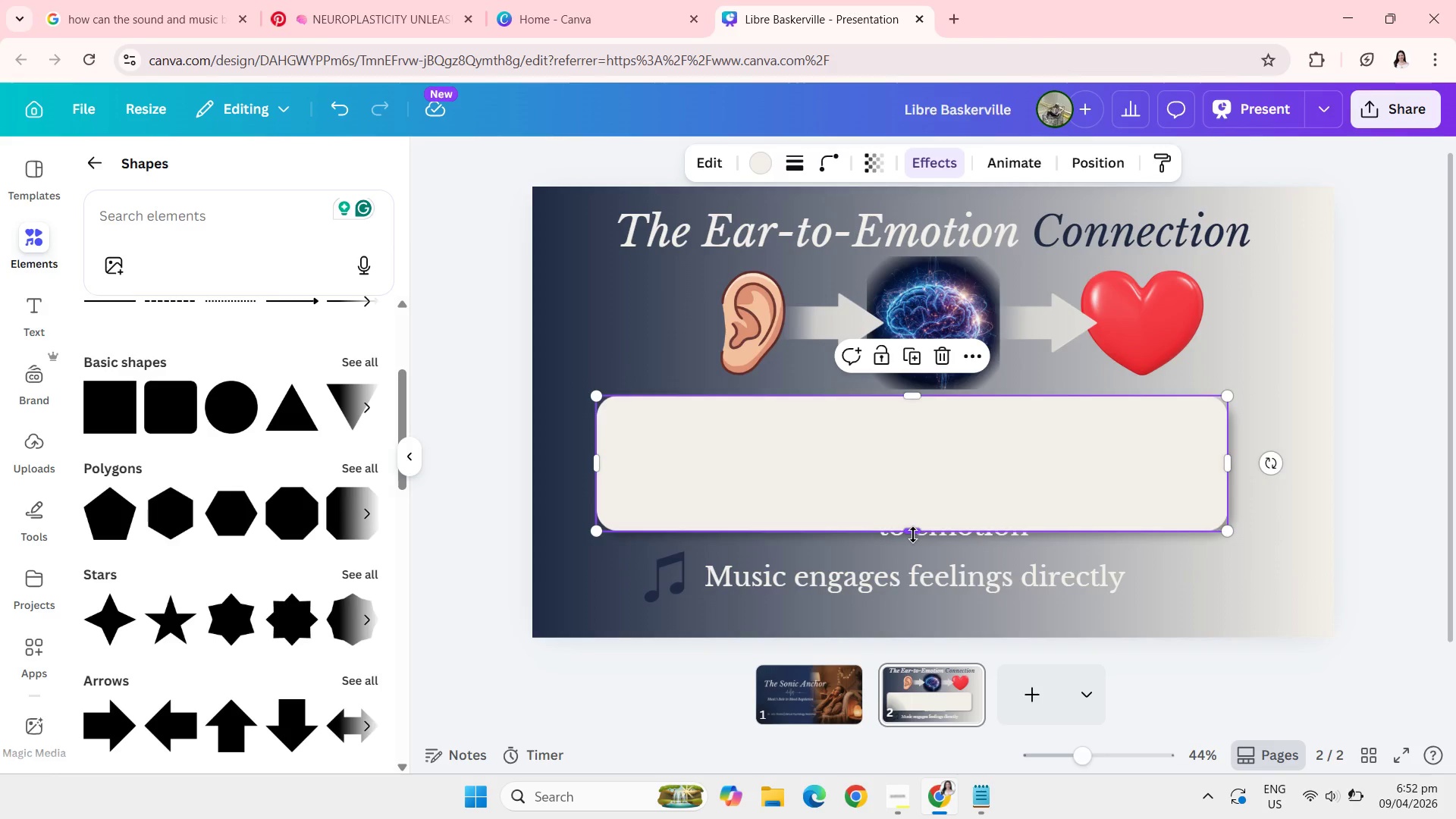 
left_click_drag(start_coordinate=[913, 535], to_coordinate=[913, 613])
 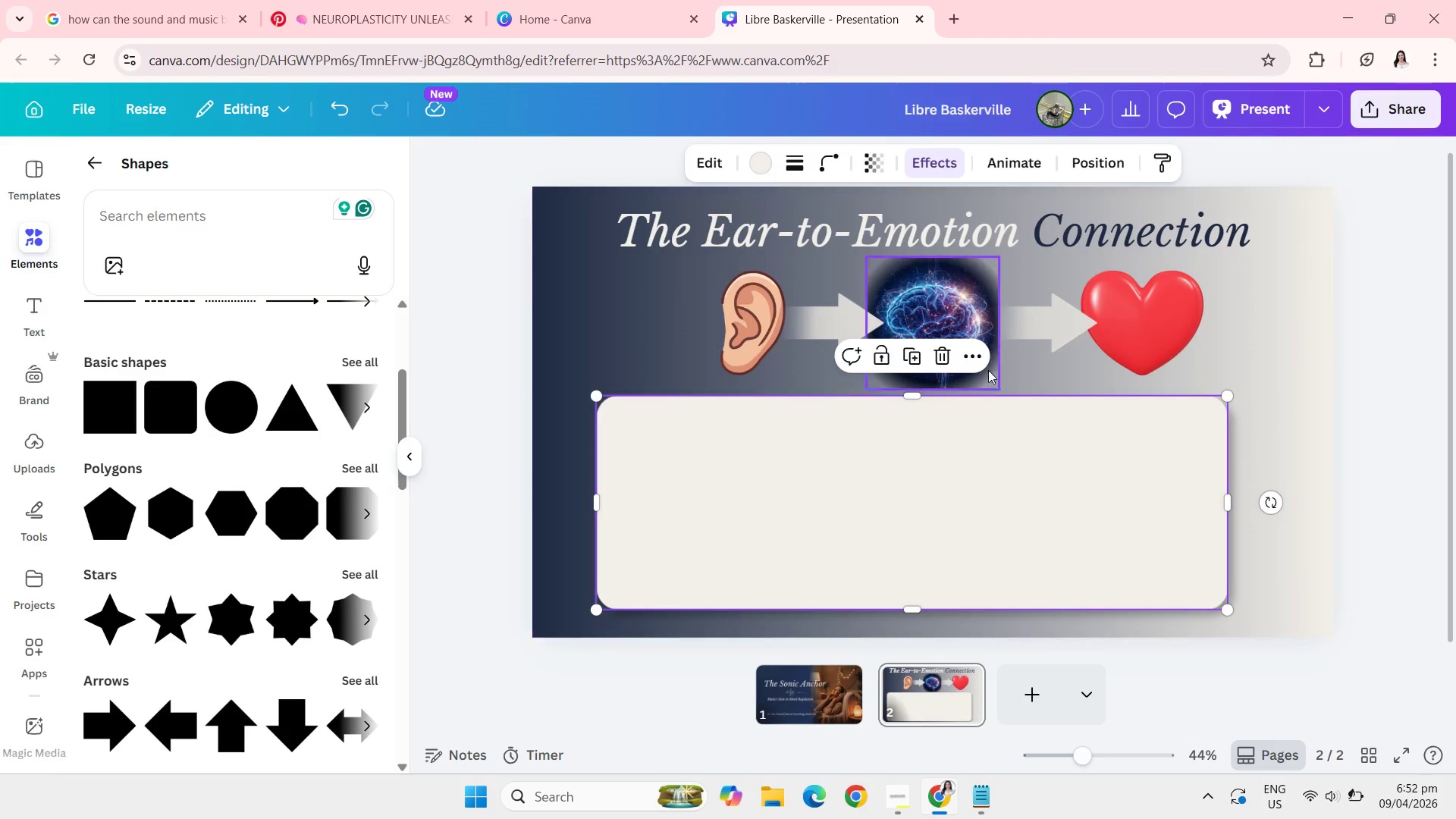 
left_click([968, 355])
 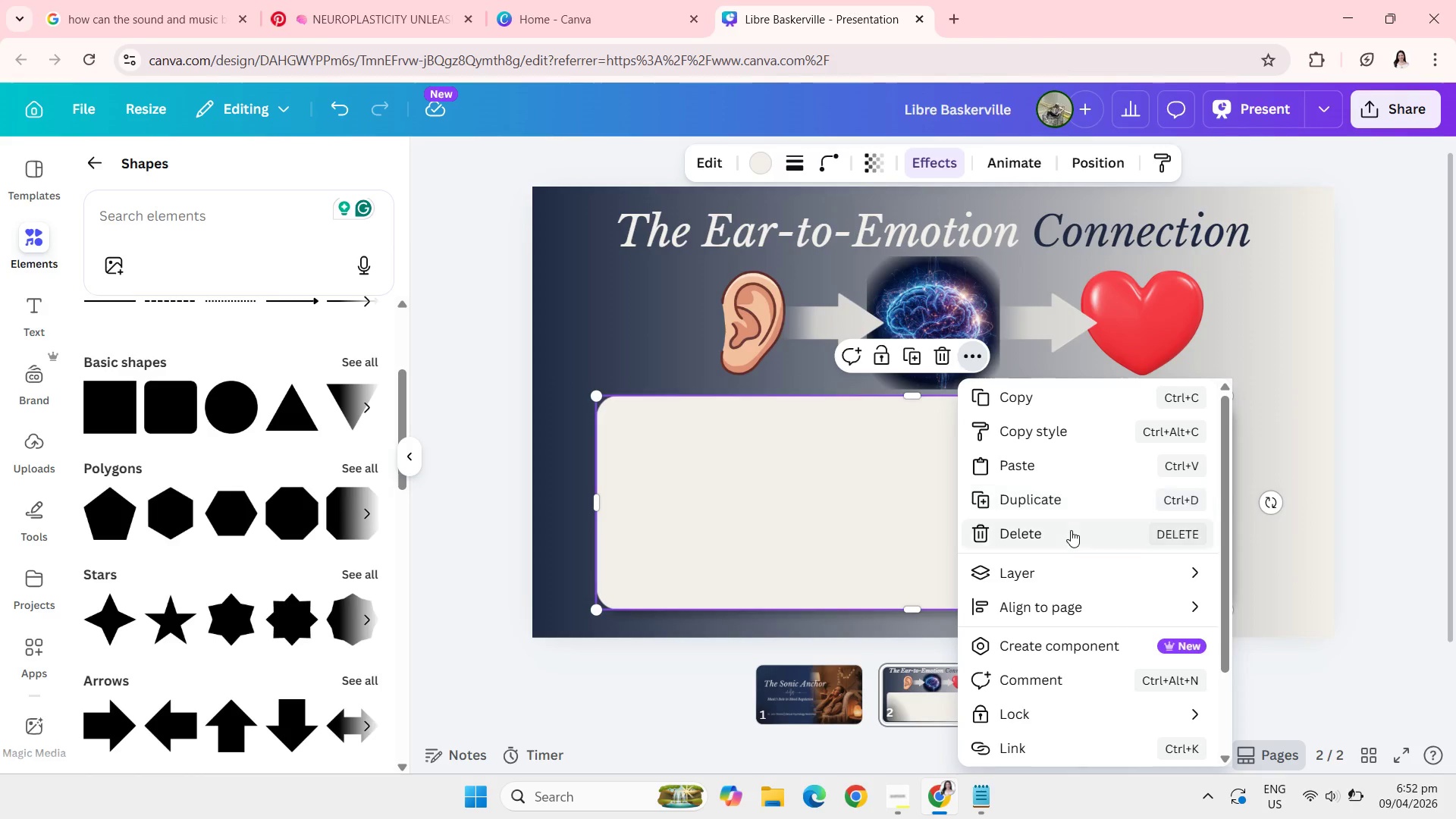 
left_click([1051, 566])
 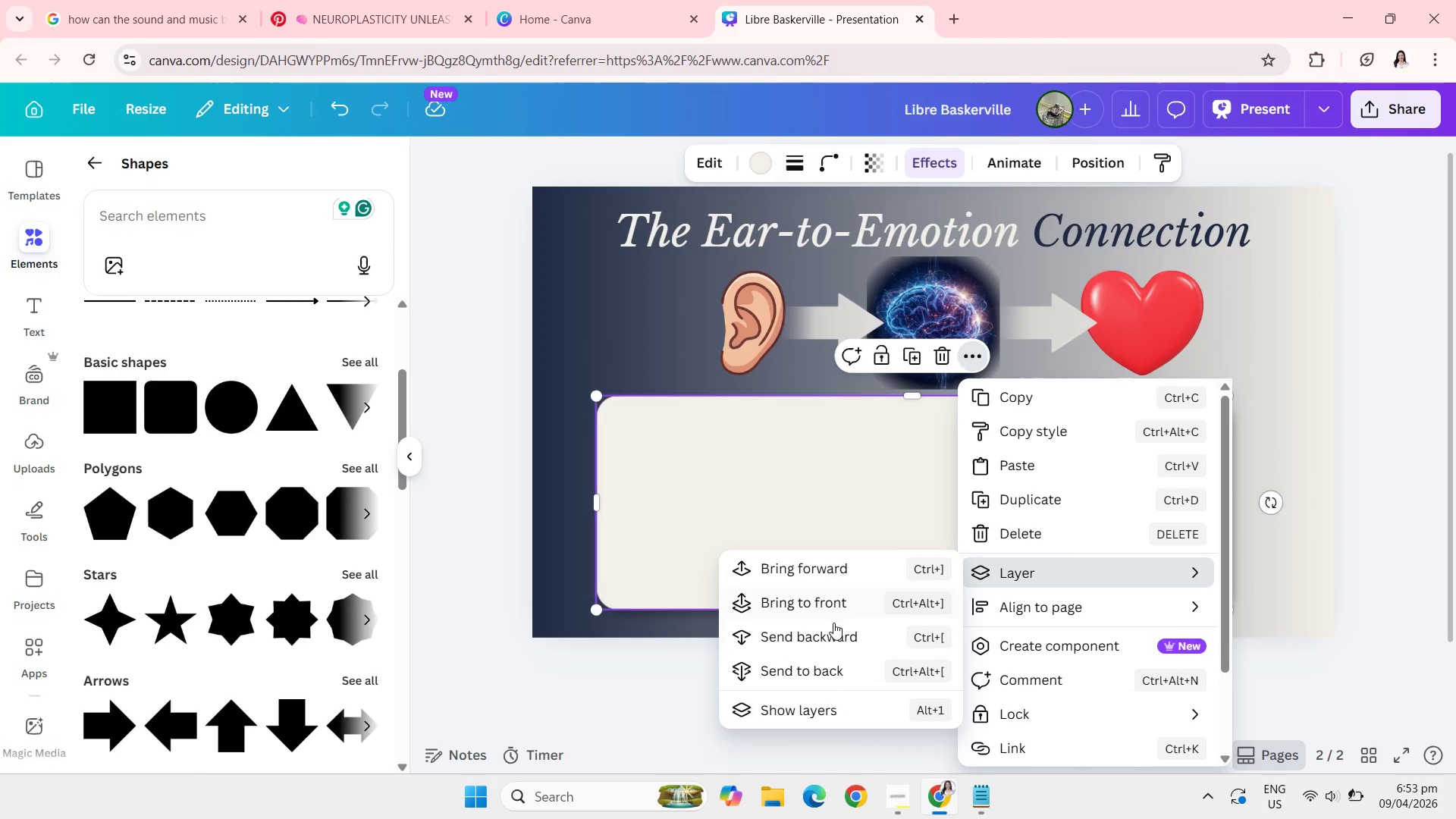 
left_click([831, 635])
 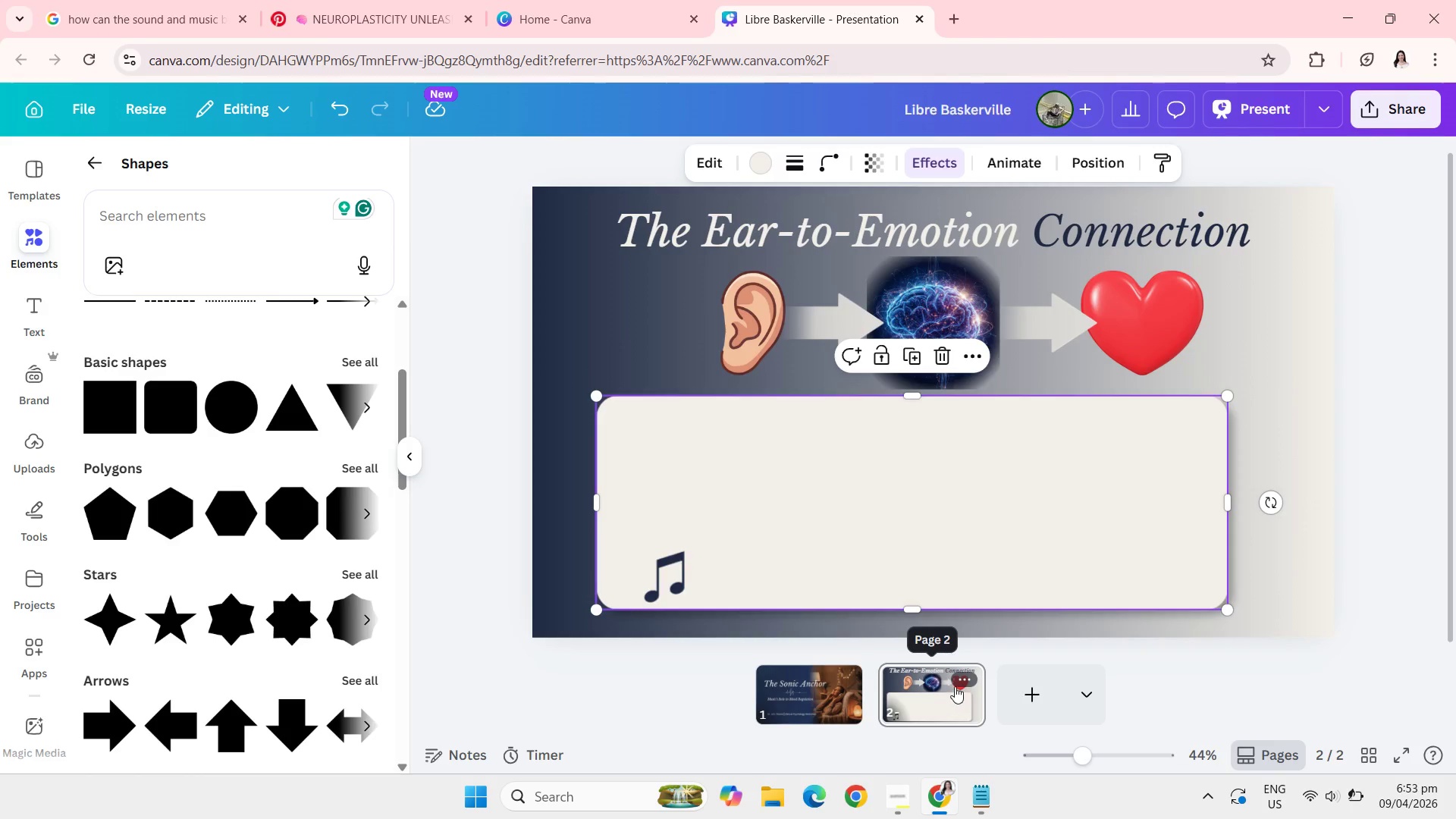 
left_click([961, 679])
 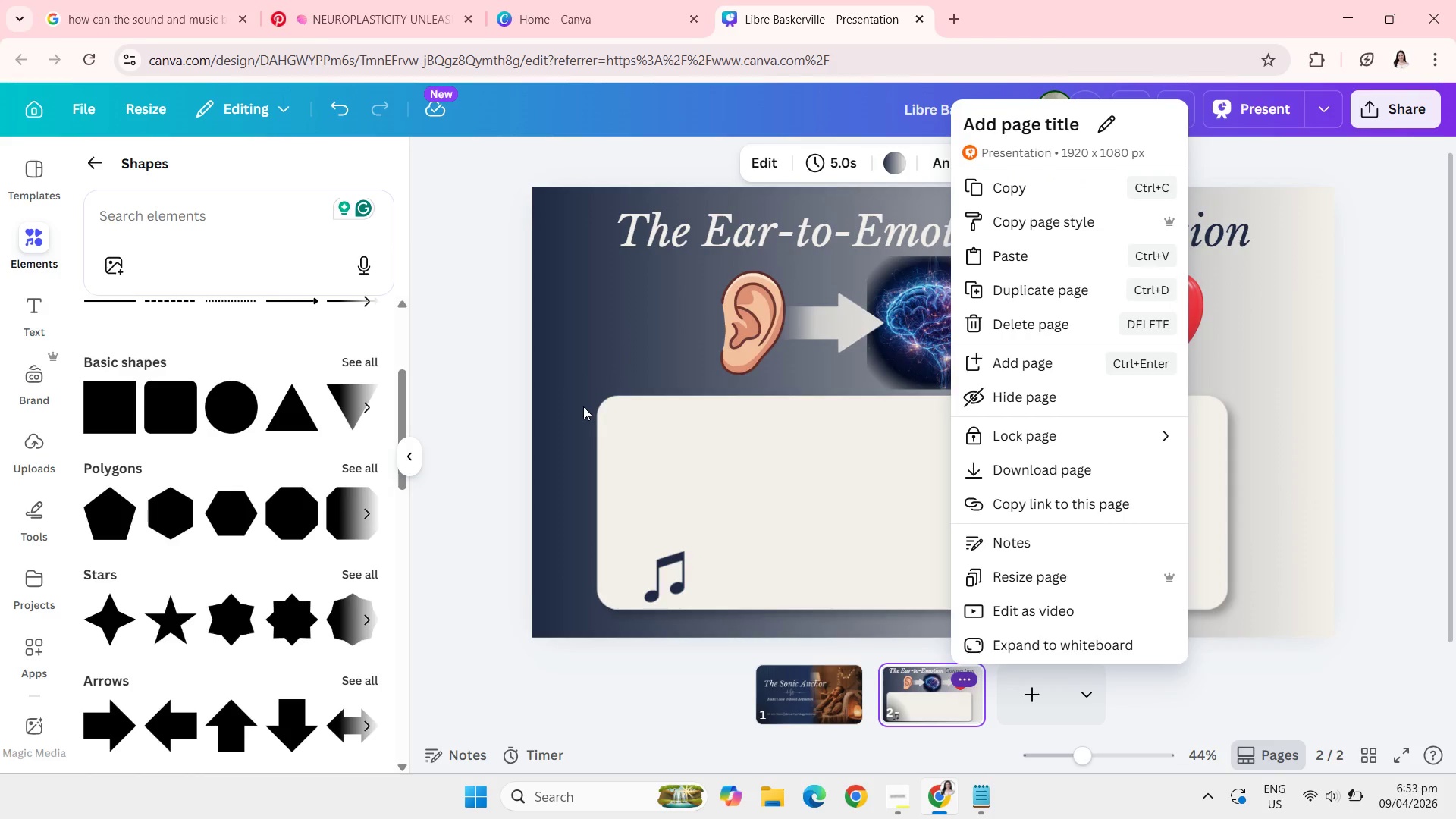 
left_click([624, 438])
 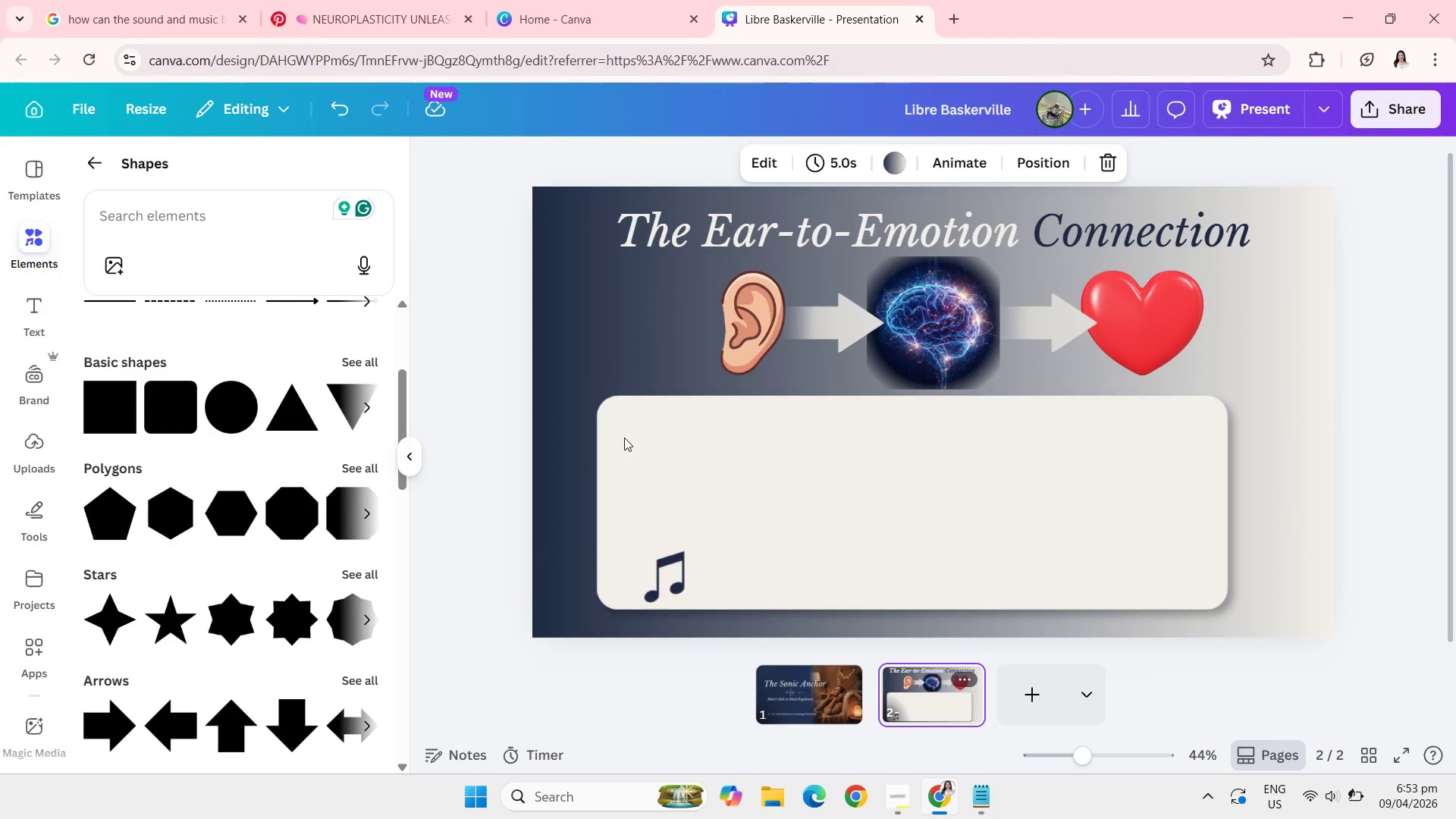 
left_click([624, 438])
 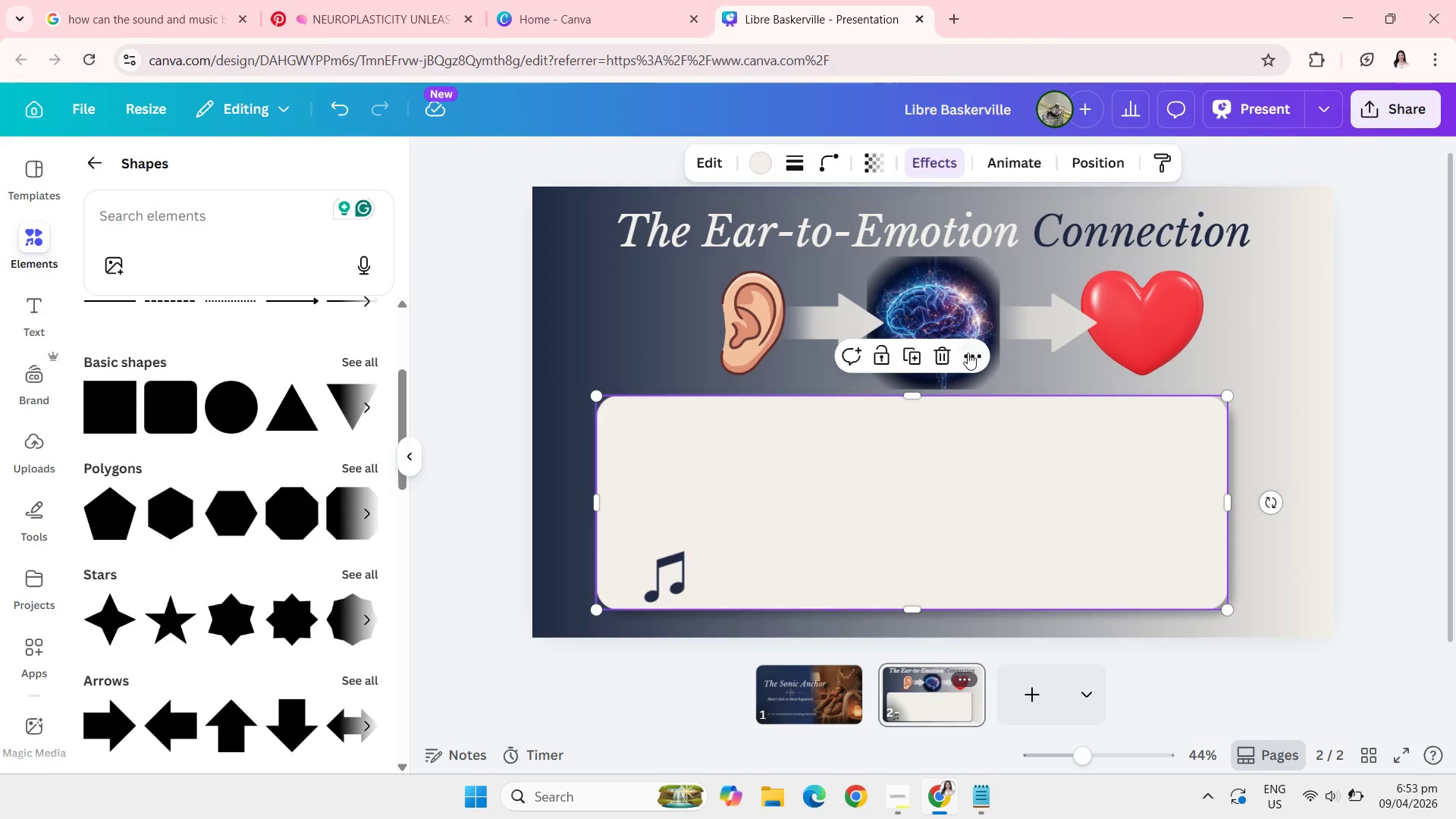 
left_click([968, 355])
 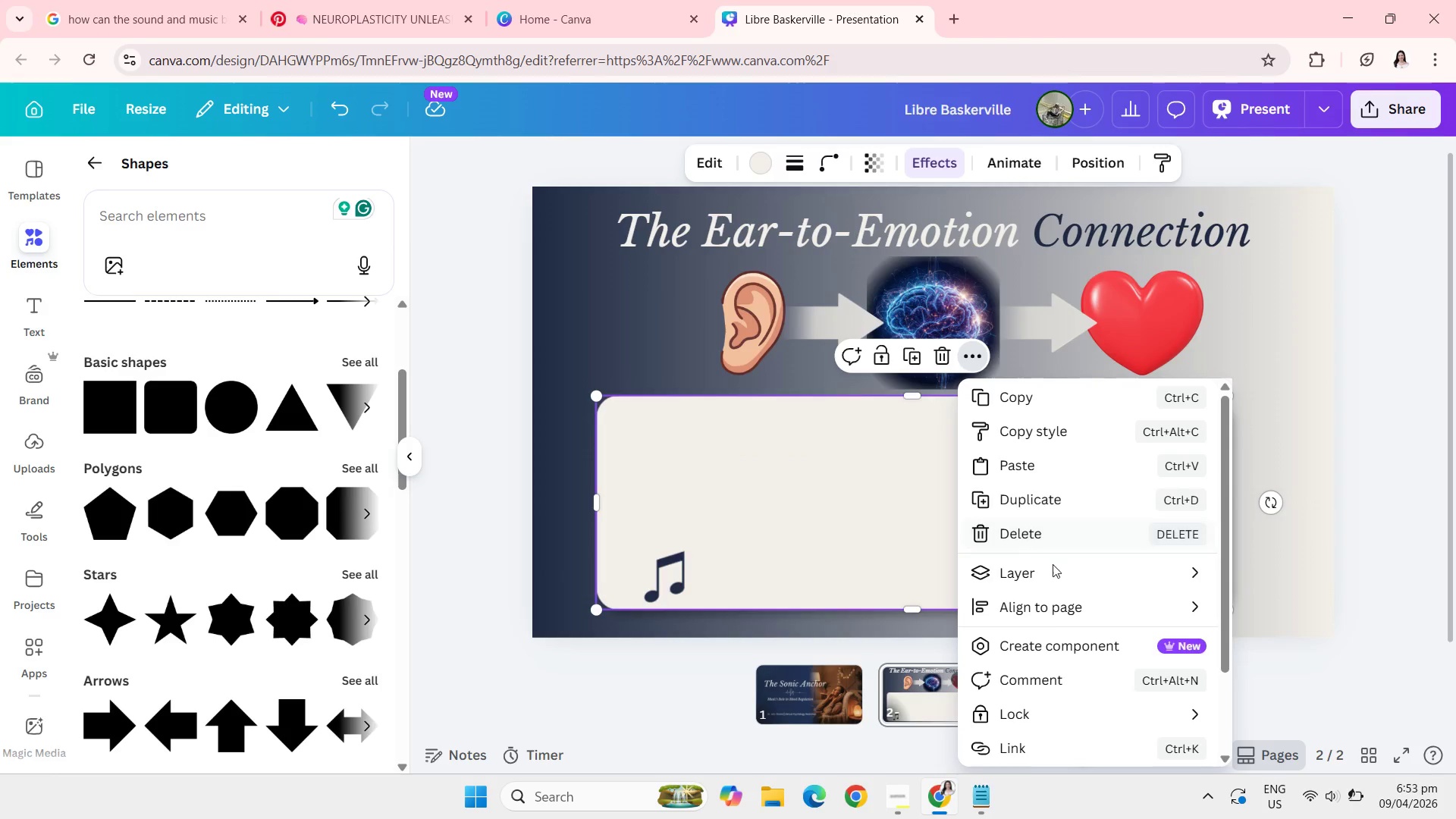 
left_click([1031, 567])
 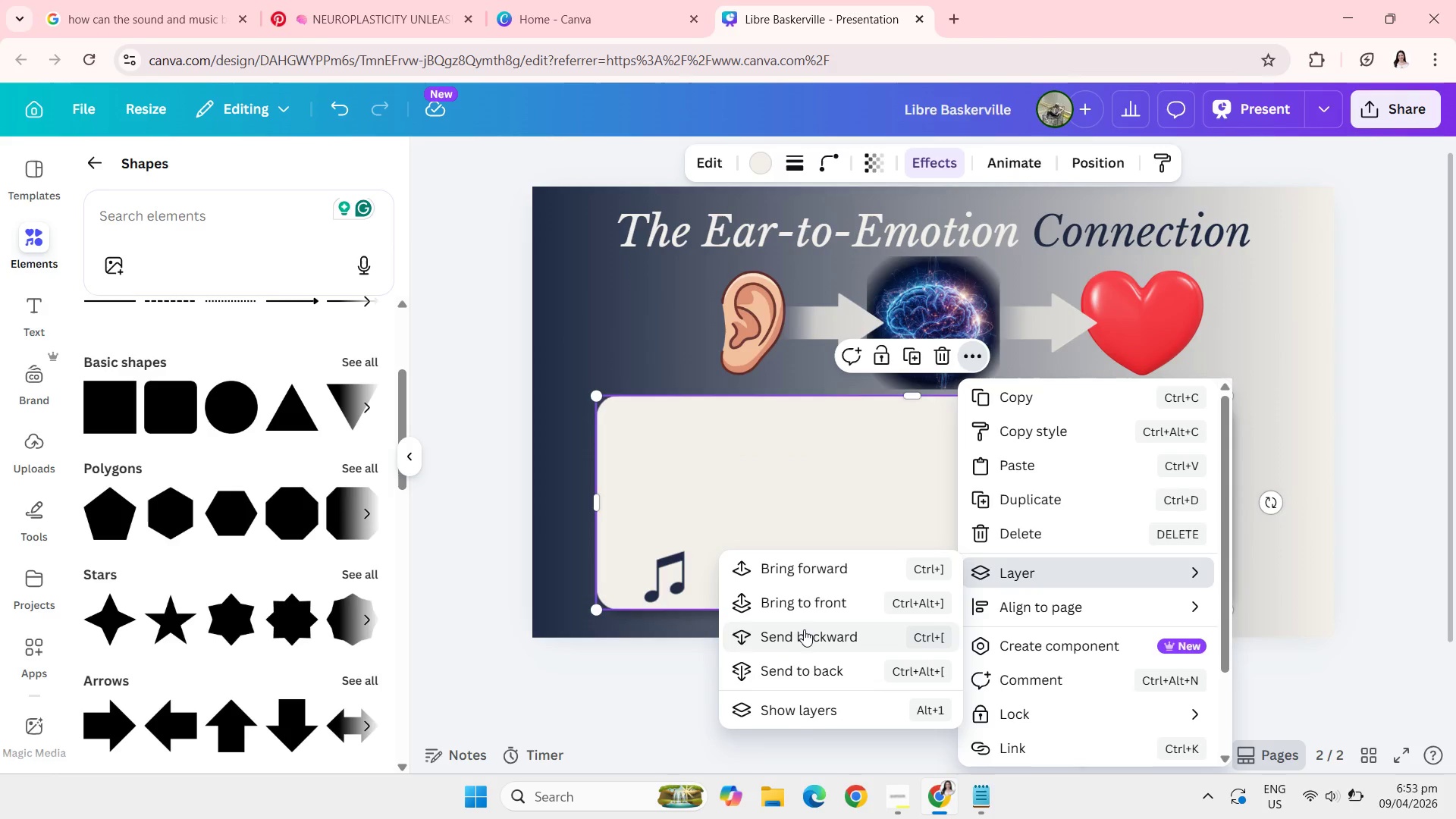 
left_click([802, 661])
 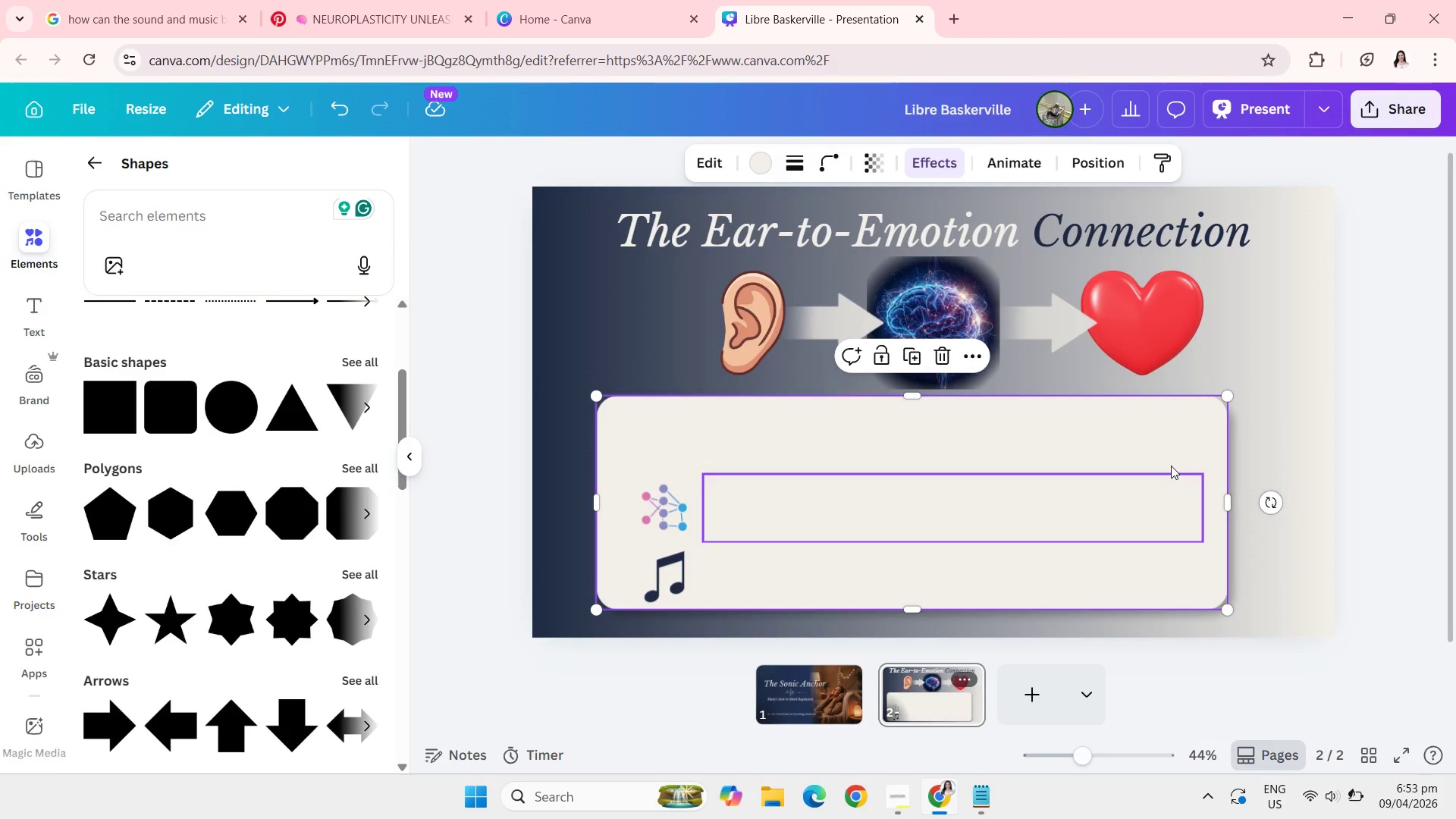 
left_click([971, 354])
 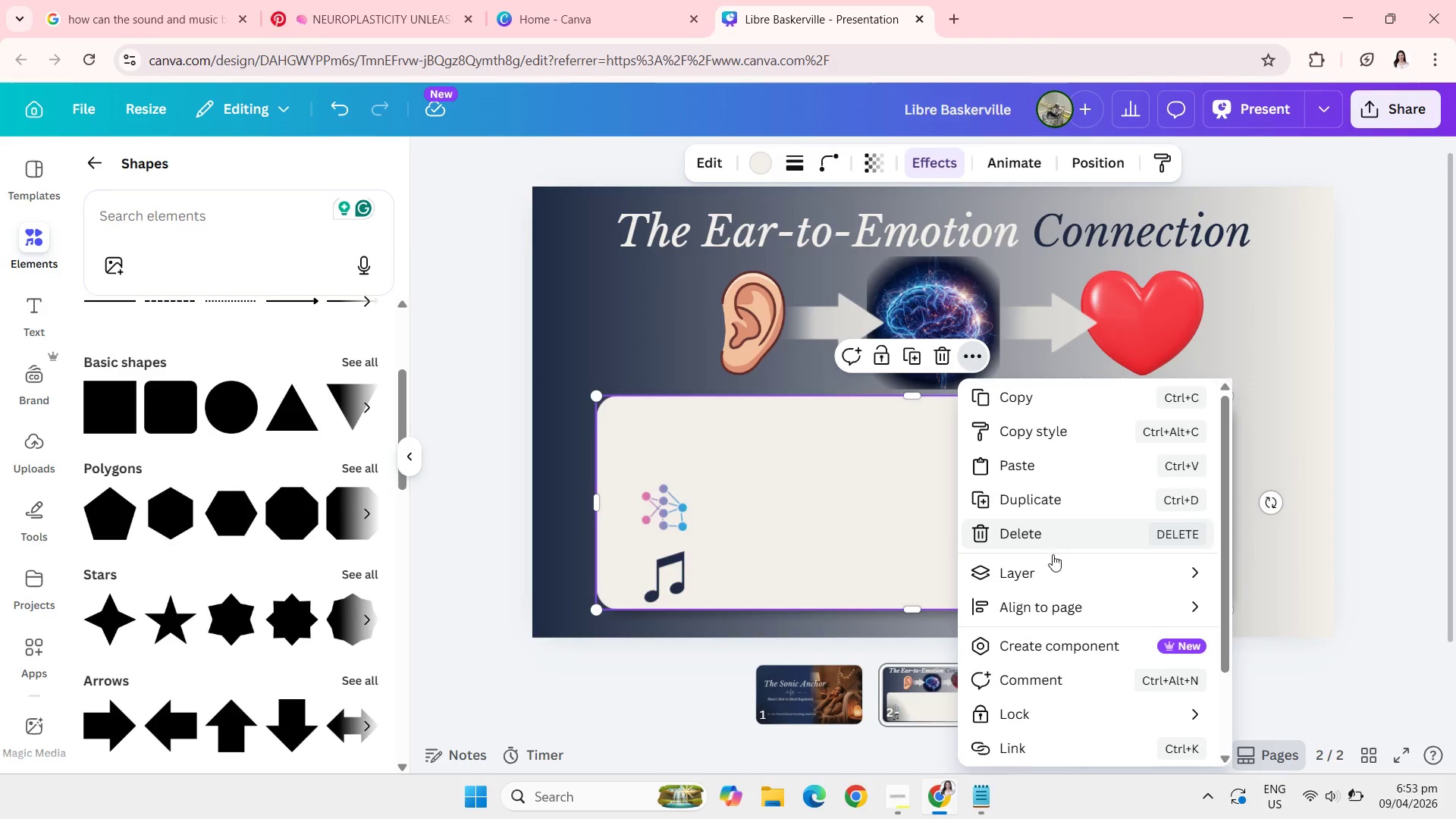 
left_click([1047, 564])
 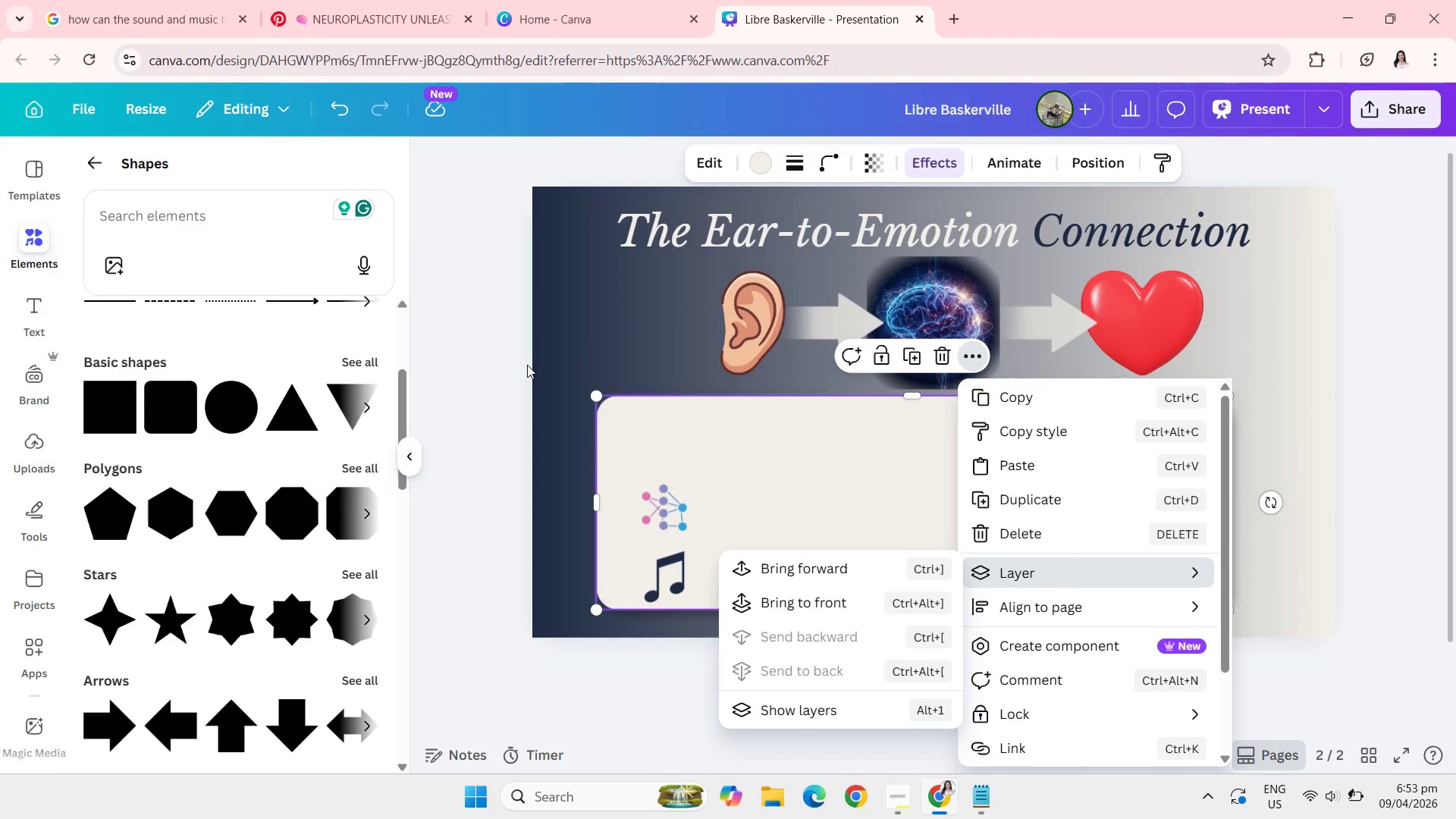 
left_click([490, 310])
 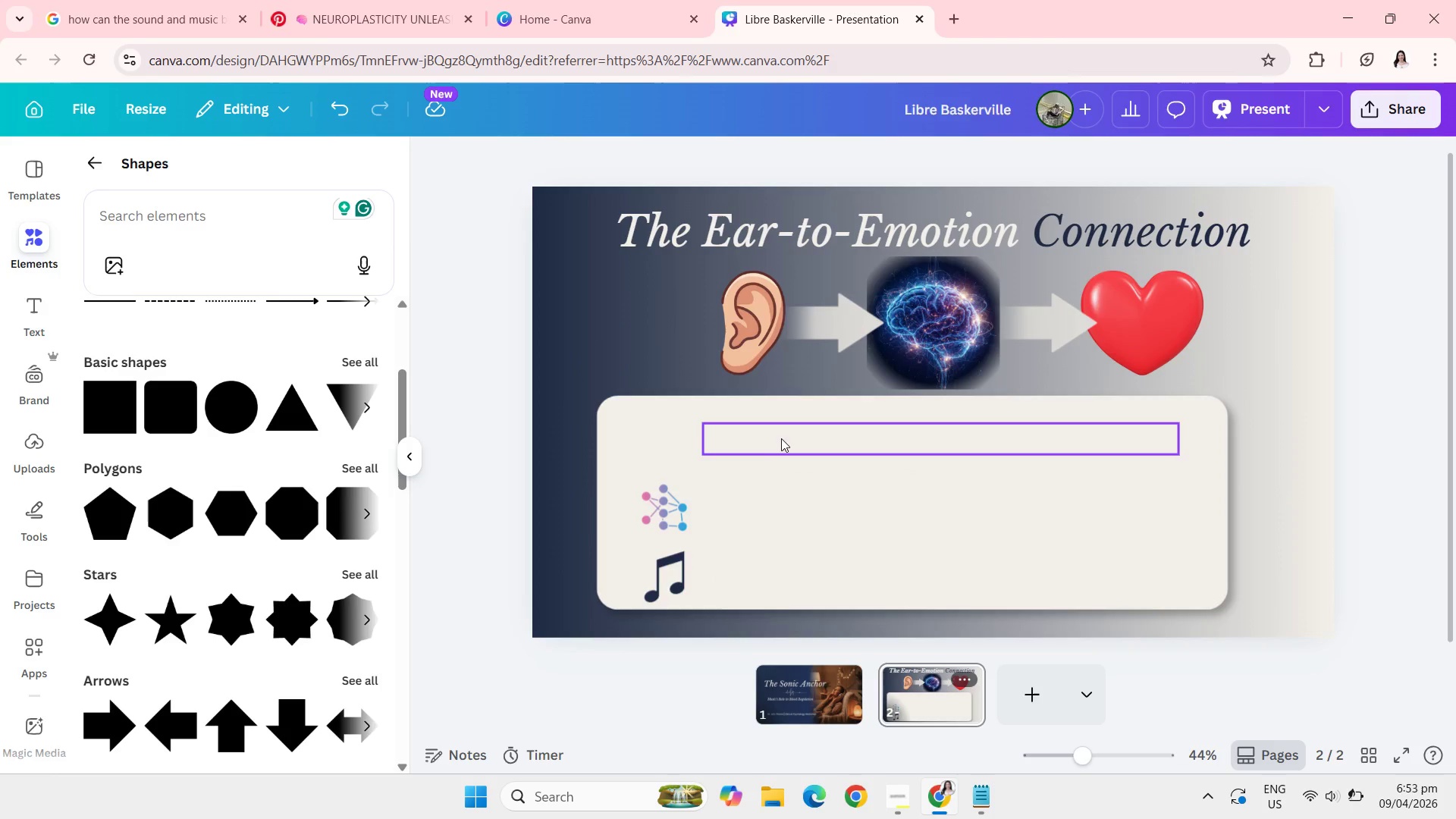 
left_click([783, 440])
 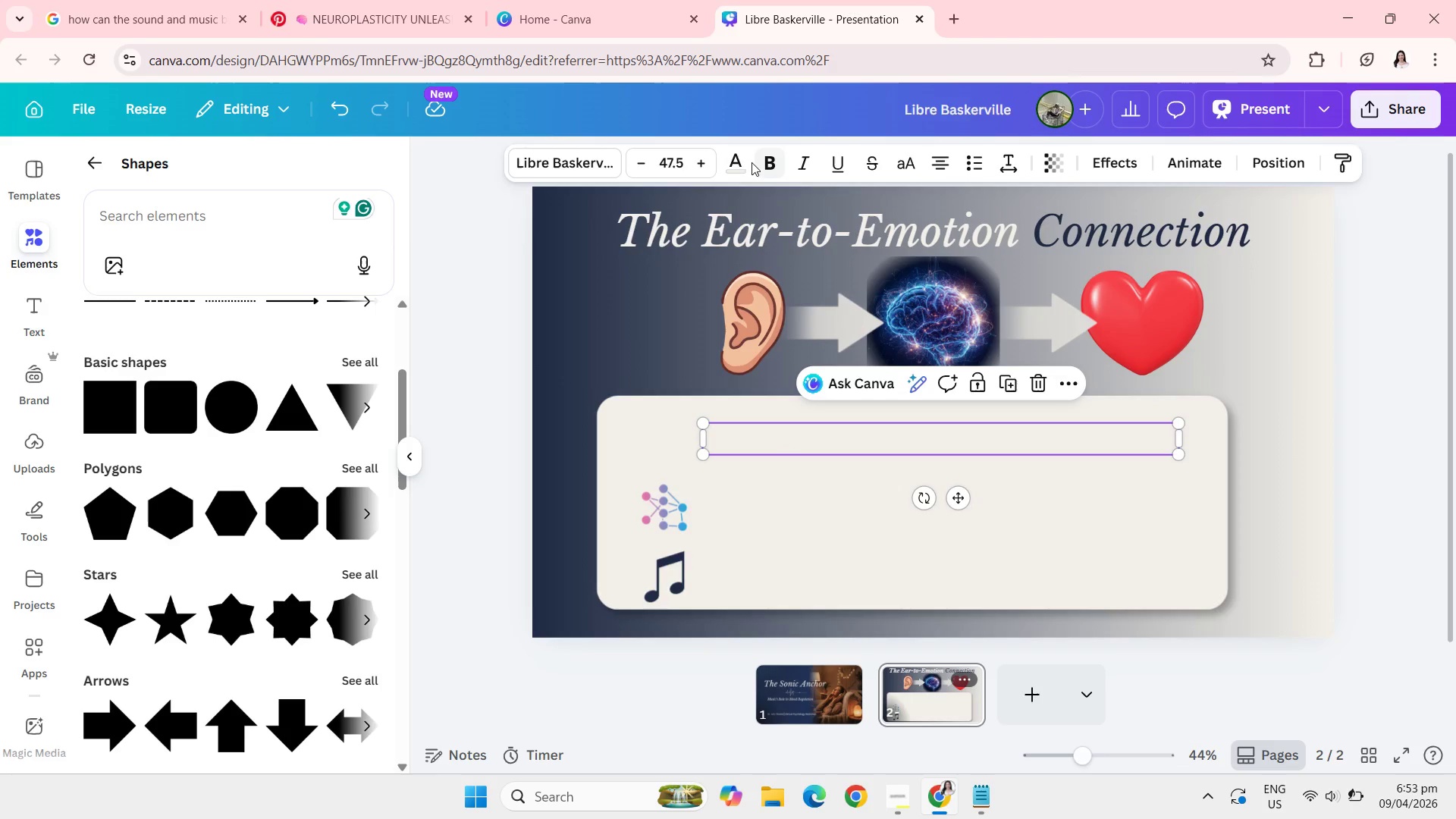 
left_click([732, 159])
 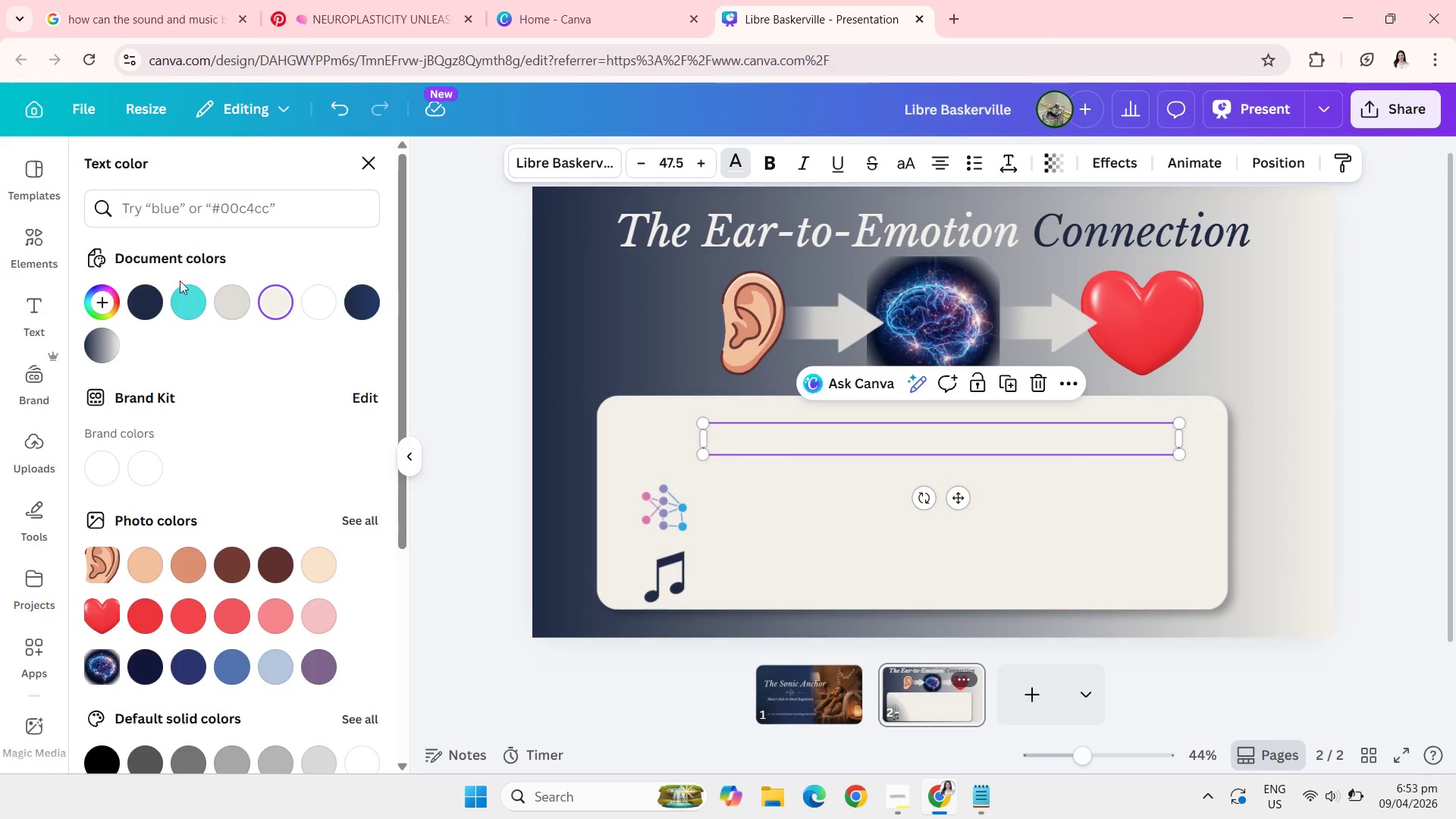 
left_click([152, 293])
 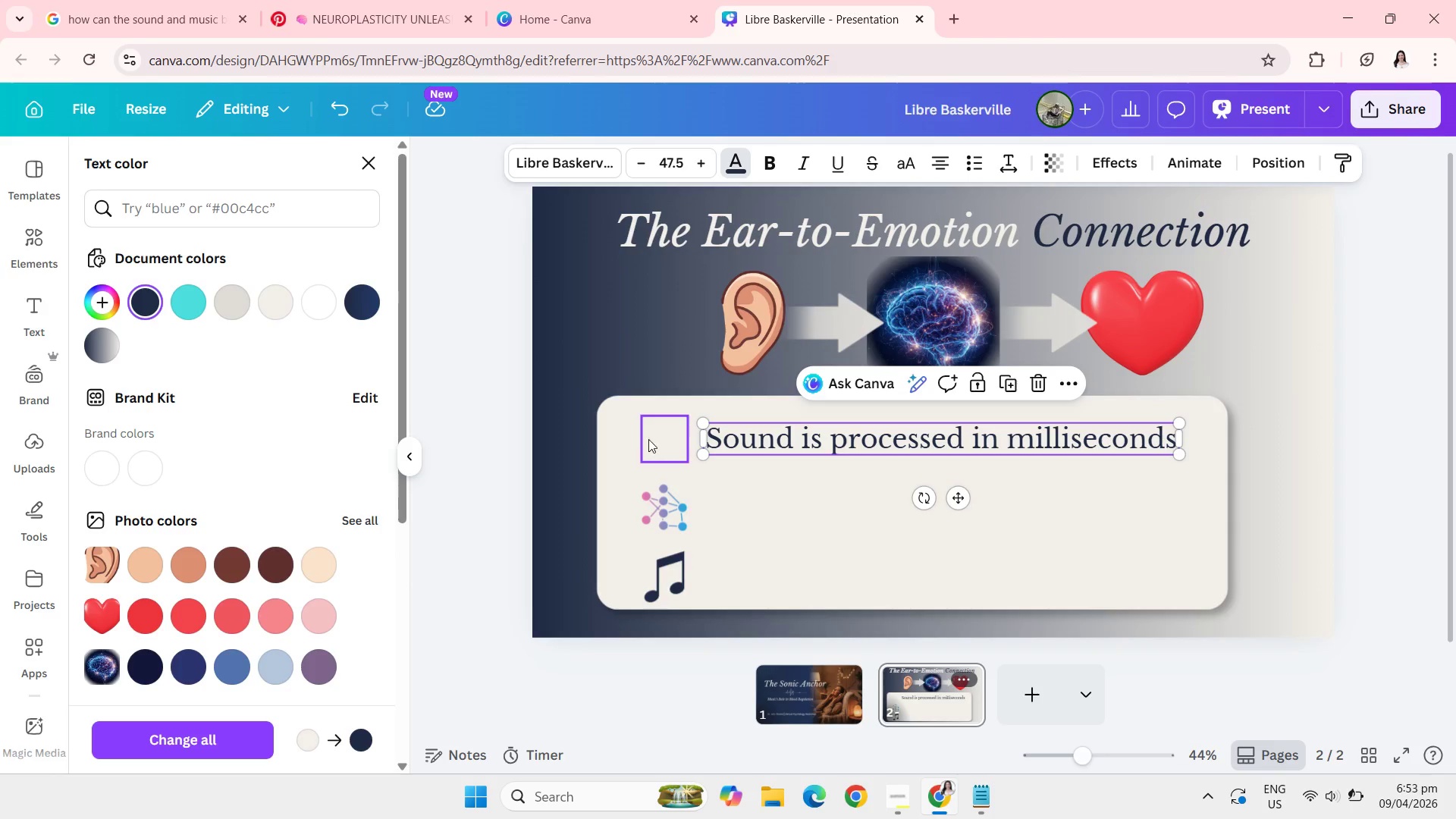 
left_click([651, 439])
 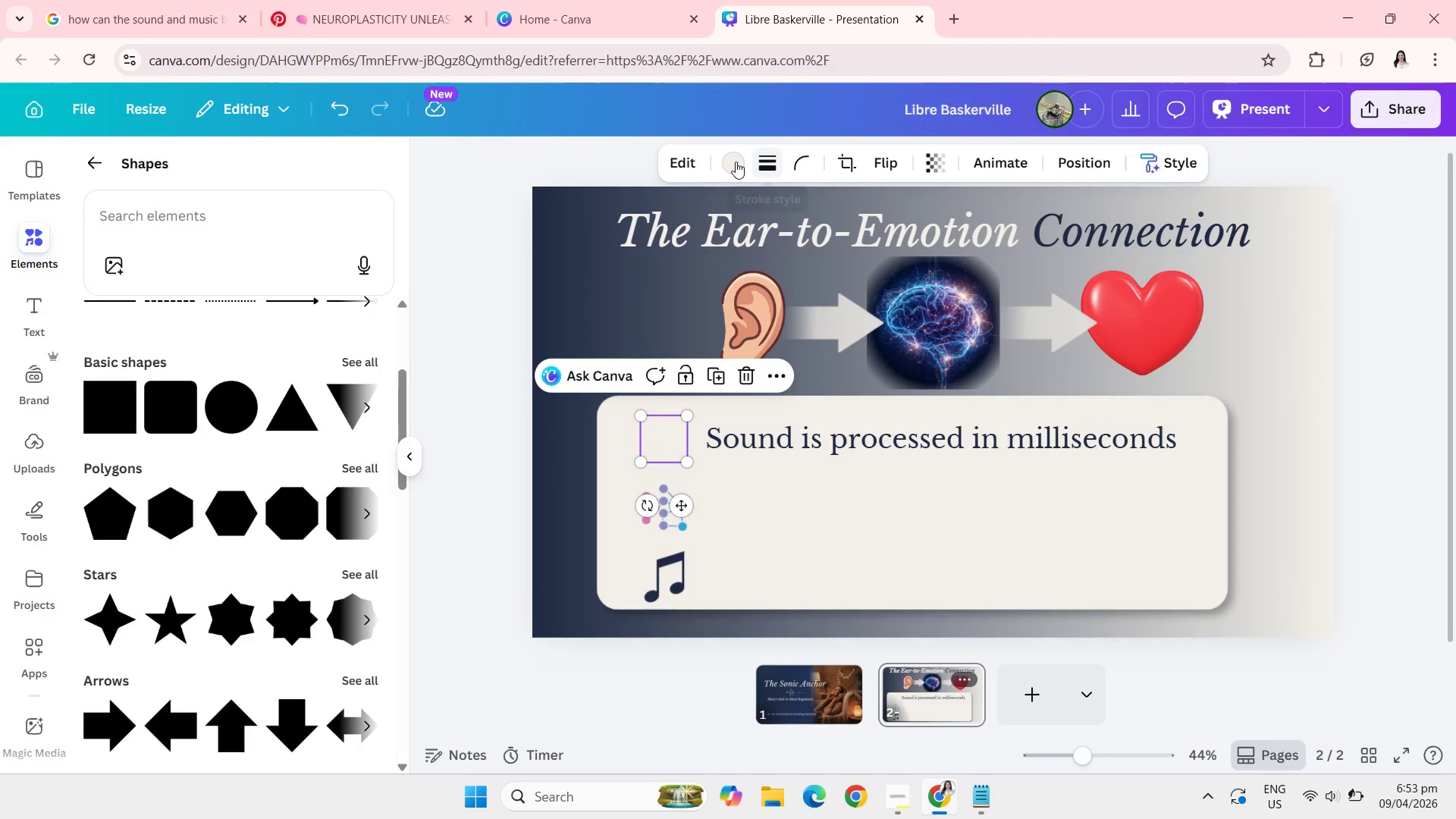 
left_click([734, 161])
 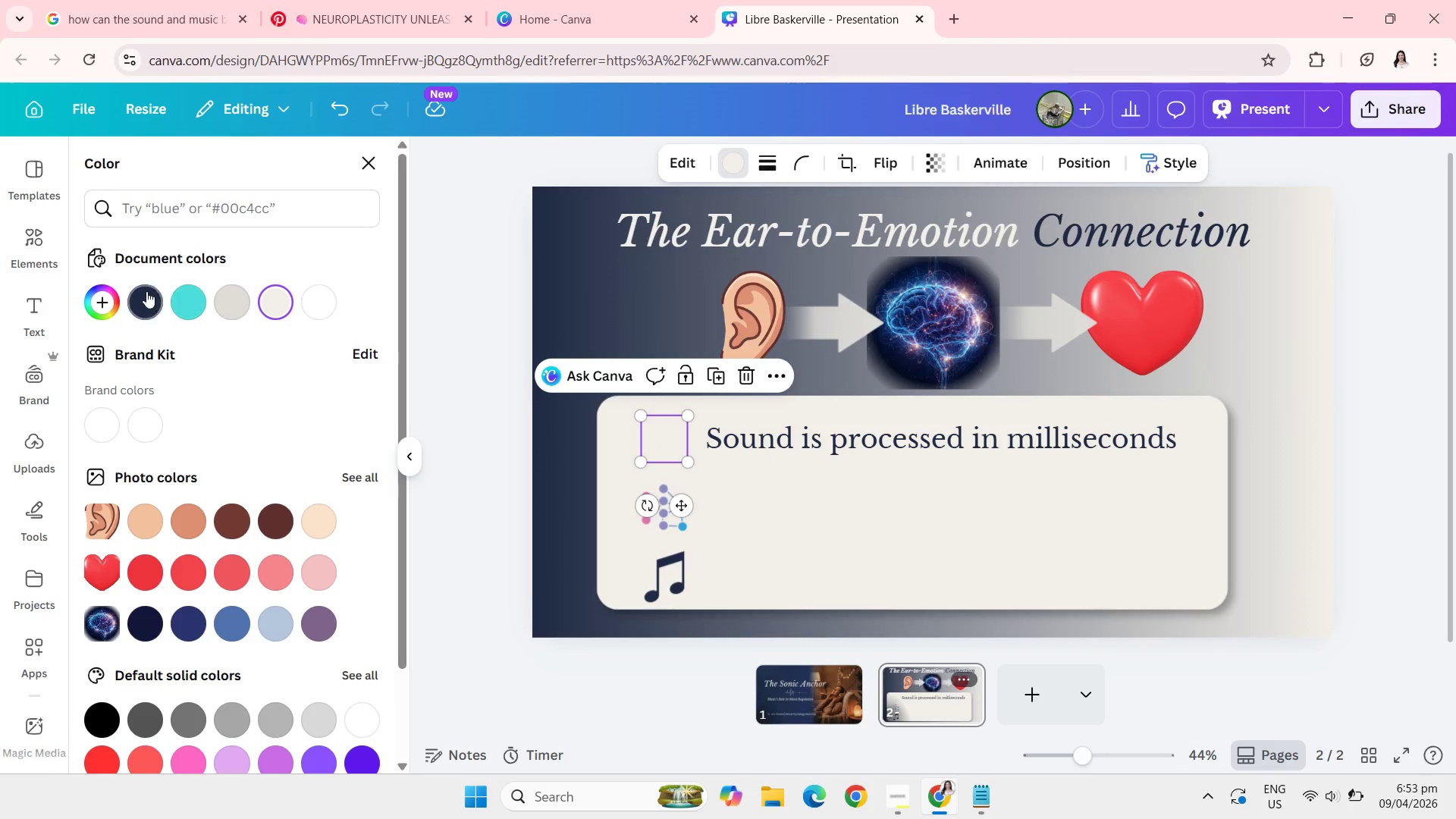 
left_click([146, 293])
 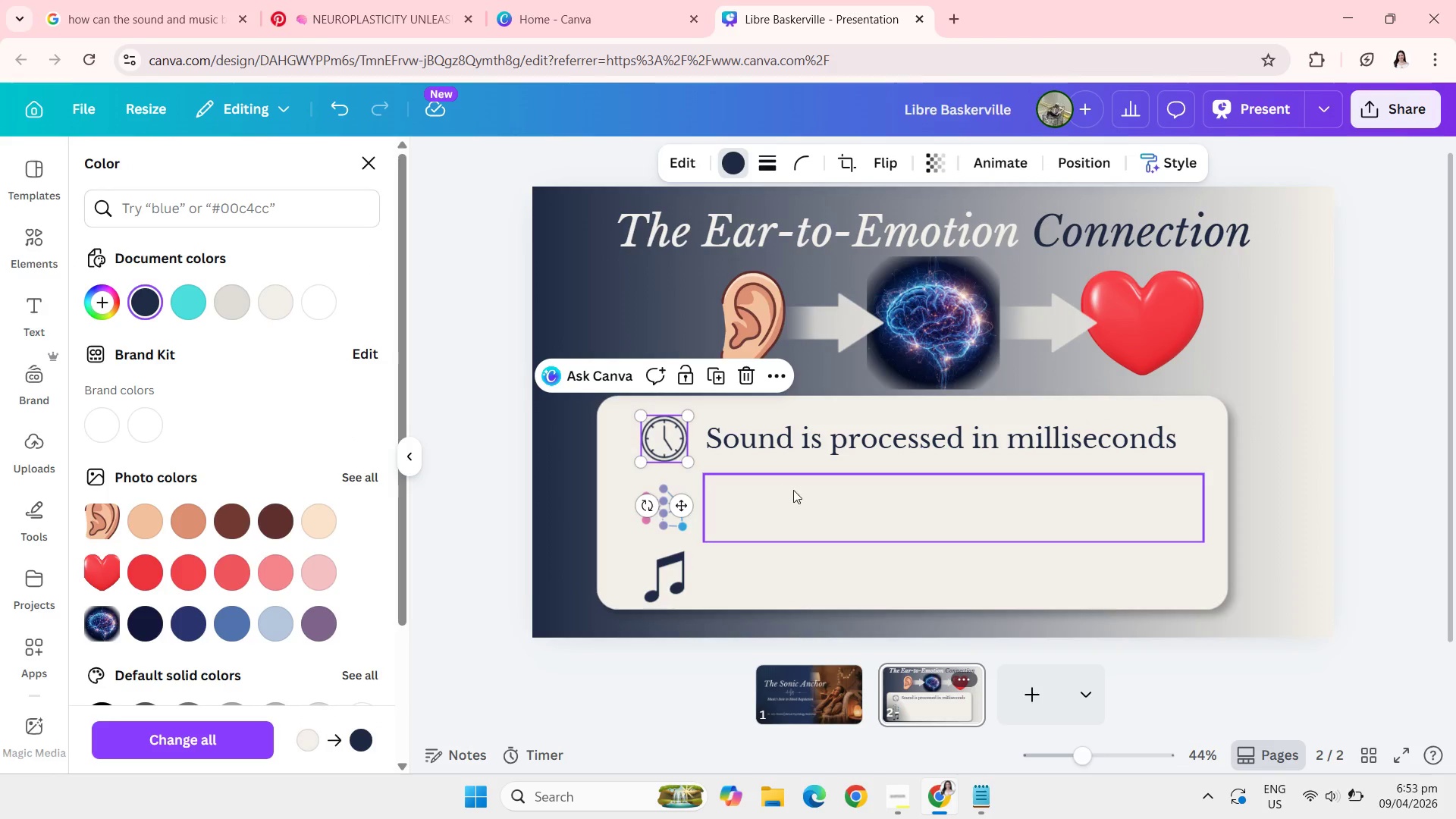 
left_click([813, 502])
 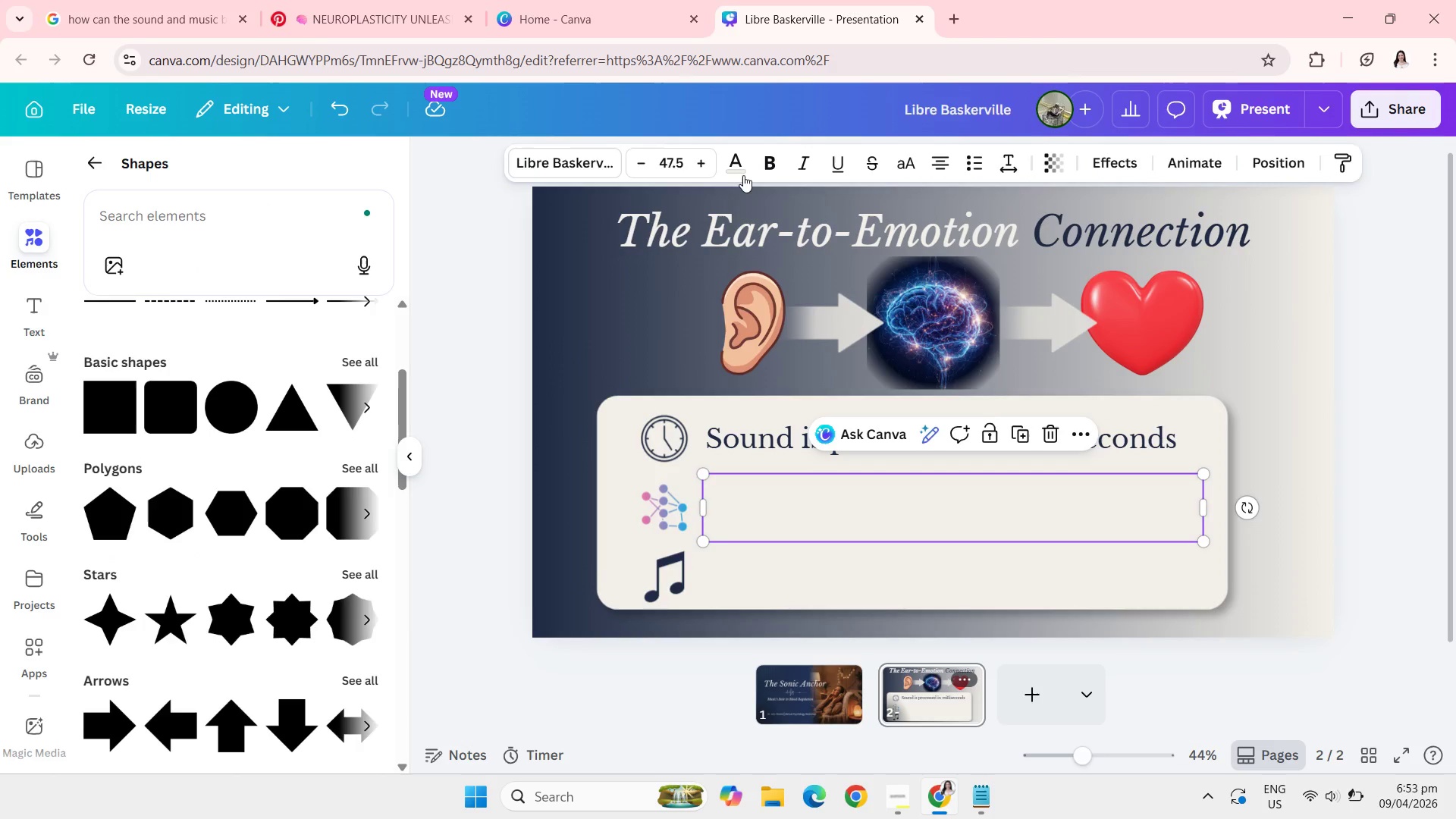 
left_click([735, 165])
 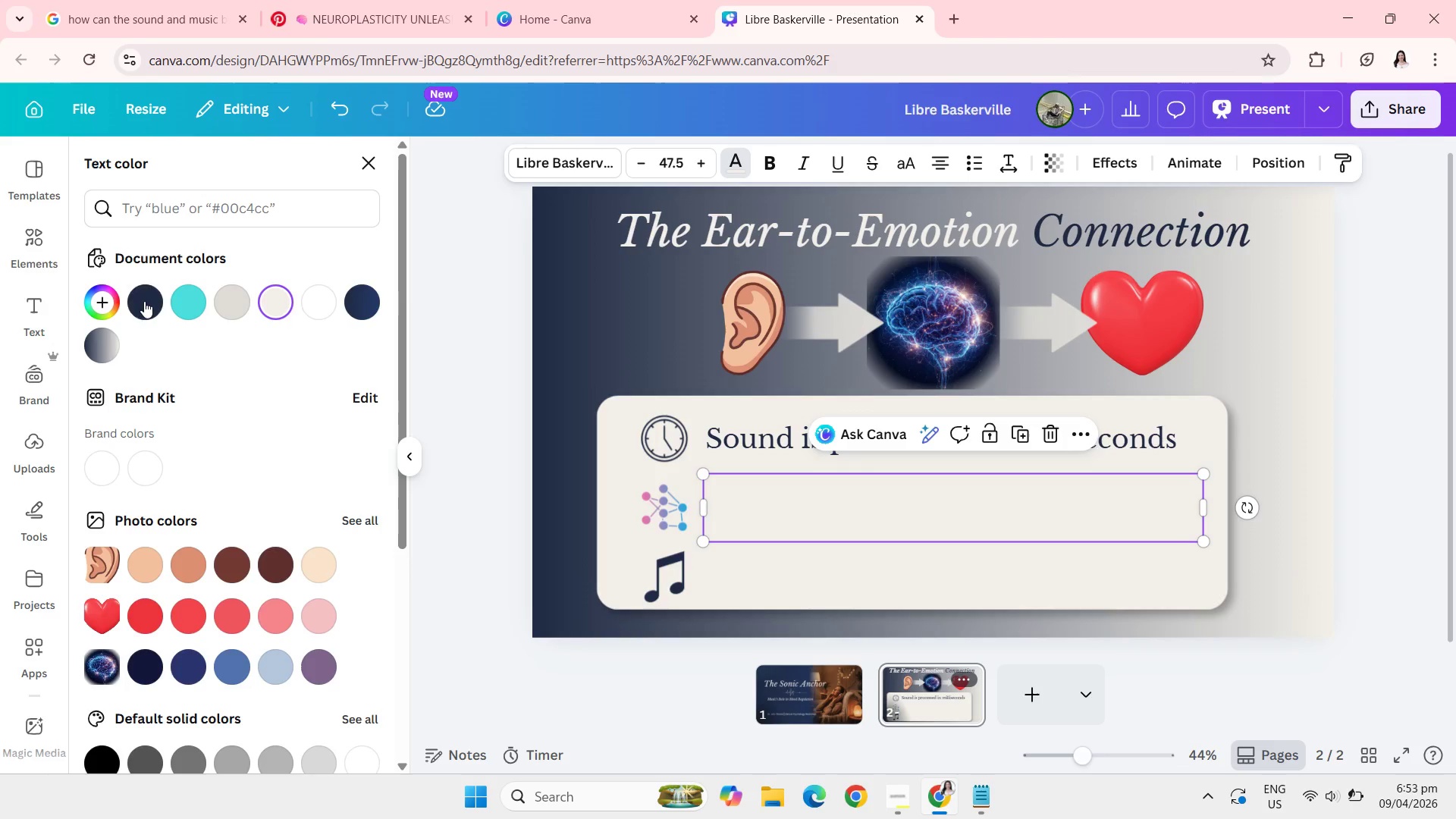 
left_click([146, 303])
 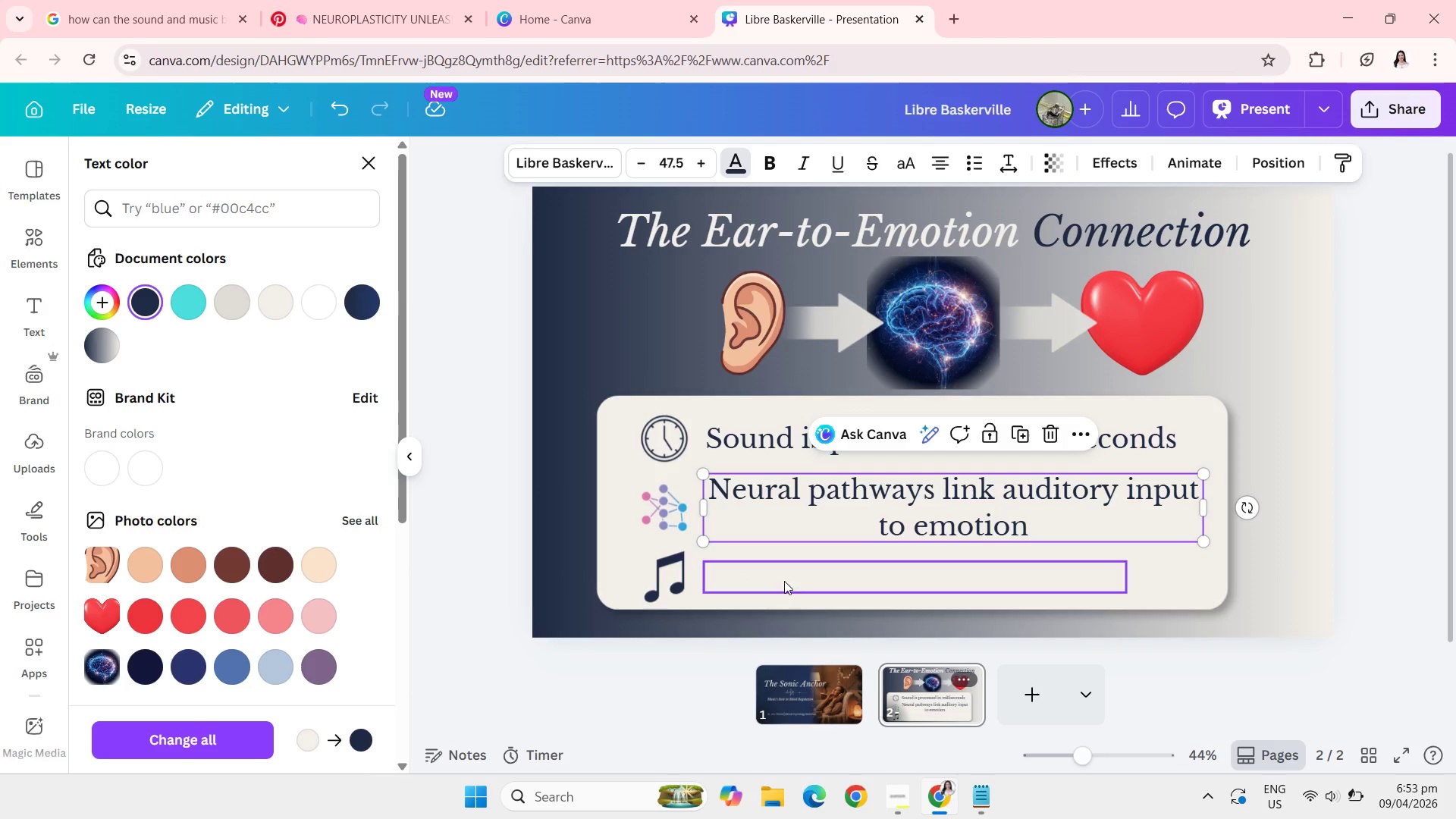 
left_click([795, 582])
 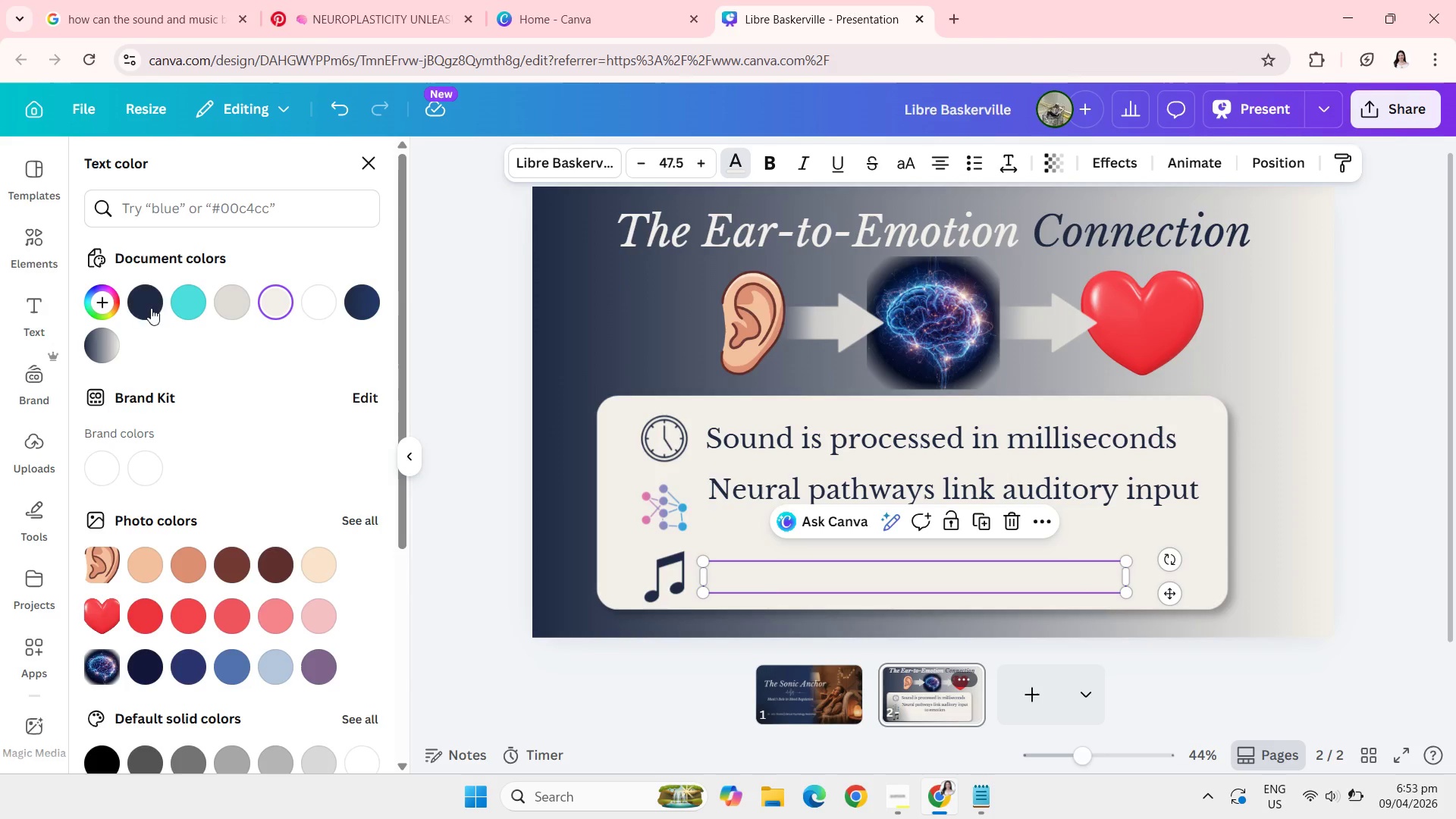 
left_click([146, 304])
 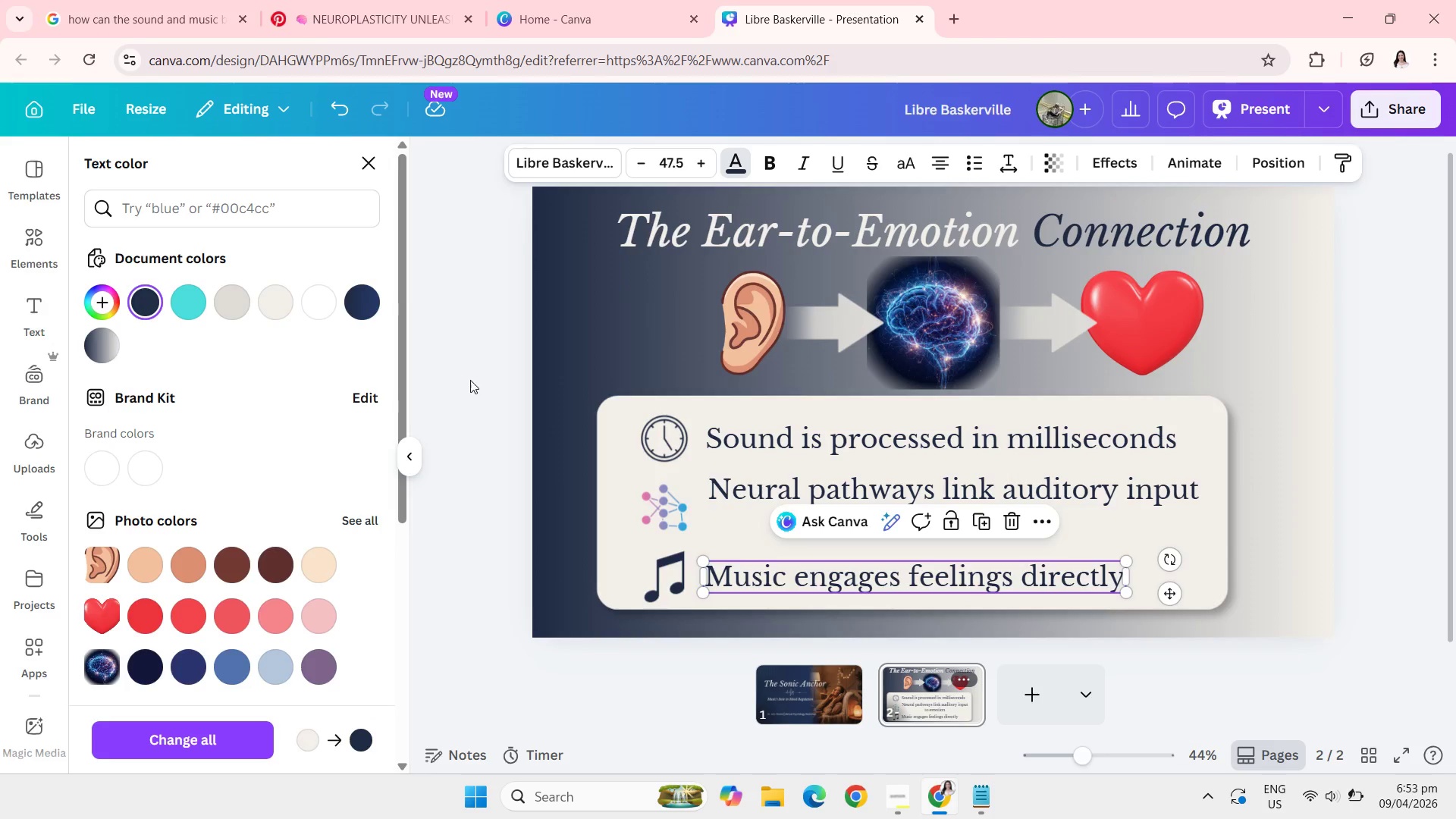 
left_click([478, 383])
 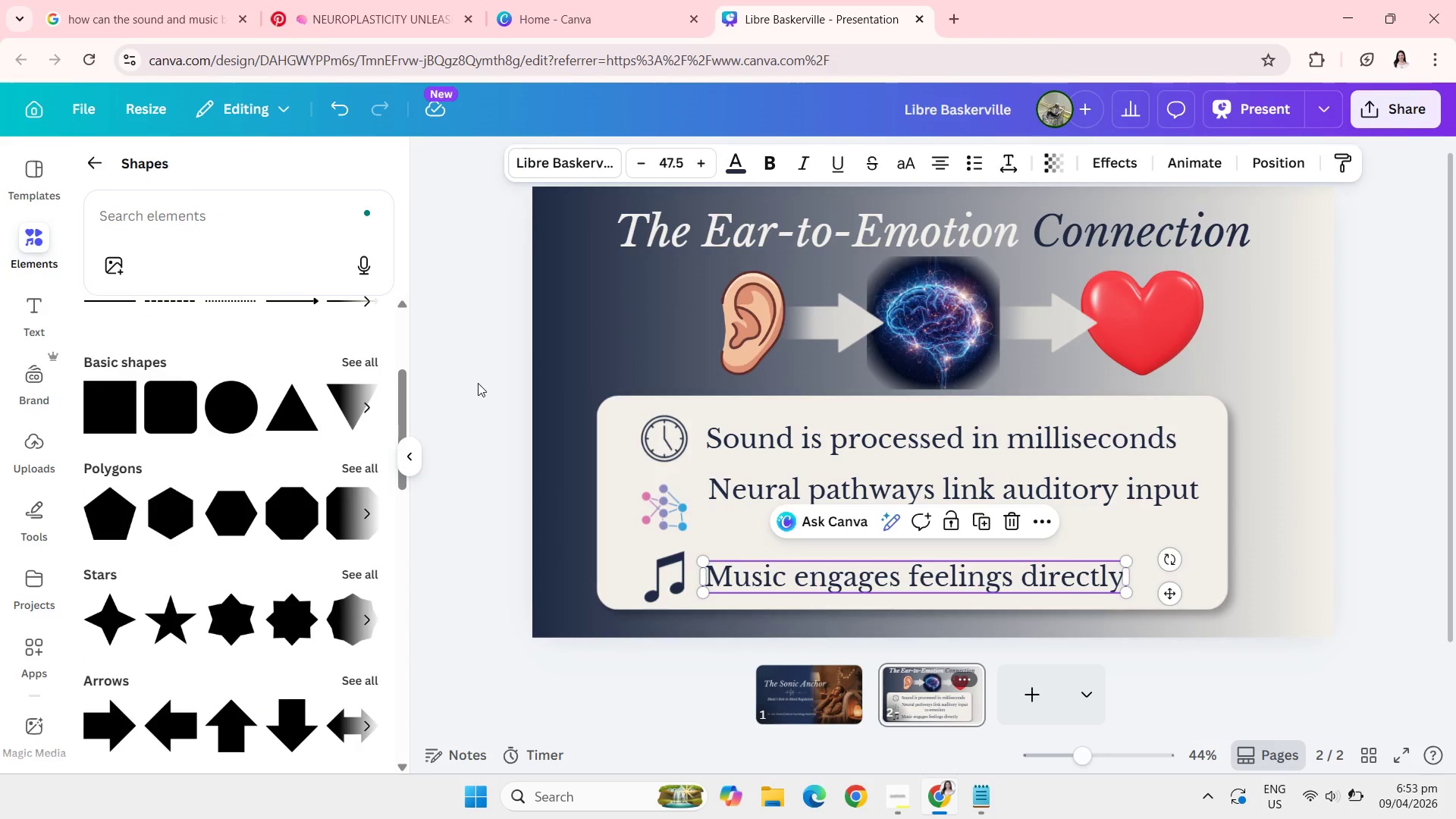 
left_click([478, 383])
 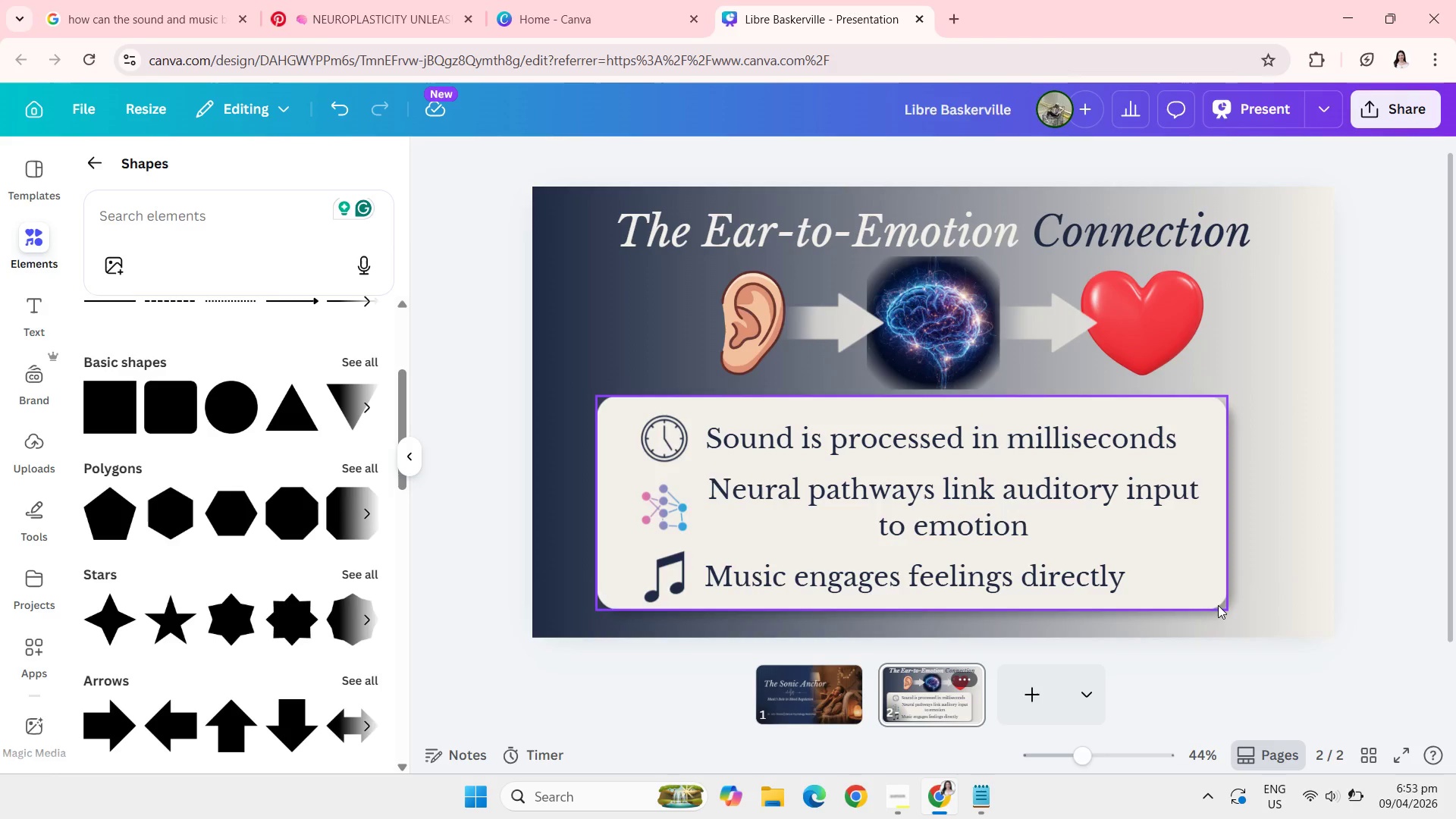 
wait(5.92)
 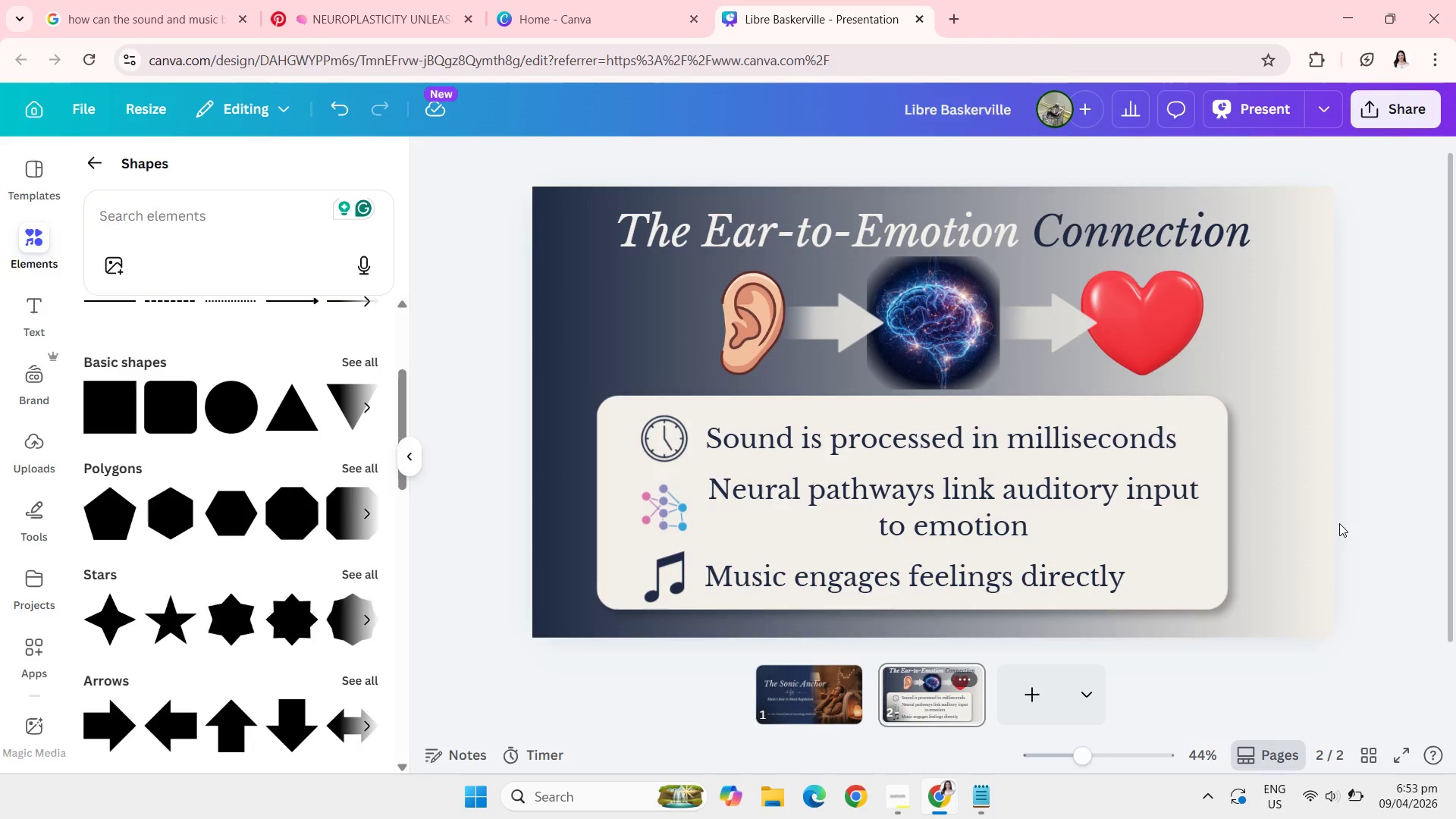 
left_click_drag(start_coordinate=[1169, 573], to_coordinate=[1176, 576])
 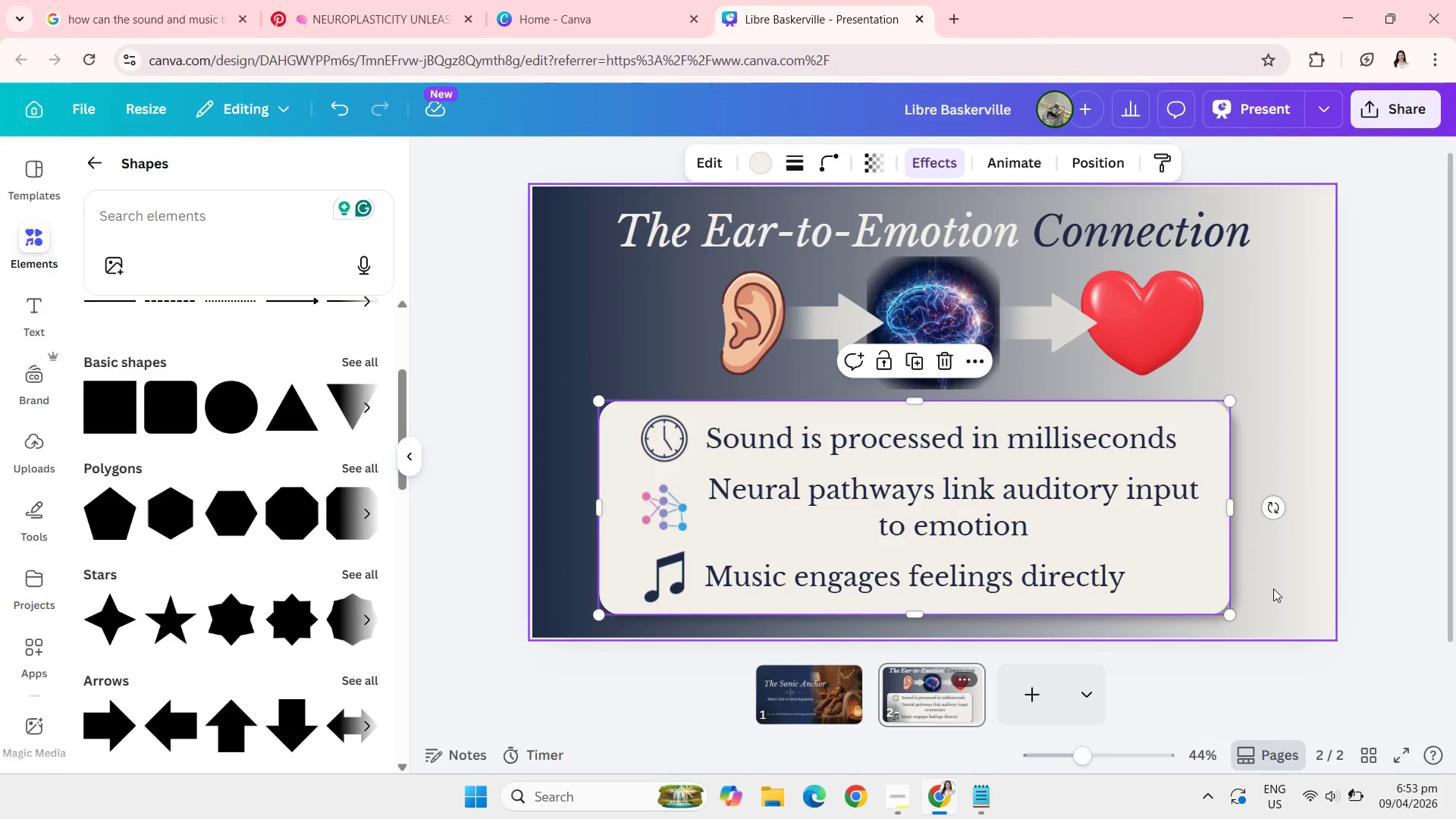 
left_click([1273, 590])
 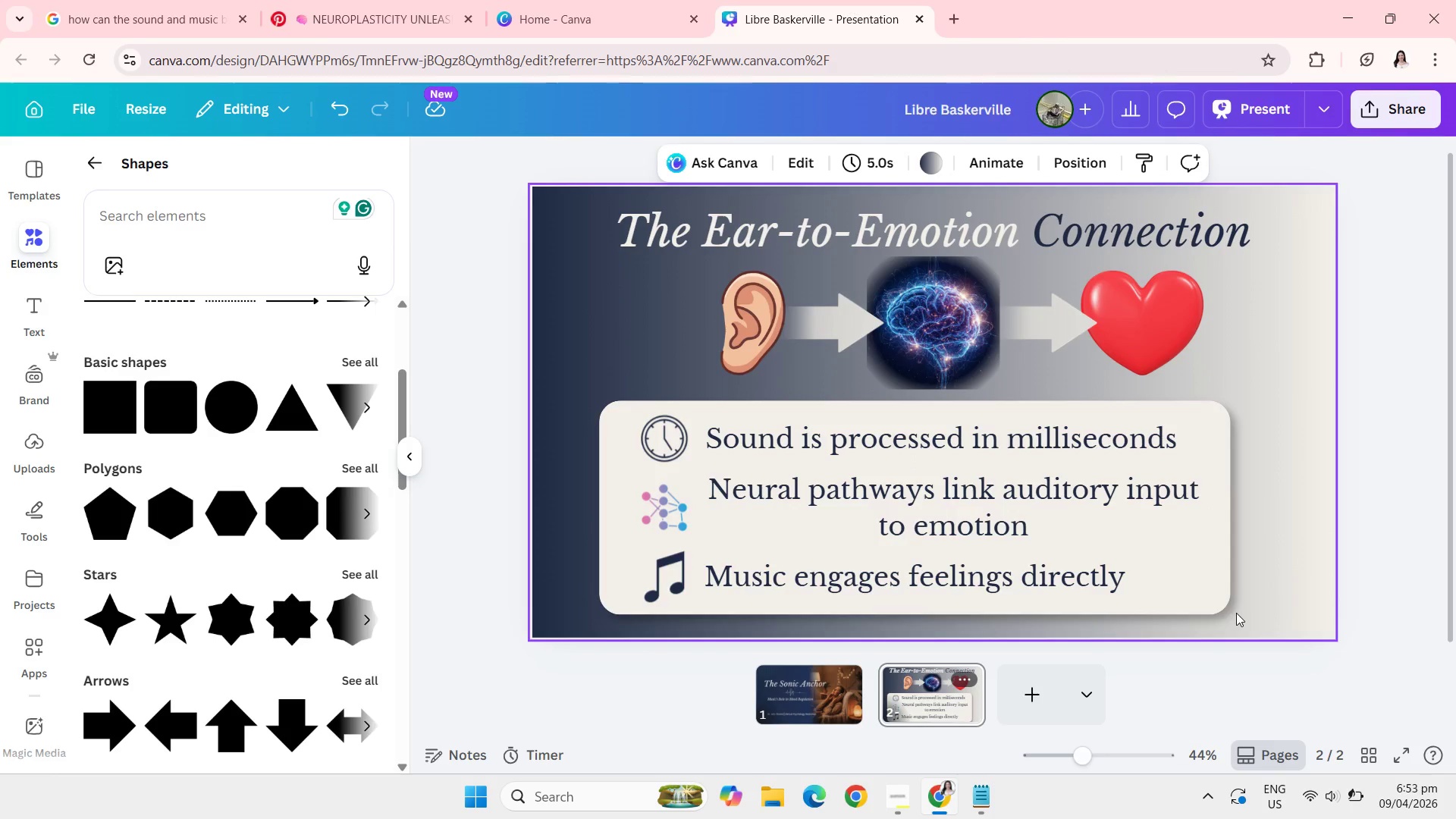 
left_click_drag(start_coordinate=[1239, 617], to_coordinate=[587, 431])
 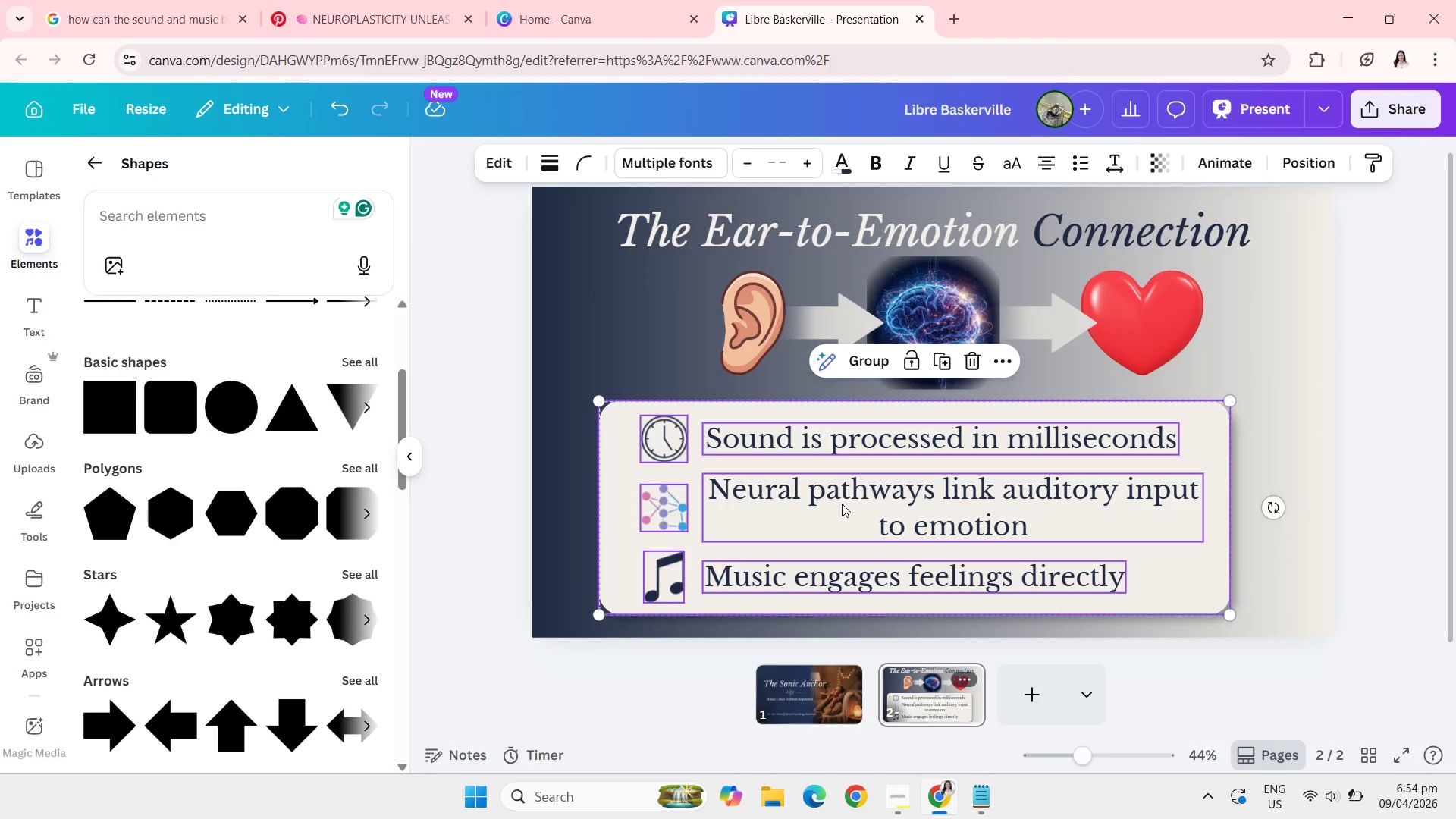 
left_click_drag(start_coordinate=[841, 504], to_coordinate=[860, 508])
 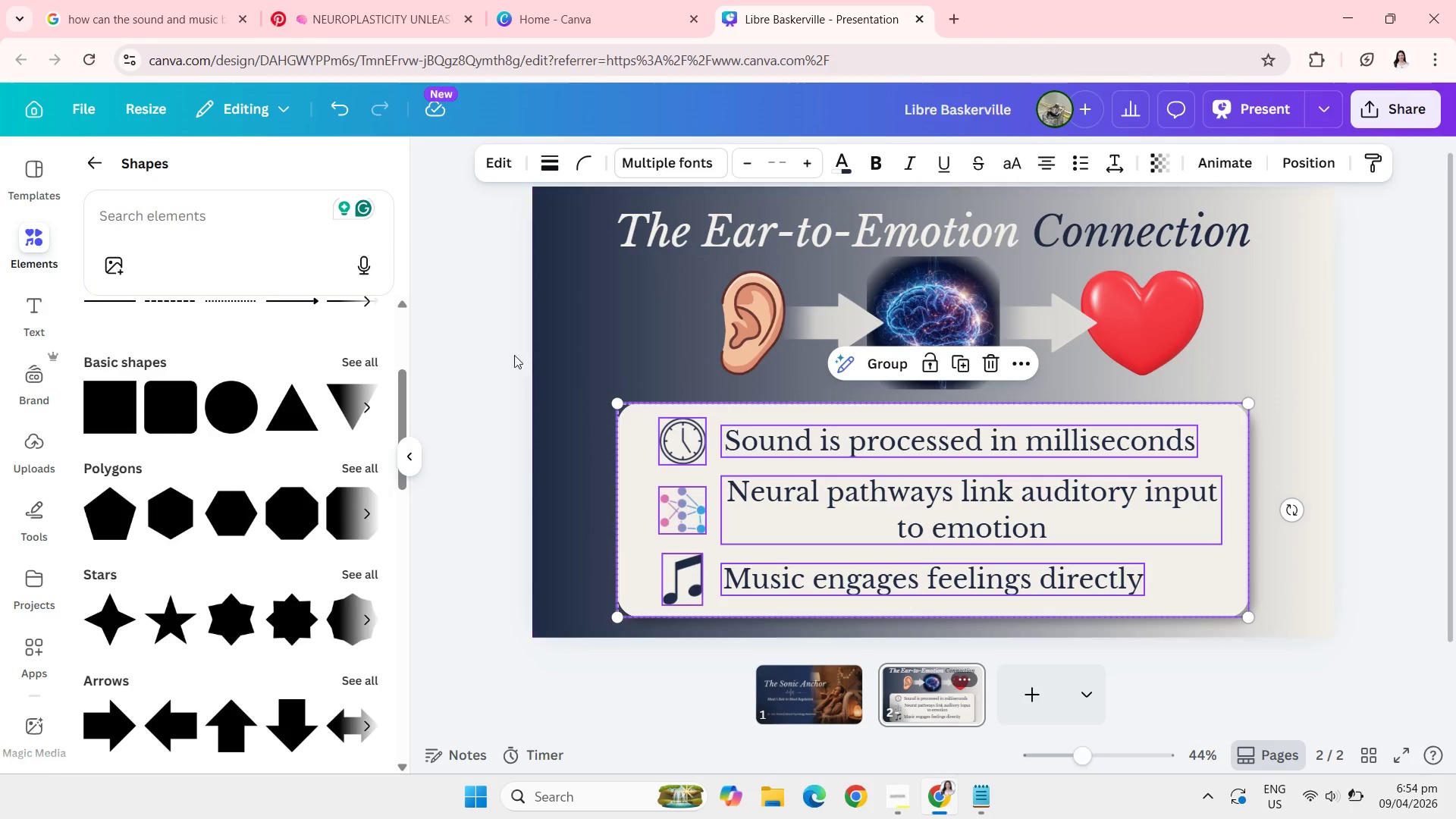 
left_click([506, 344])
 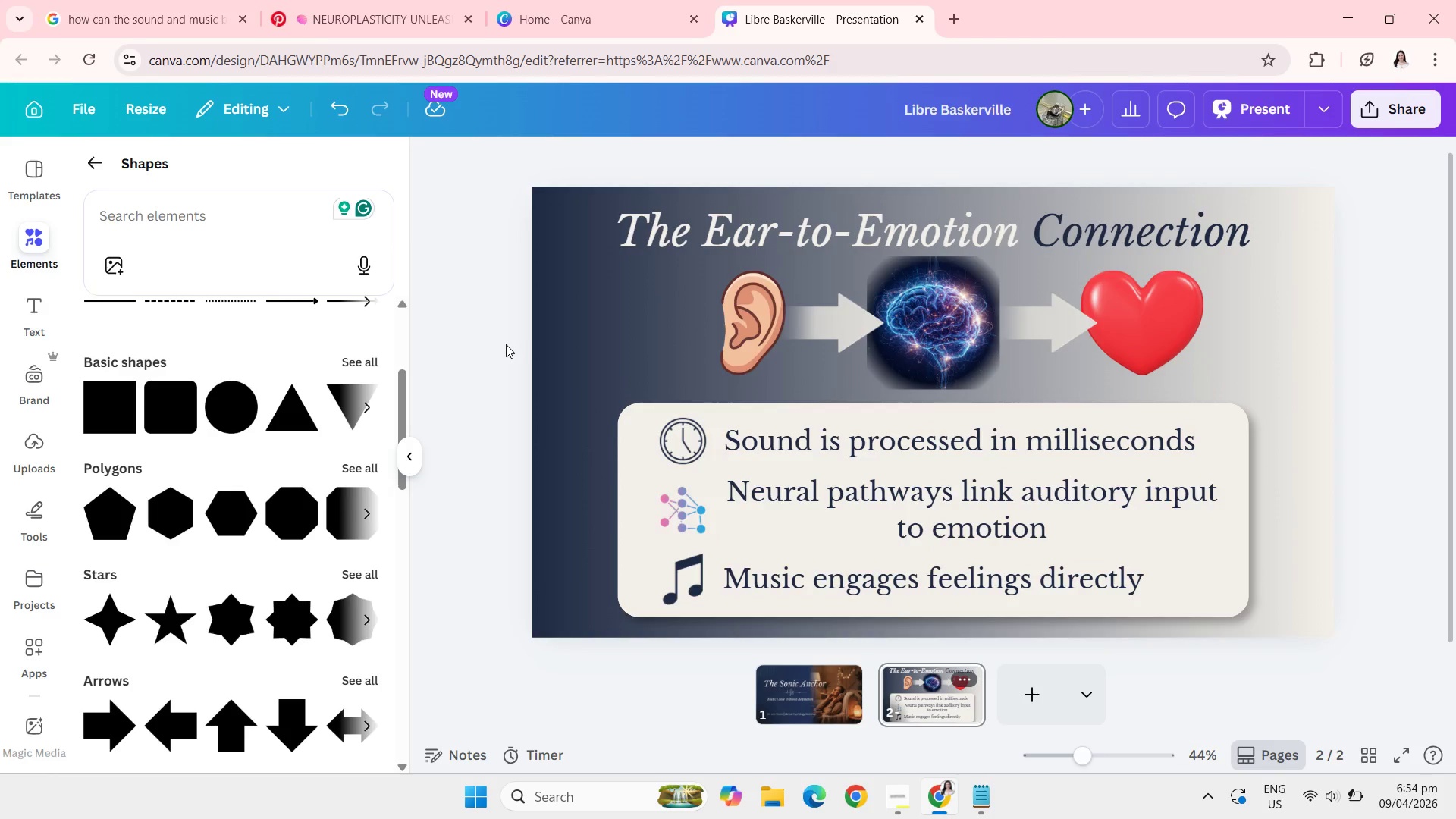 
wait(9.55)
 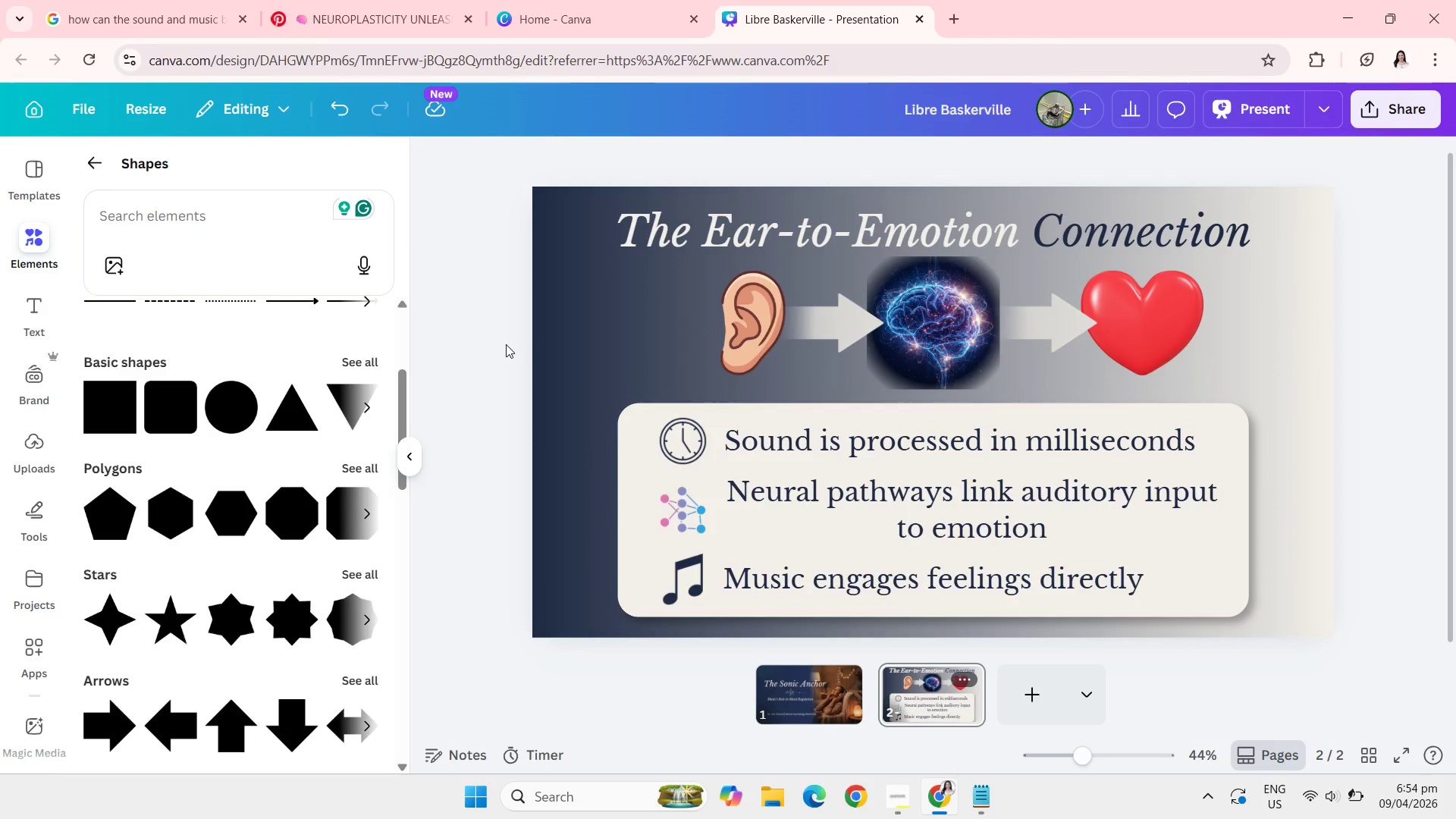 
left_click_drag(start_coordinate=[852, 576], to_coordinate=[852, 584])
 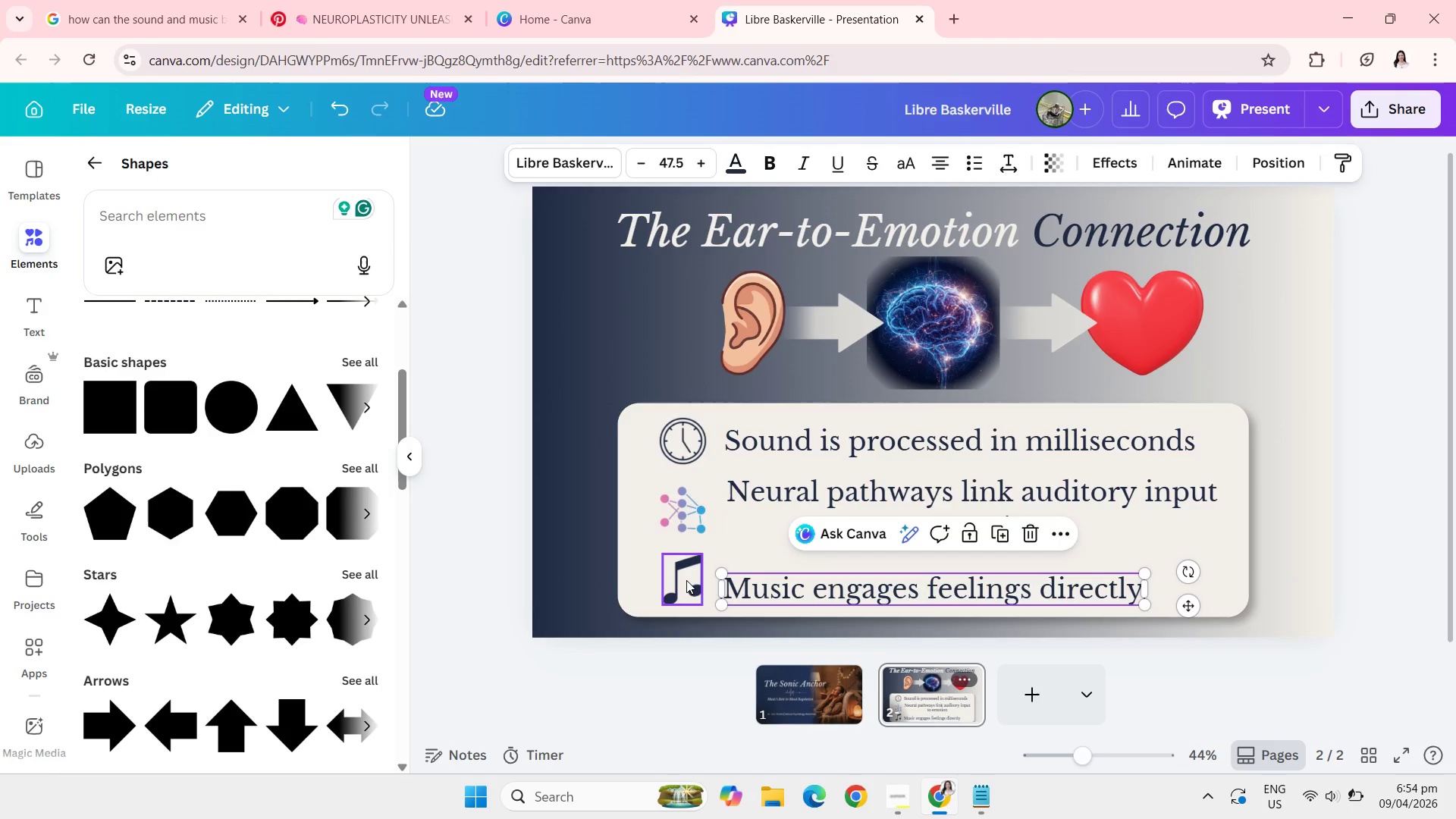 
left_click_drag(start_coordinate=[686, 579], to_coordinate=[686, 586])
 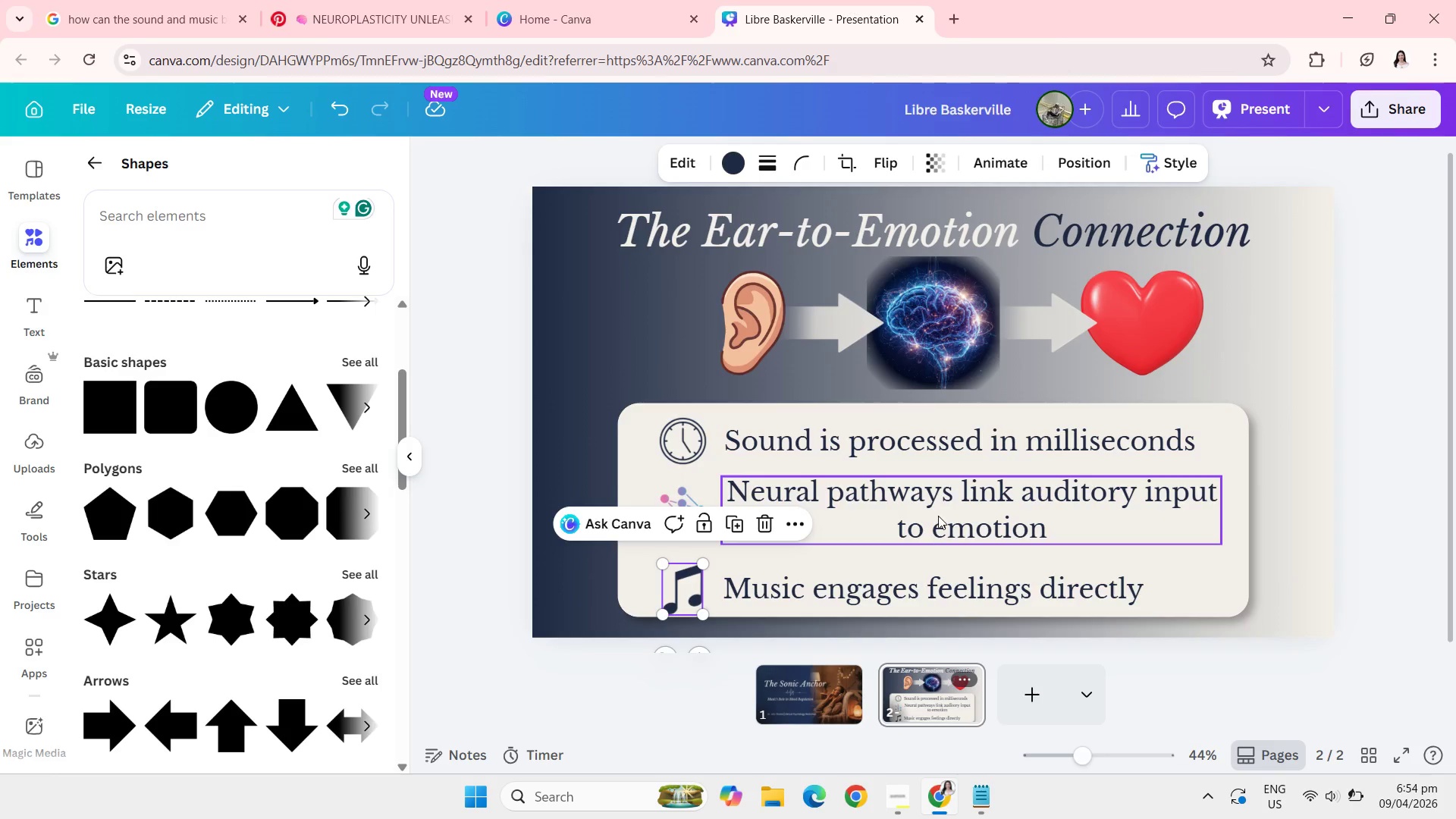 
left_click_drag(start_coordinate=[938, 512], to_coordinate=[938, 519])
 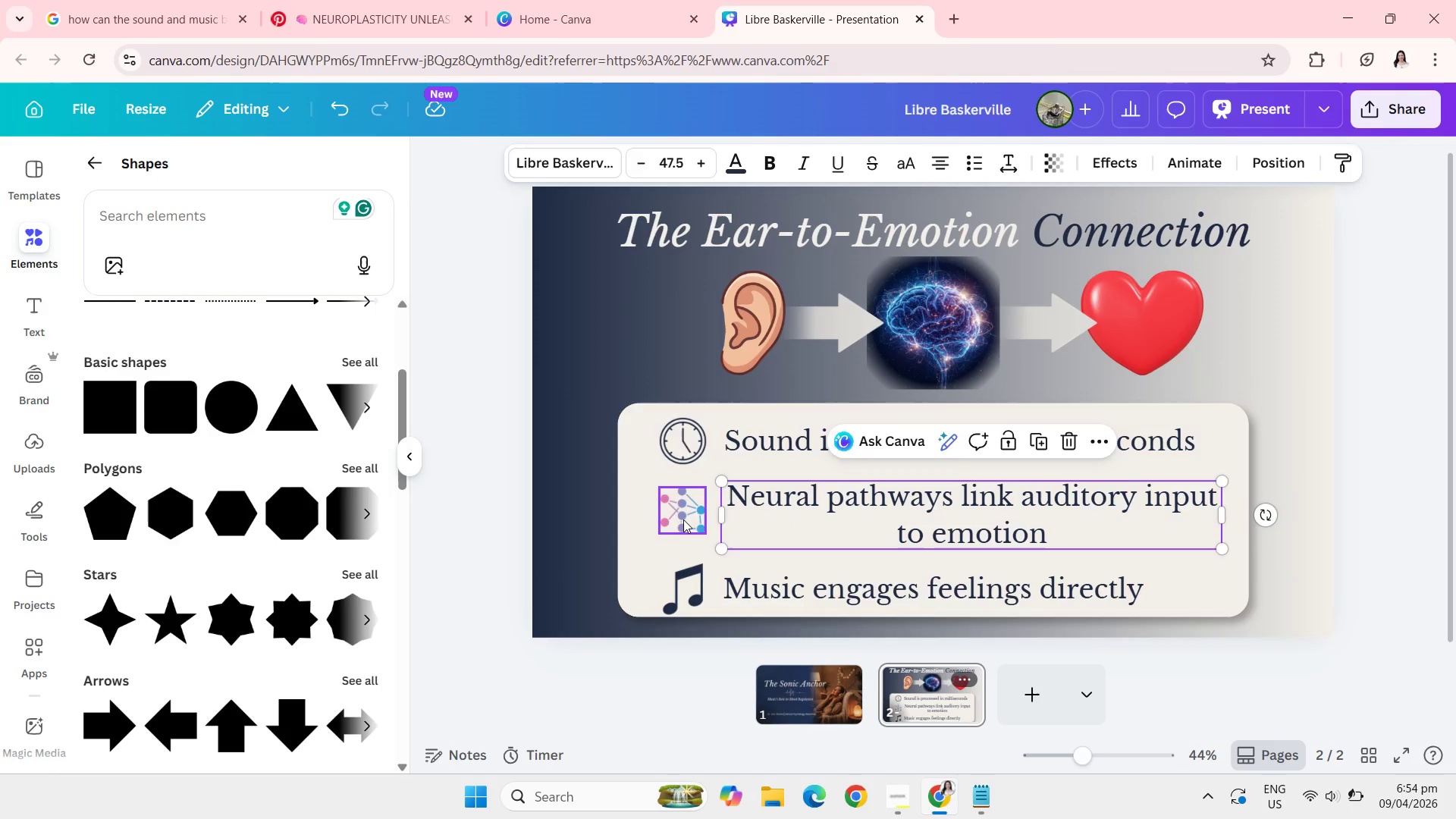 
left_click_drag(start_coordinate=[683, 519], to_coordinate=[683, 526])
 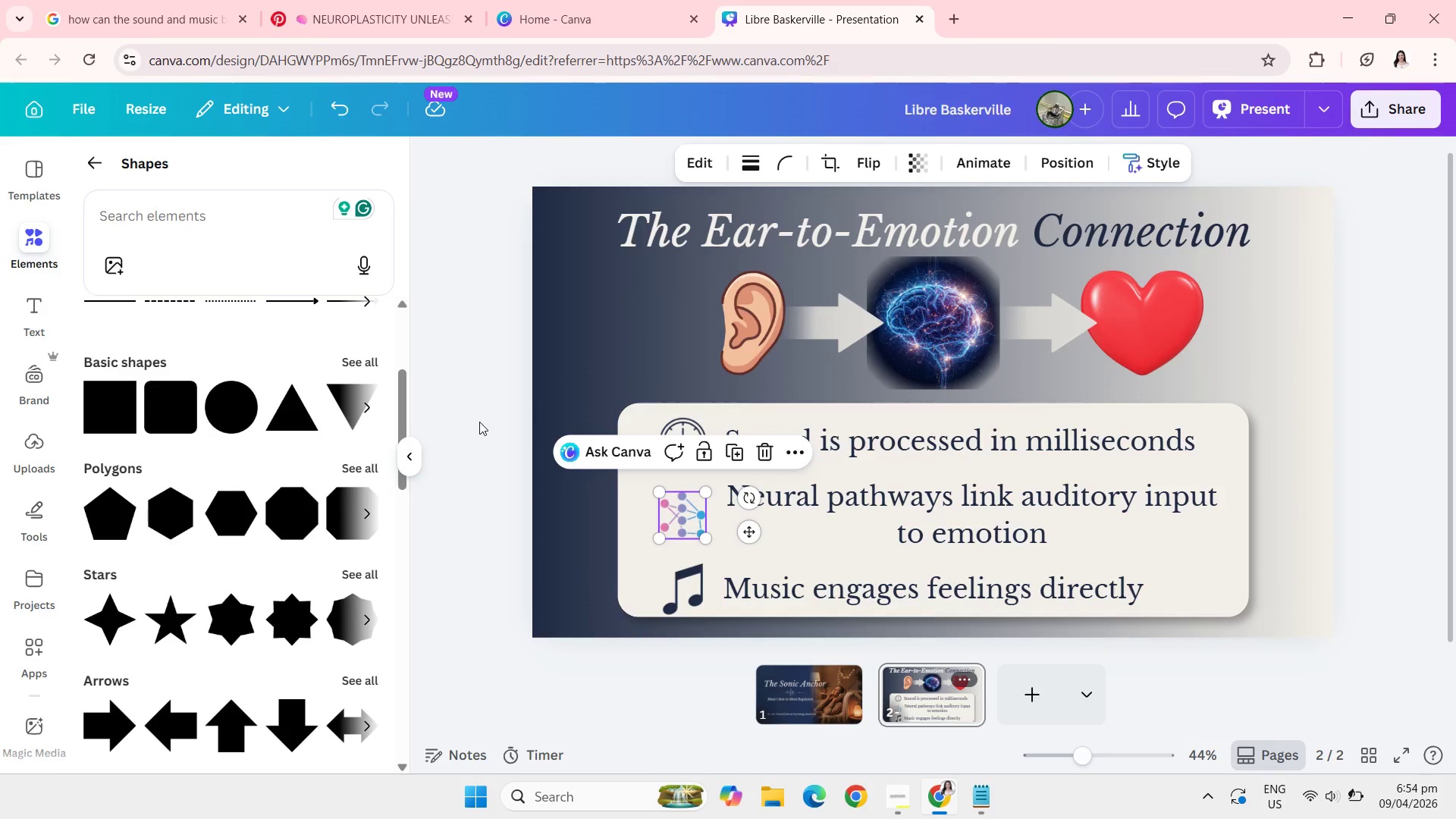 
left_click([479, 422])
 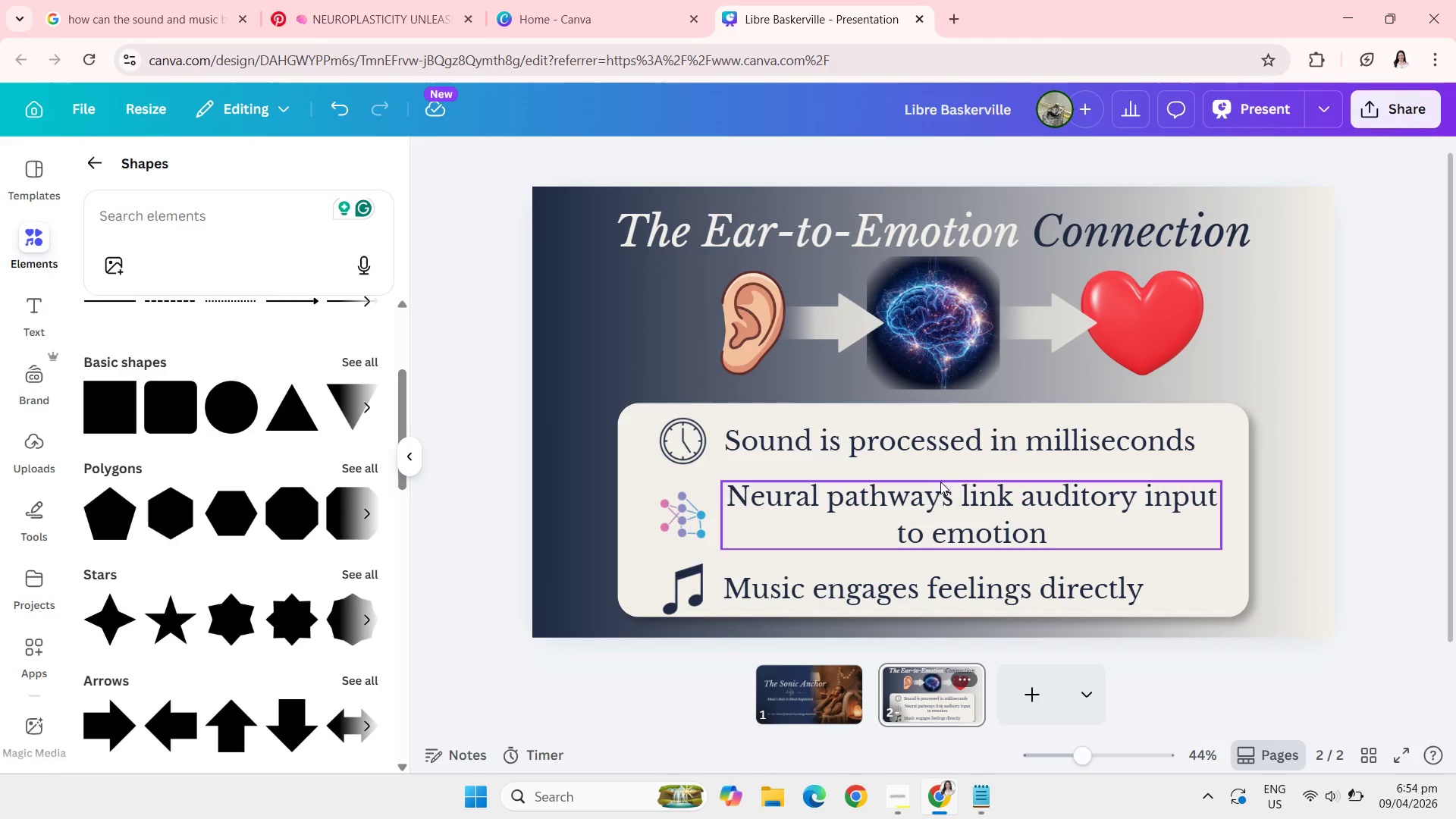 
wait(12.47)
 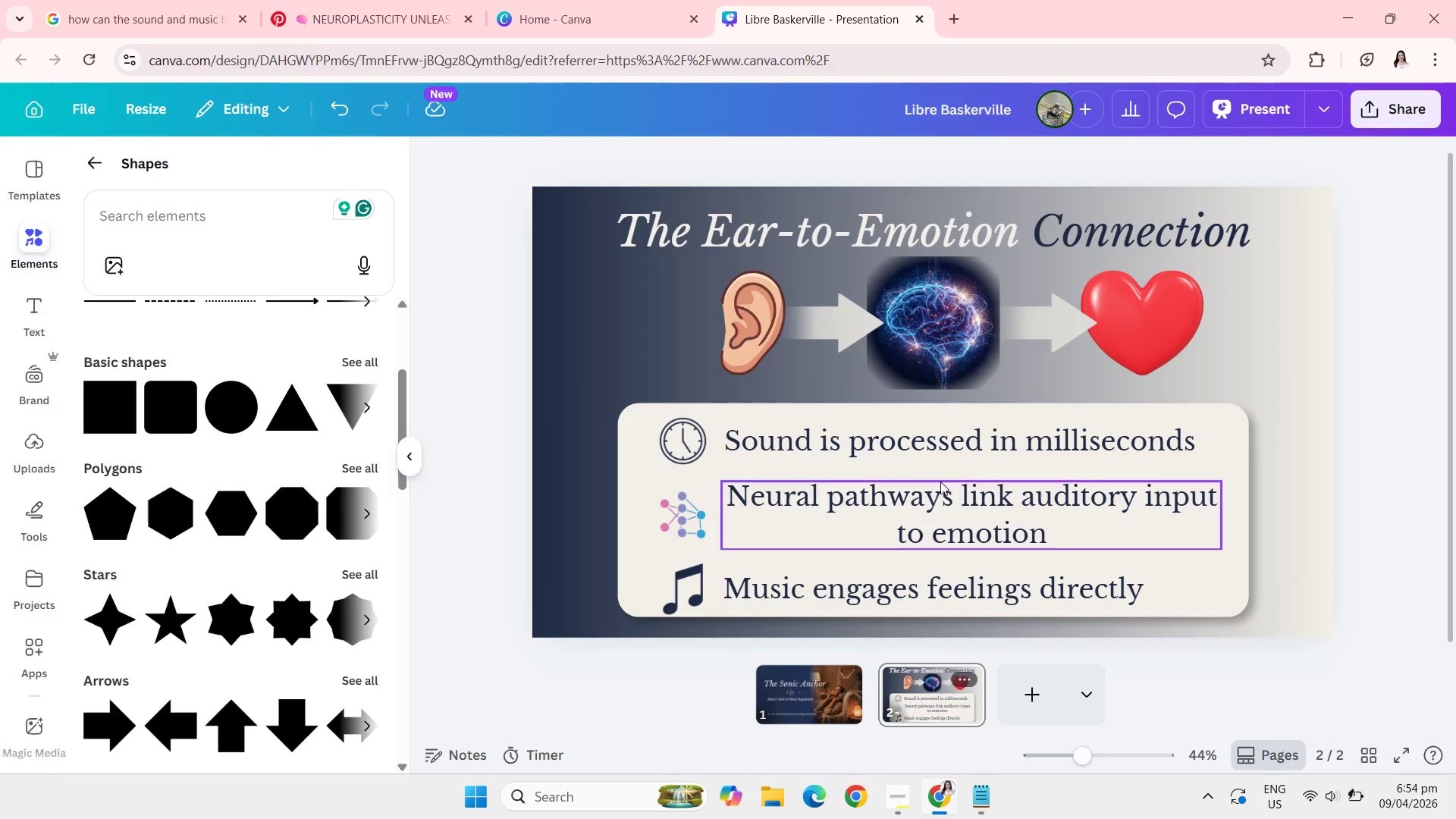 
left_click([955, 438])
 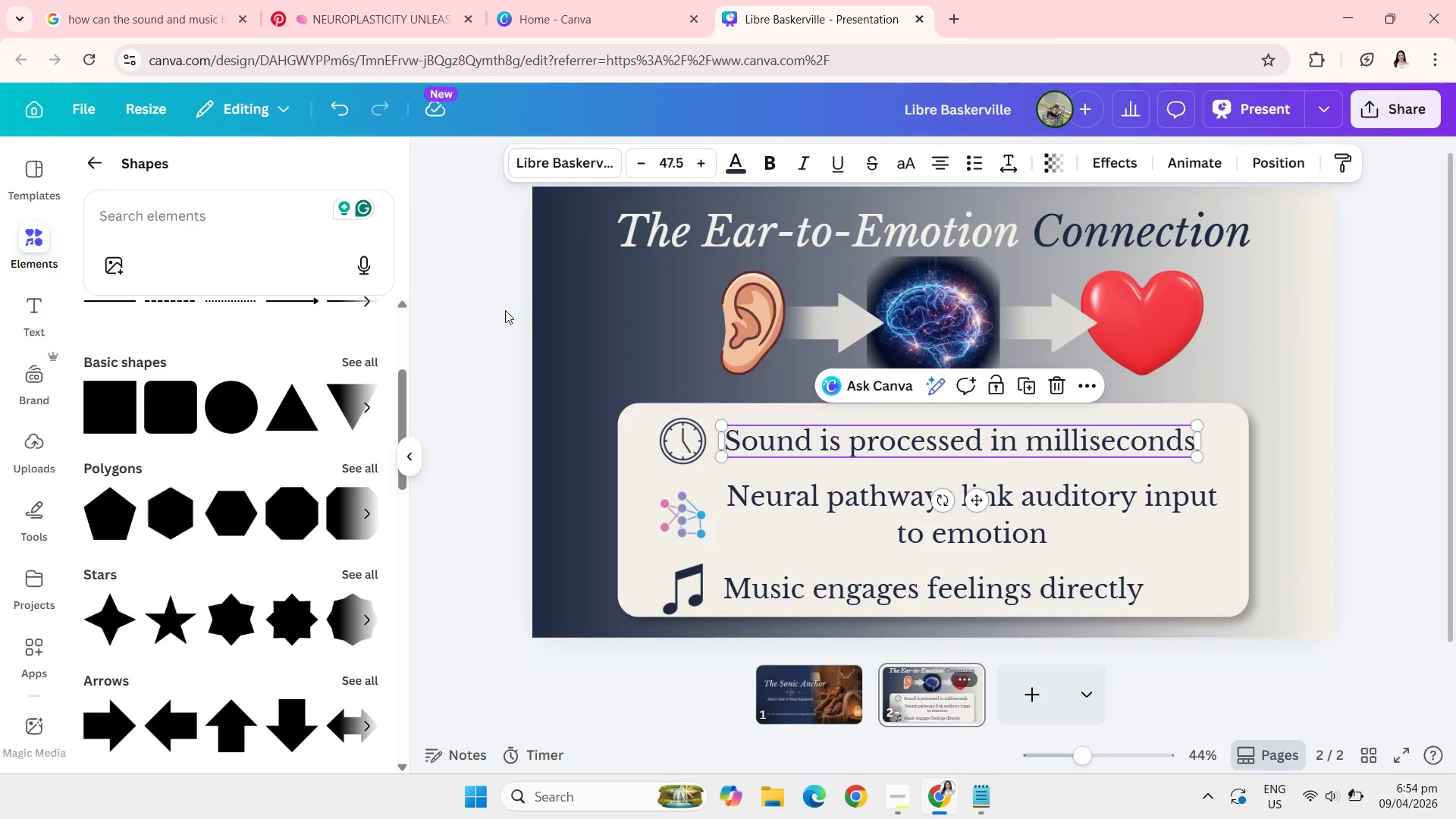 
left_click([505, 310])
 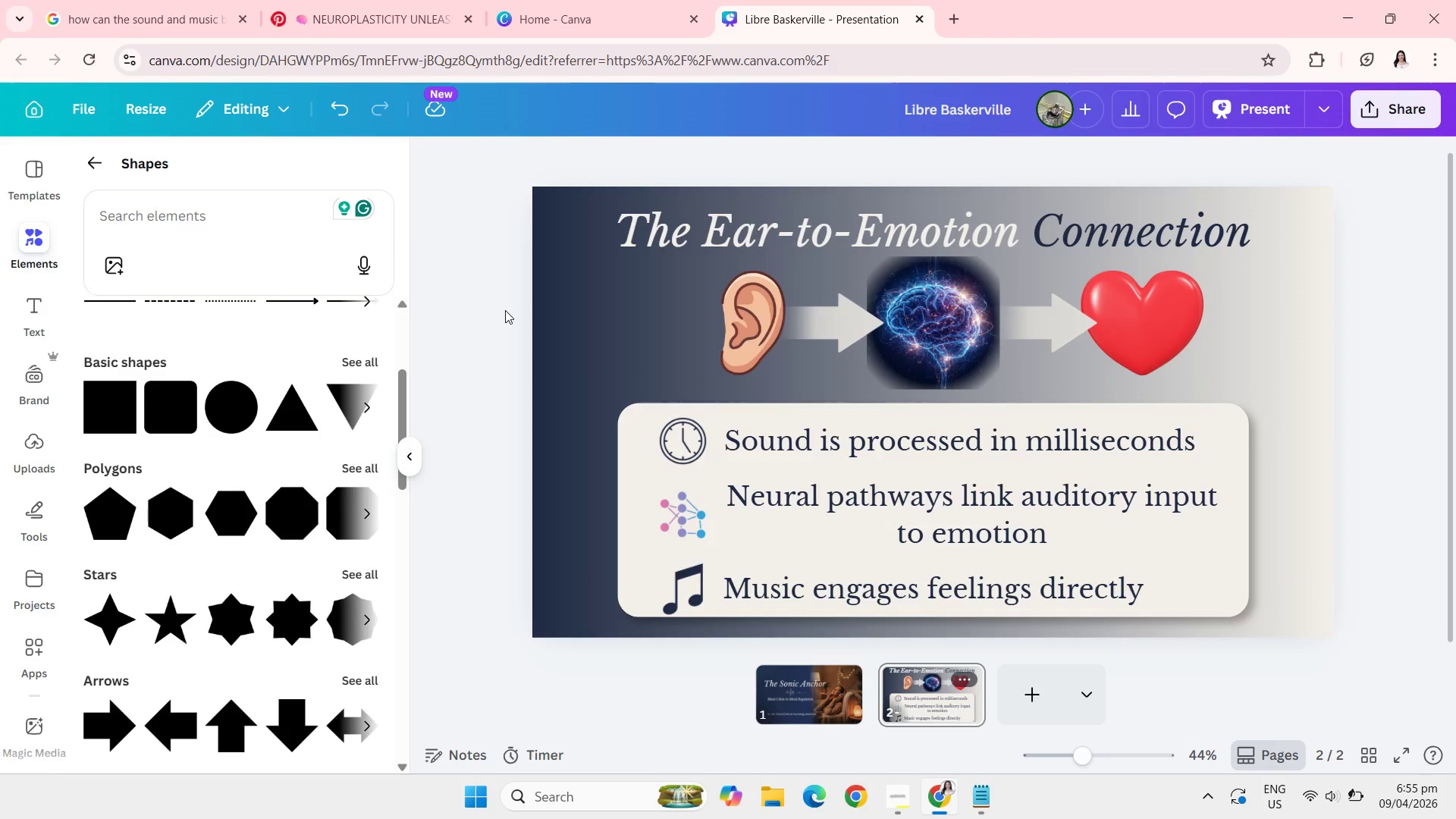 
wait(32.2)
 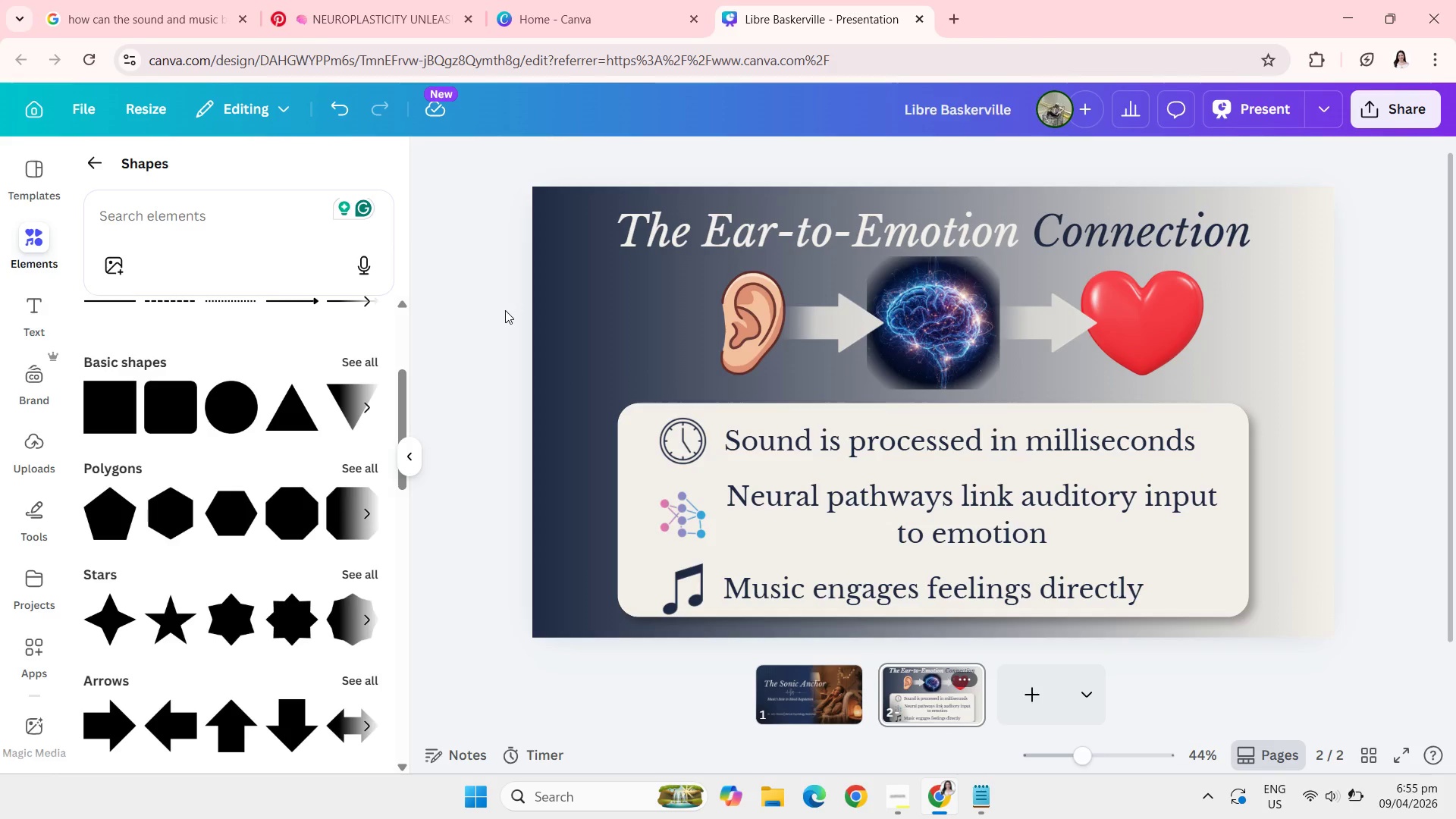 
left_click([471, 353])
 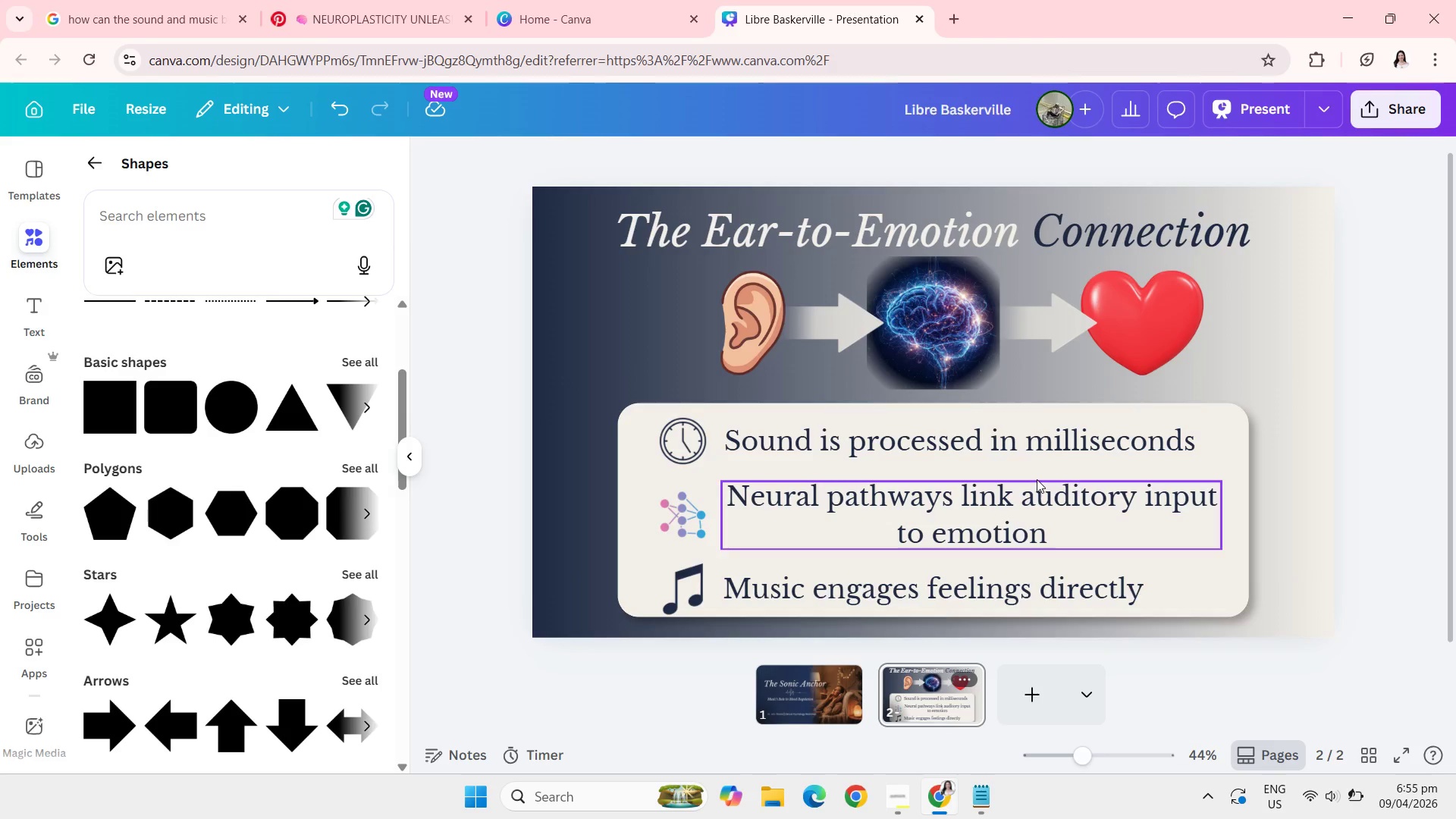 
left_click([1040, 413])
 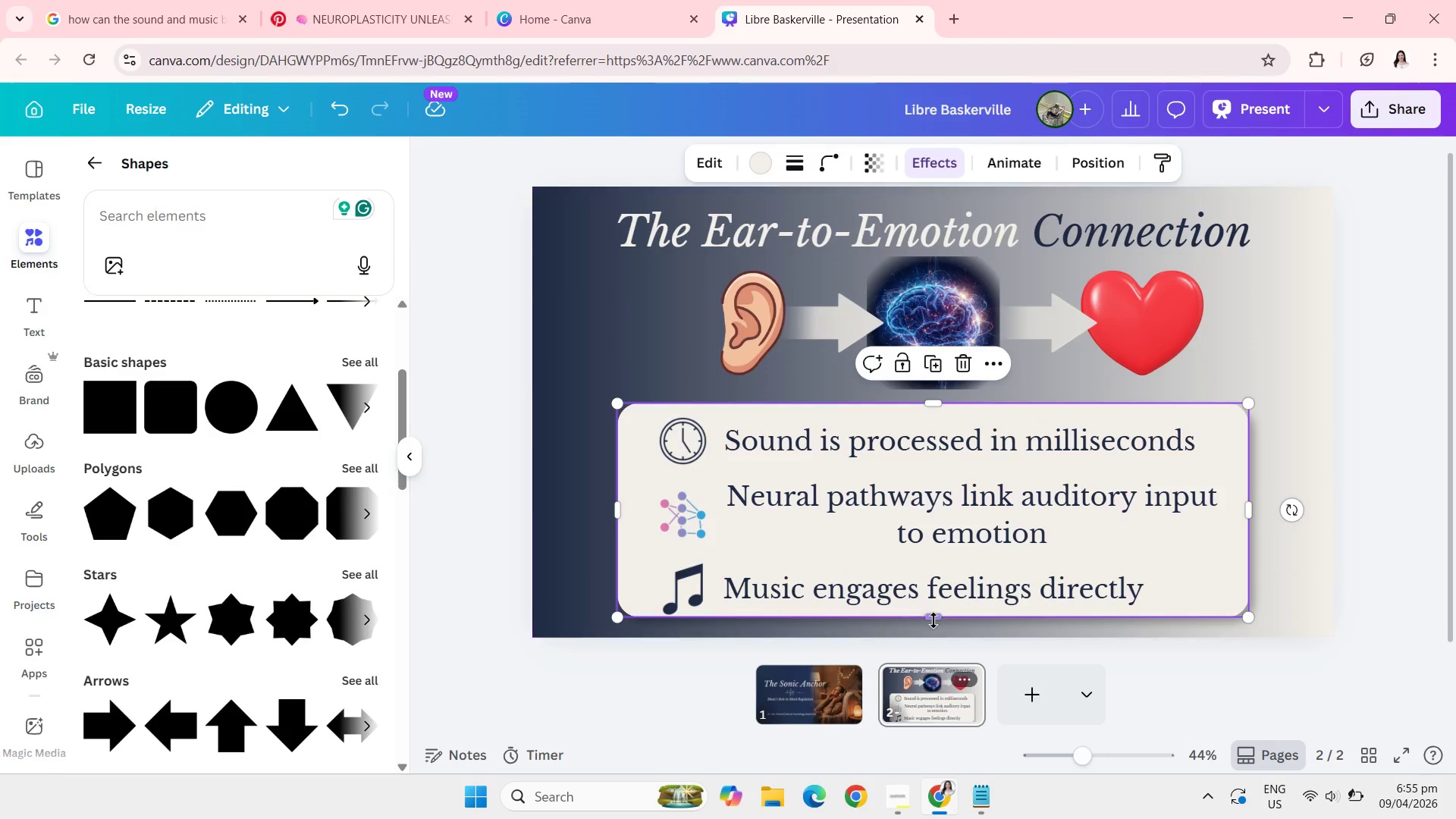 
left_click_drag(start_coordinate=[934, 617], to_coordinate=[933, 623])
 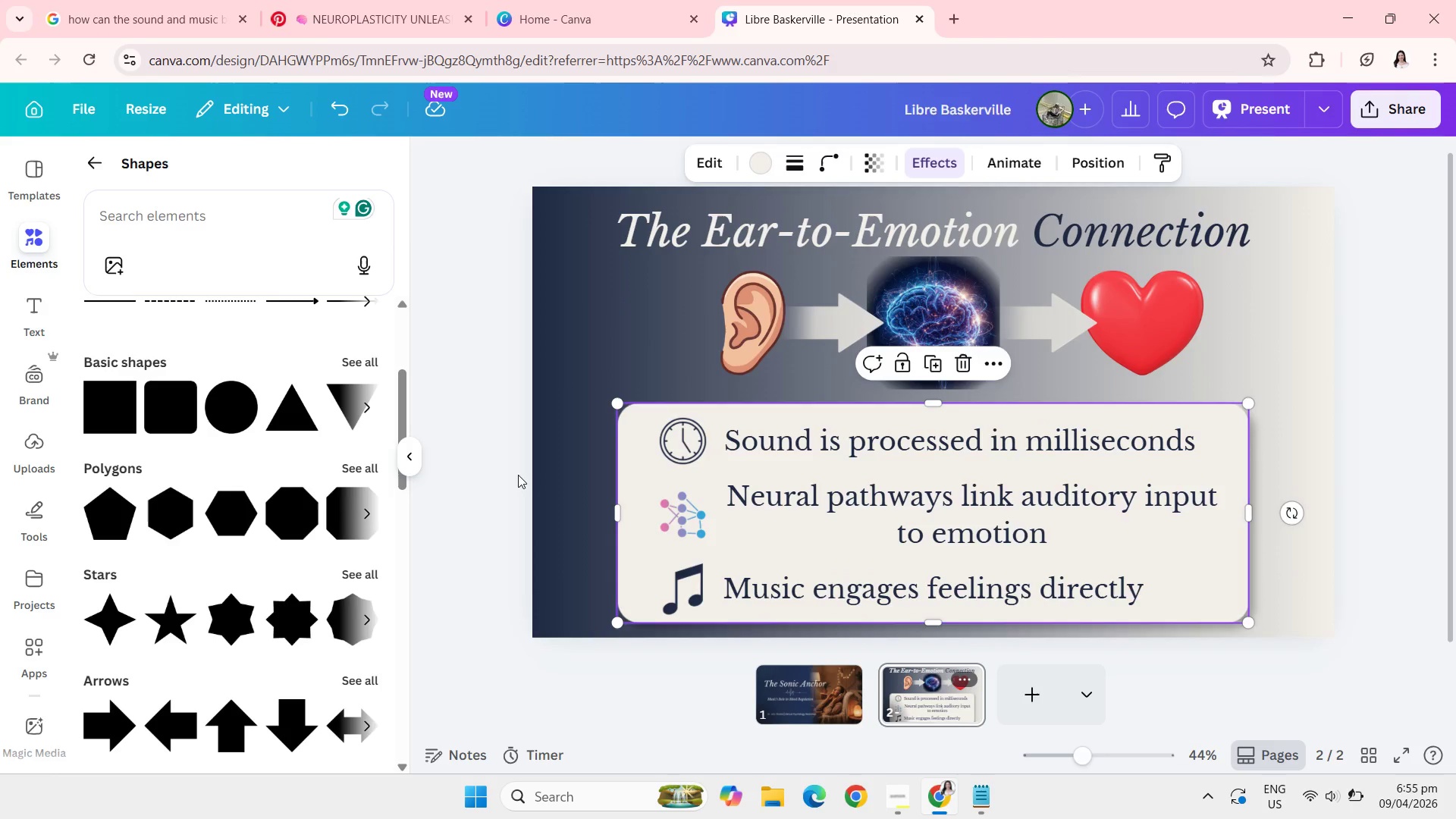 
left_click([518, 475])
 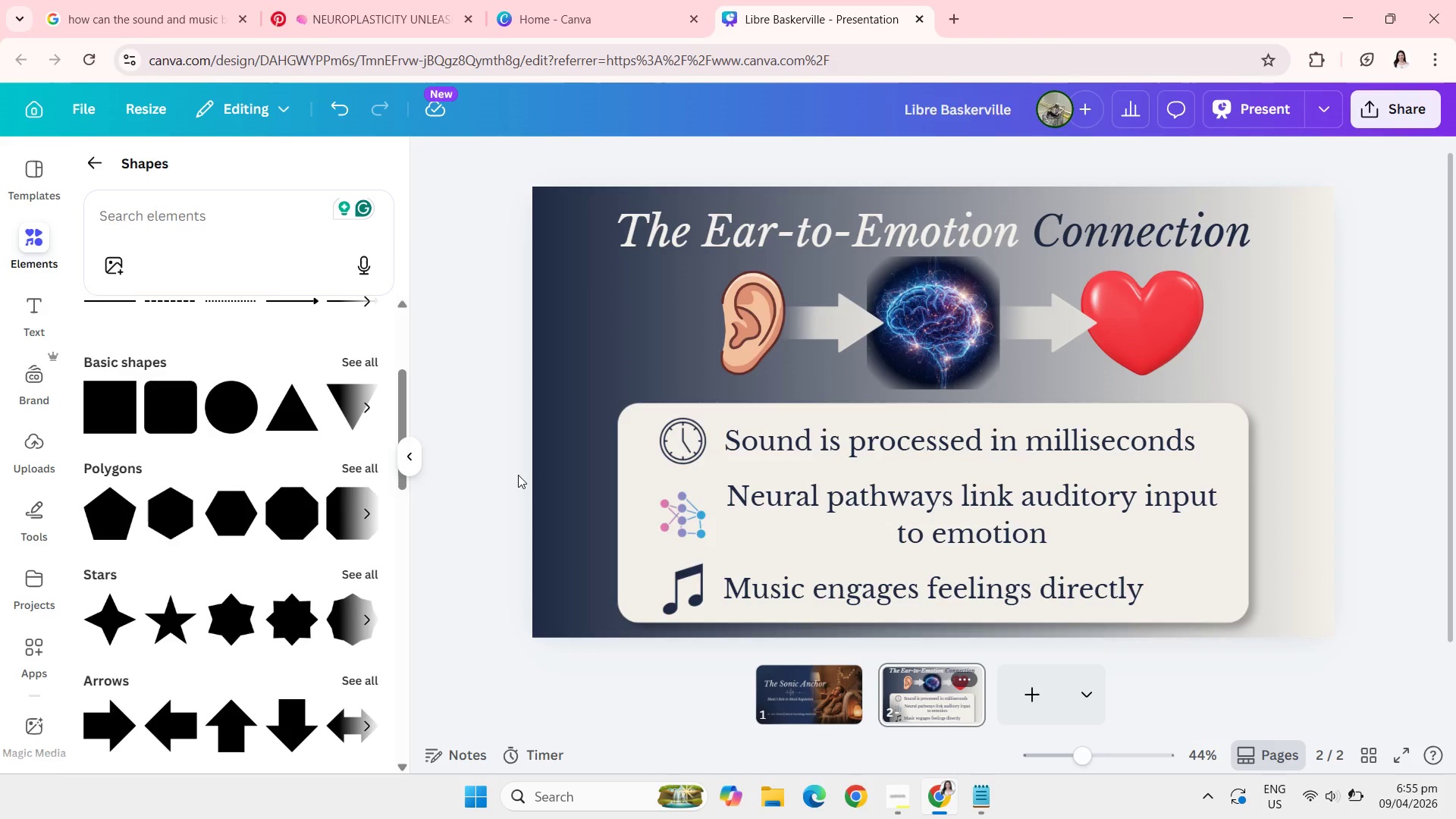 
wait(21.34)
 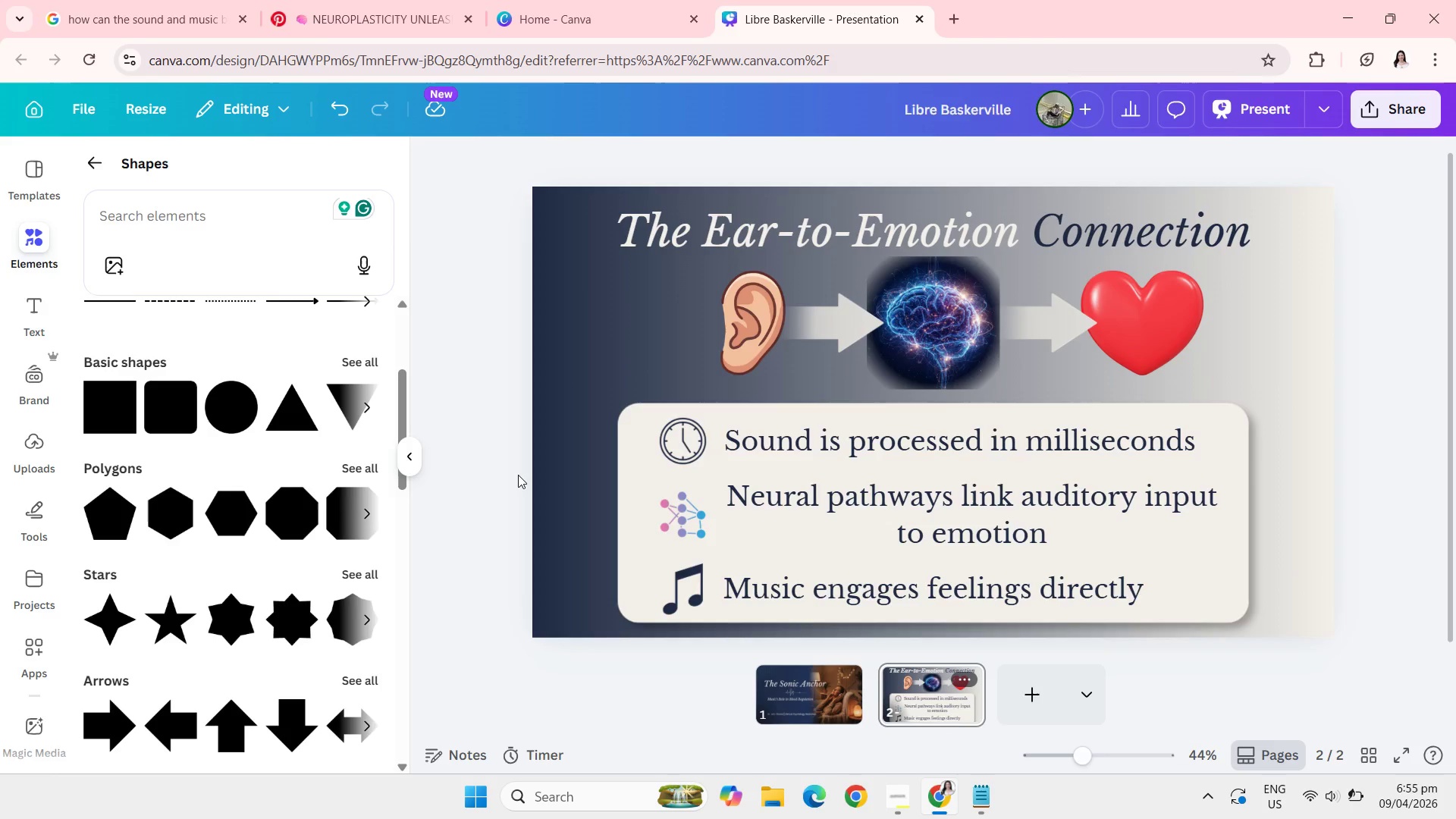 
left_click_drag(start_coordinate=[641, 483], to_coordinate=[641, 487])
 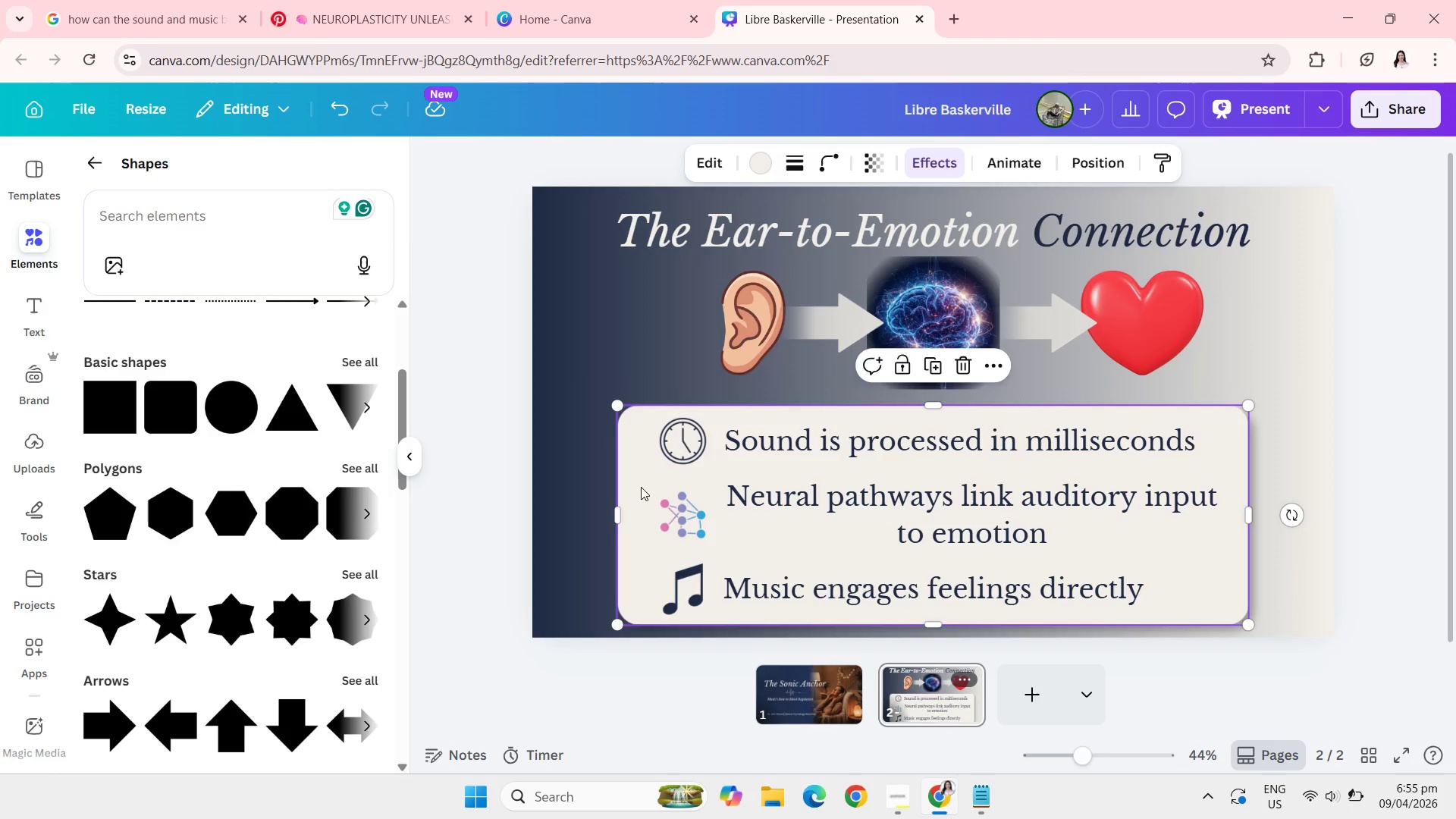 
wait(5.12)
 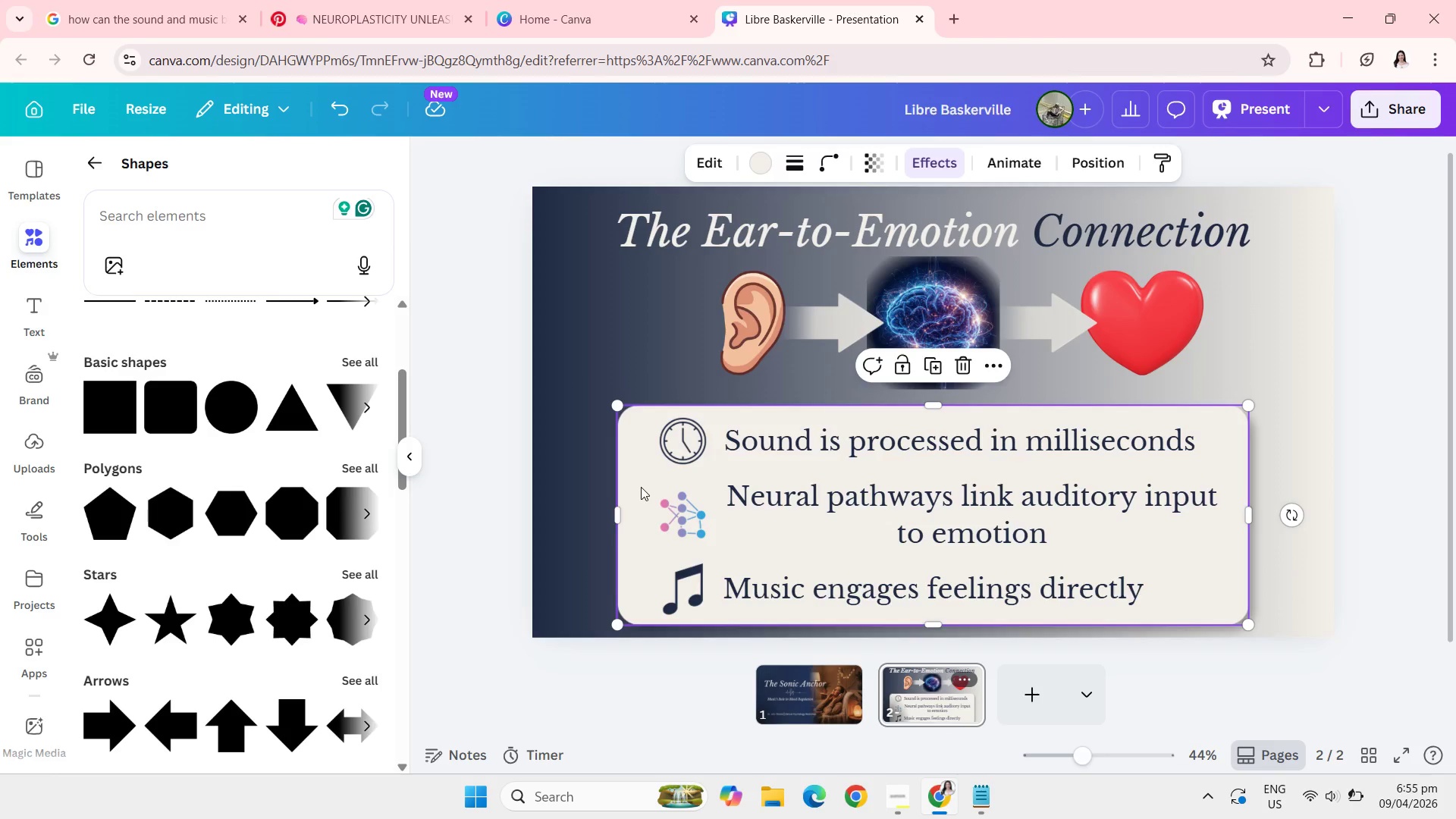 
left_click([475, 381])
 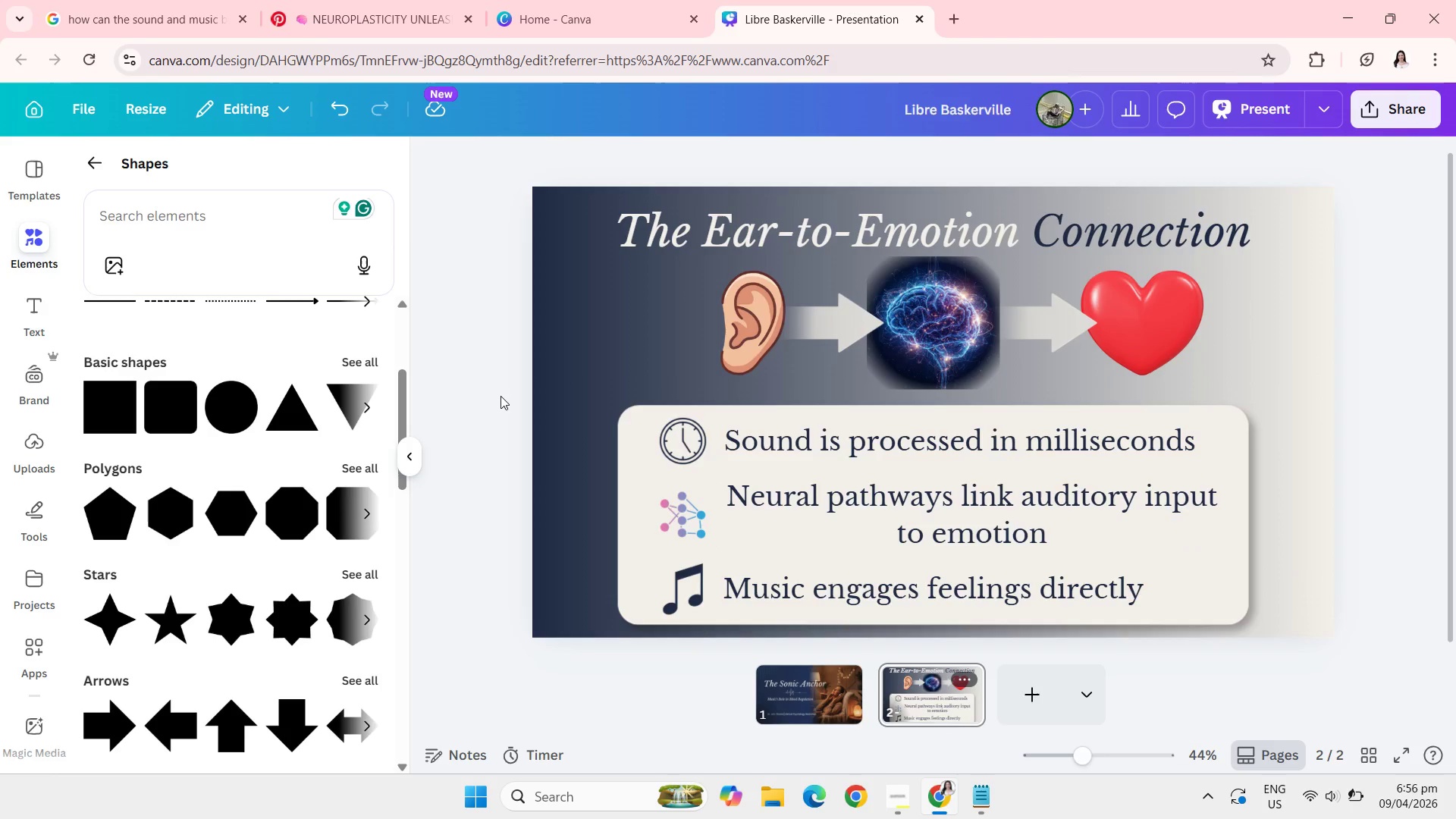 
wait(24.91)
 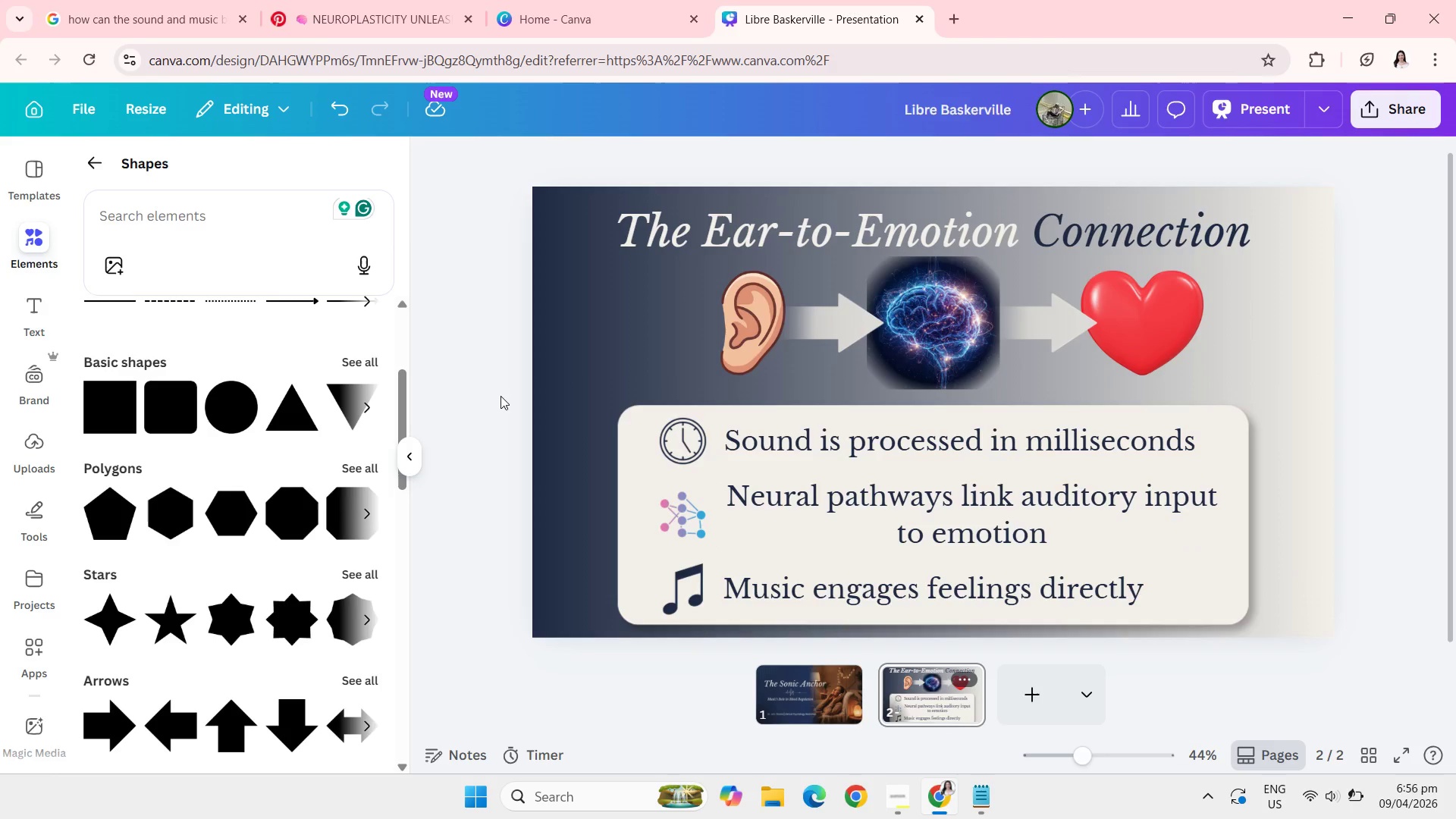 
left_click([1015, 547])
 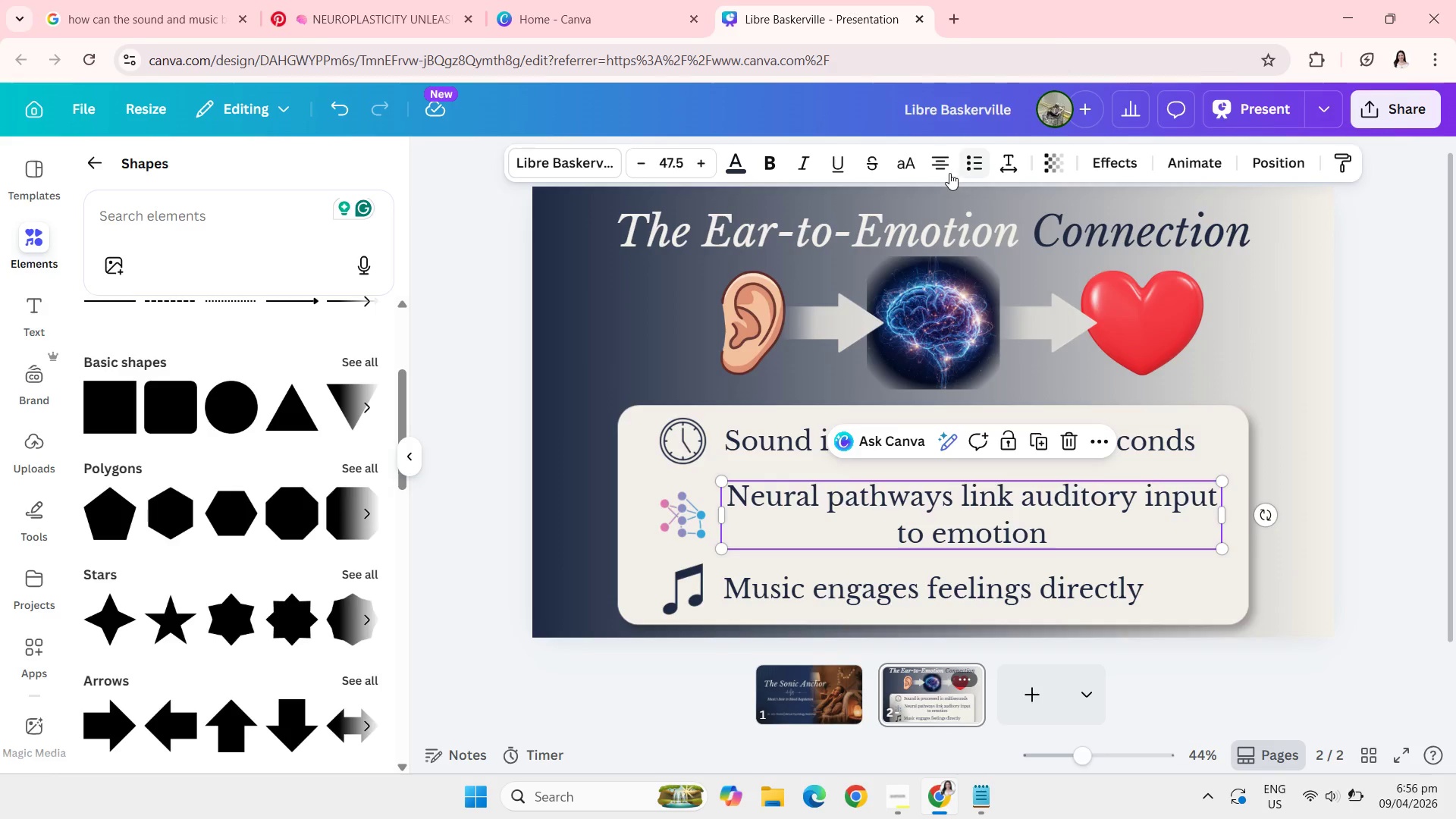 
left_click([943, 162])
 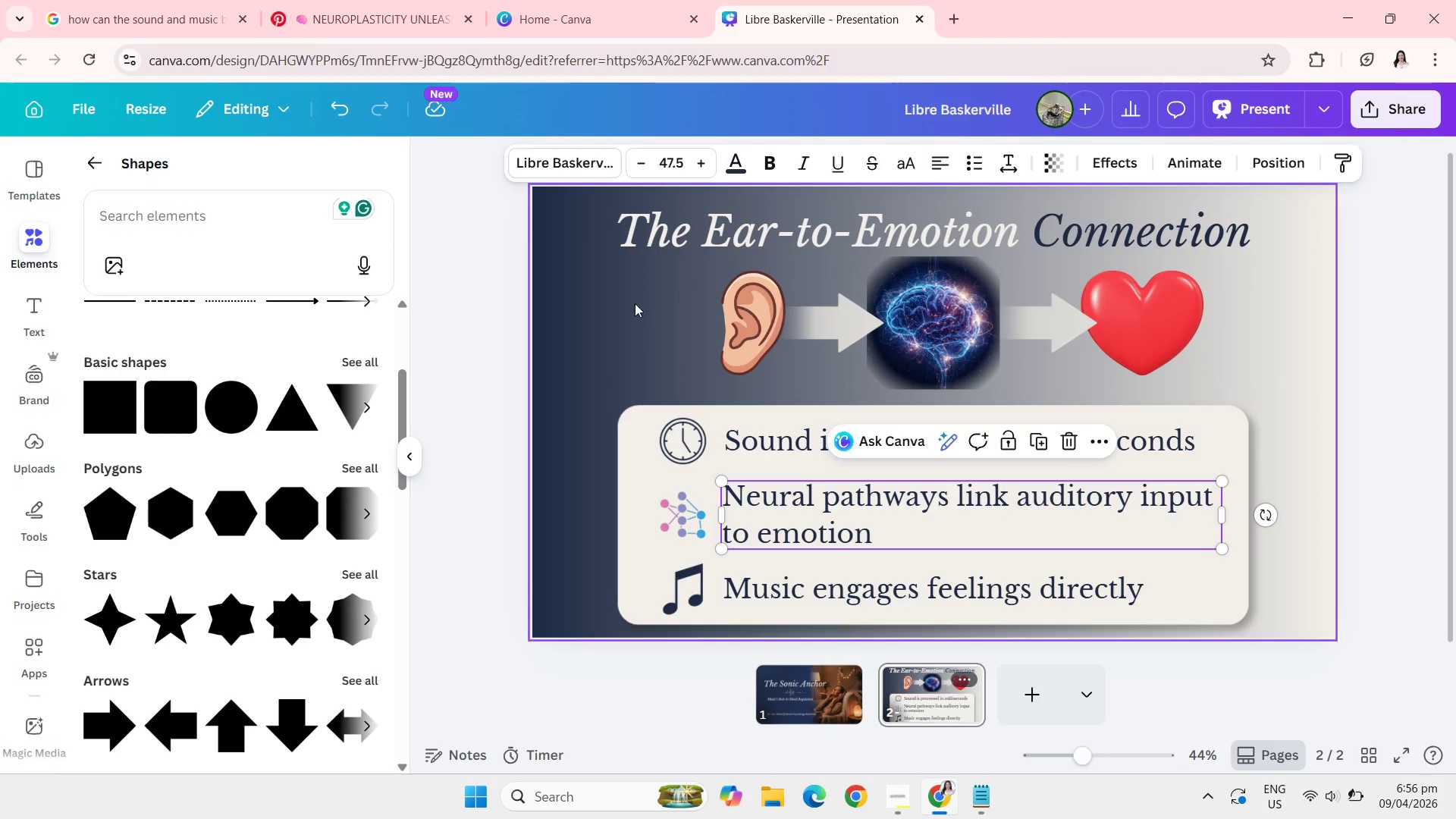 
left_click([494, 290])
 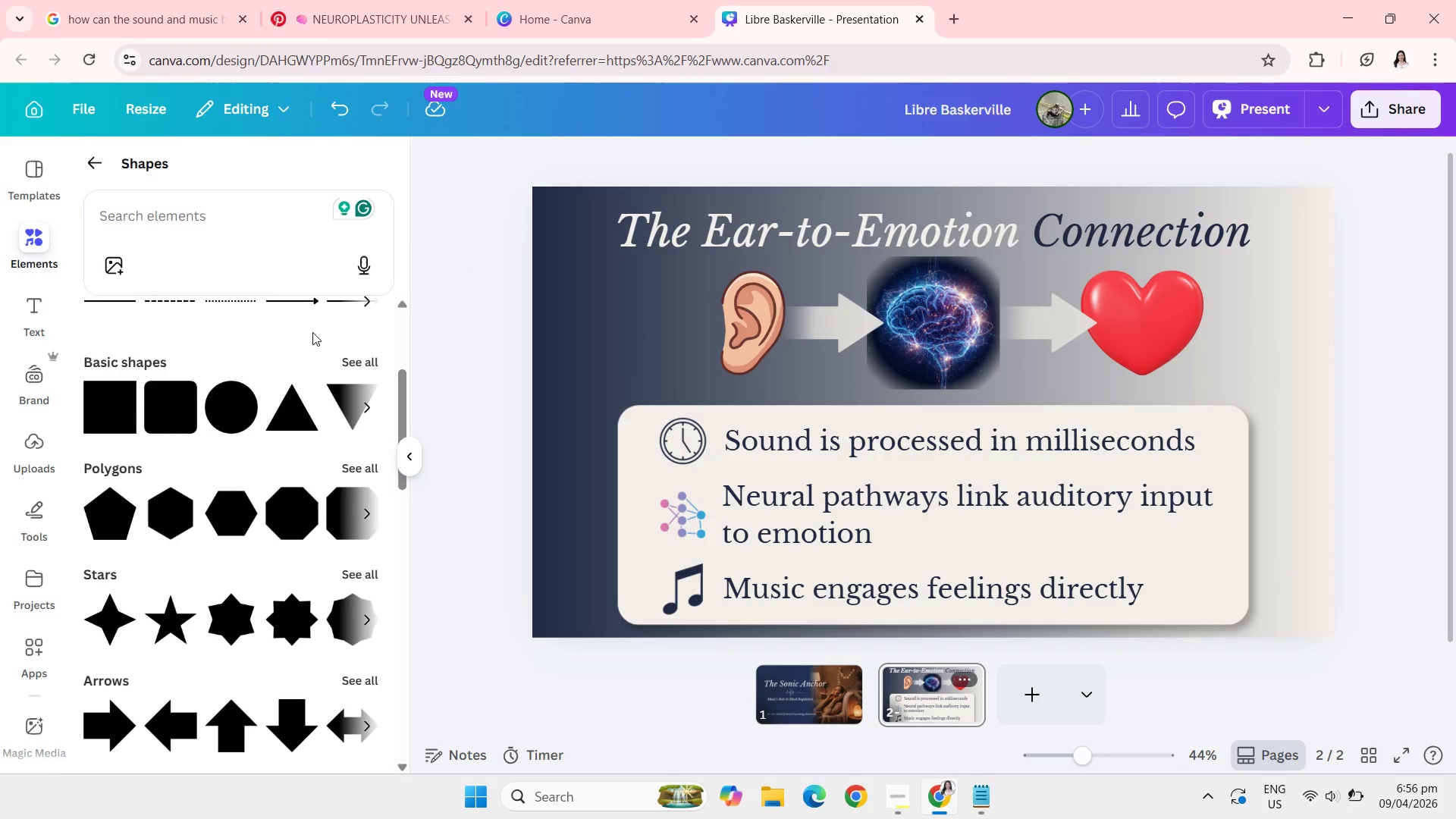 
wait(33.72)
 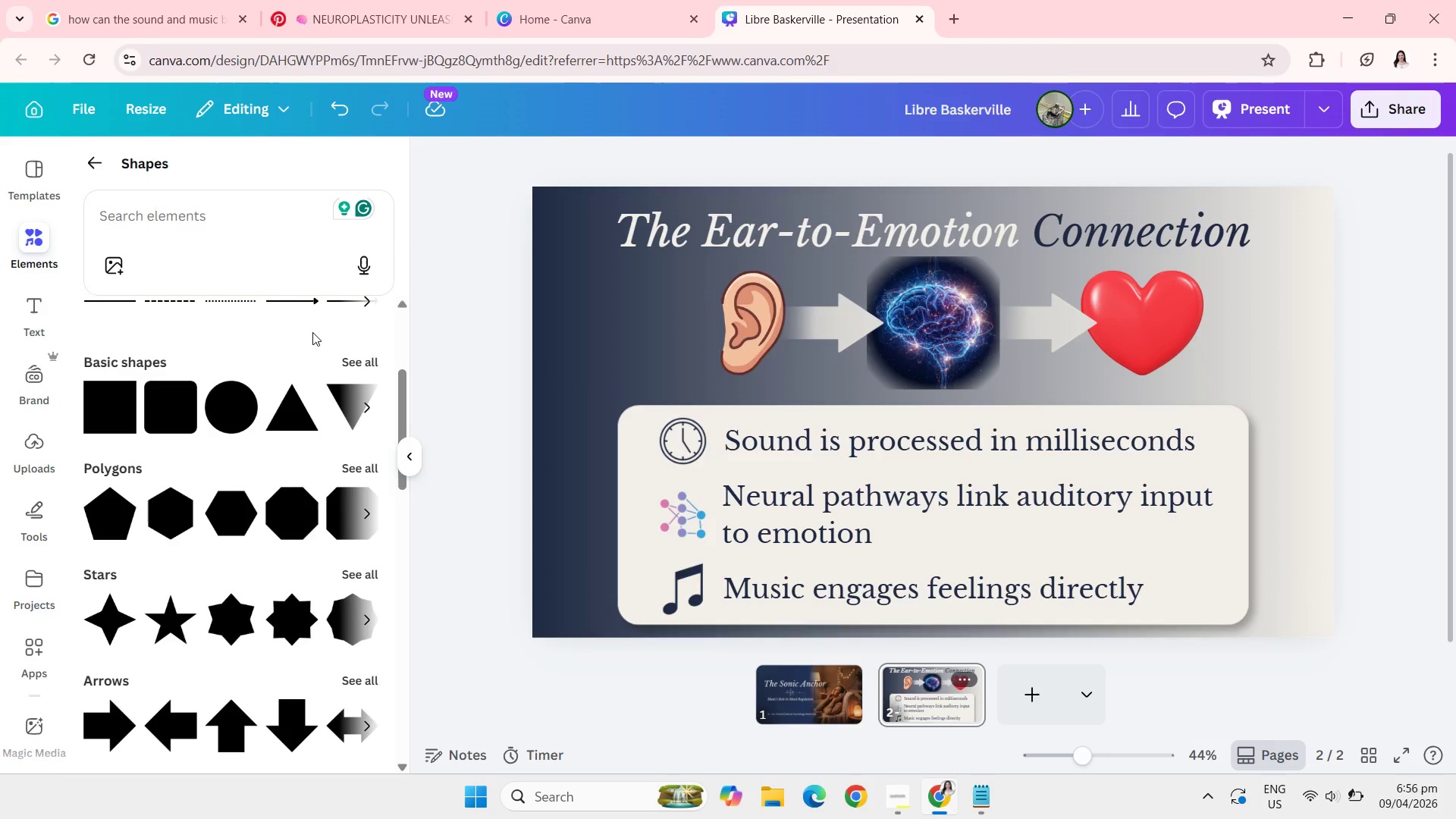 
left_click([962, 678])
 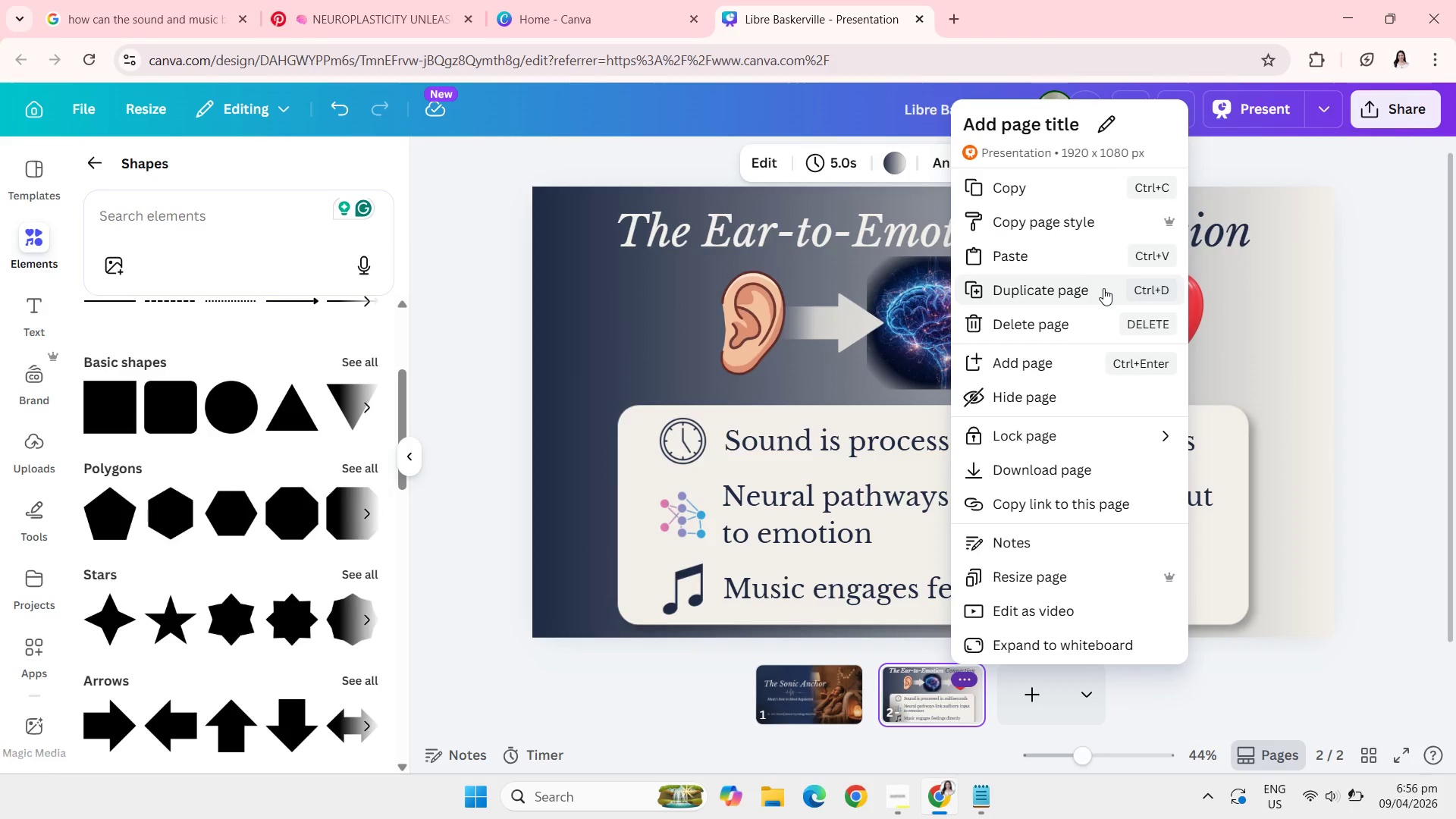 
left_click([1103, 288])
 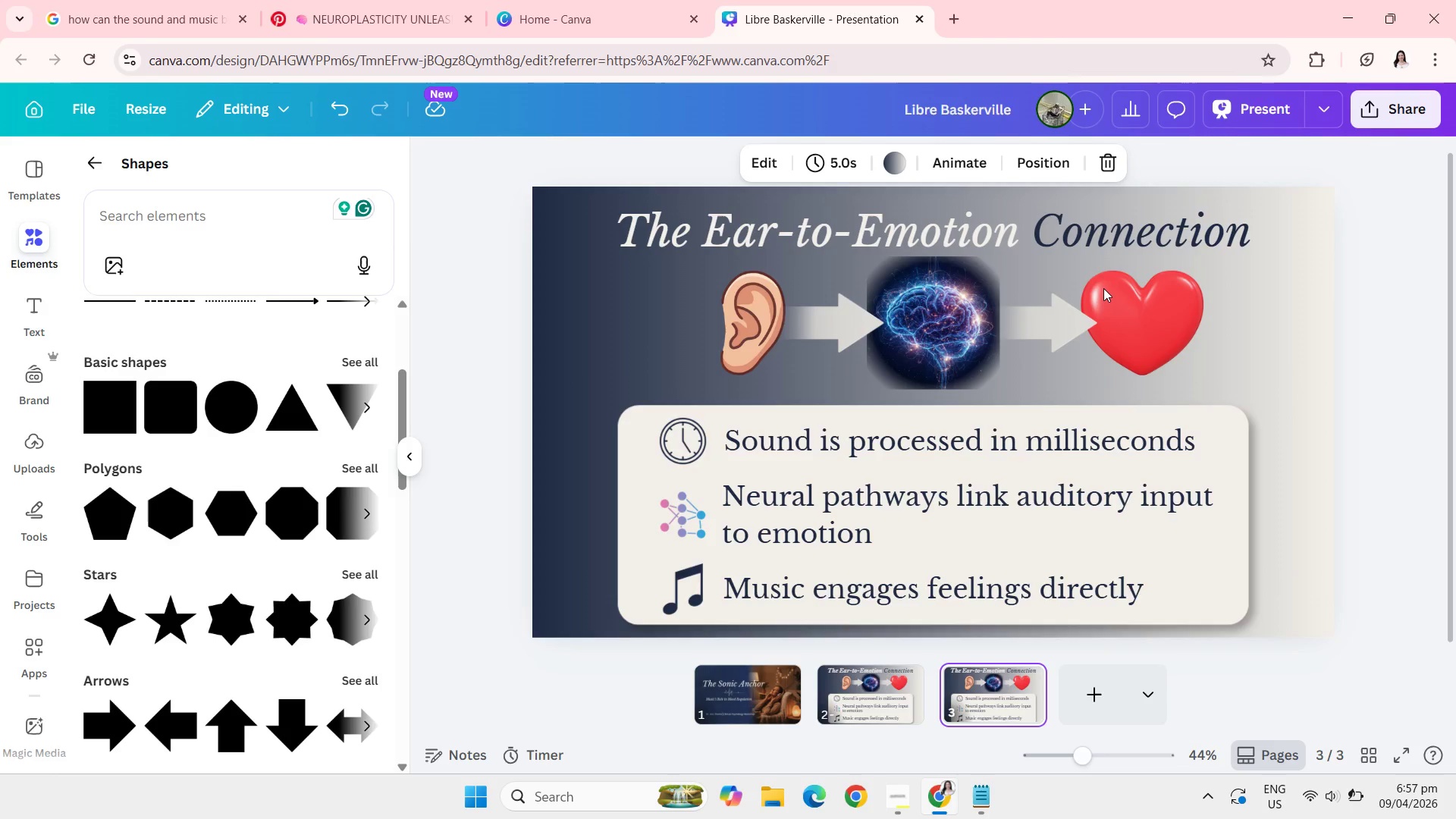 
wait(23.18)
 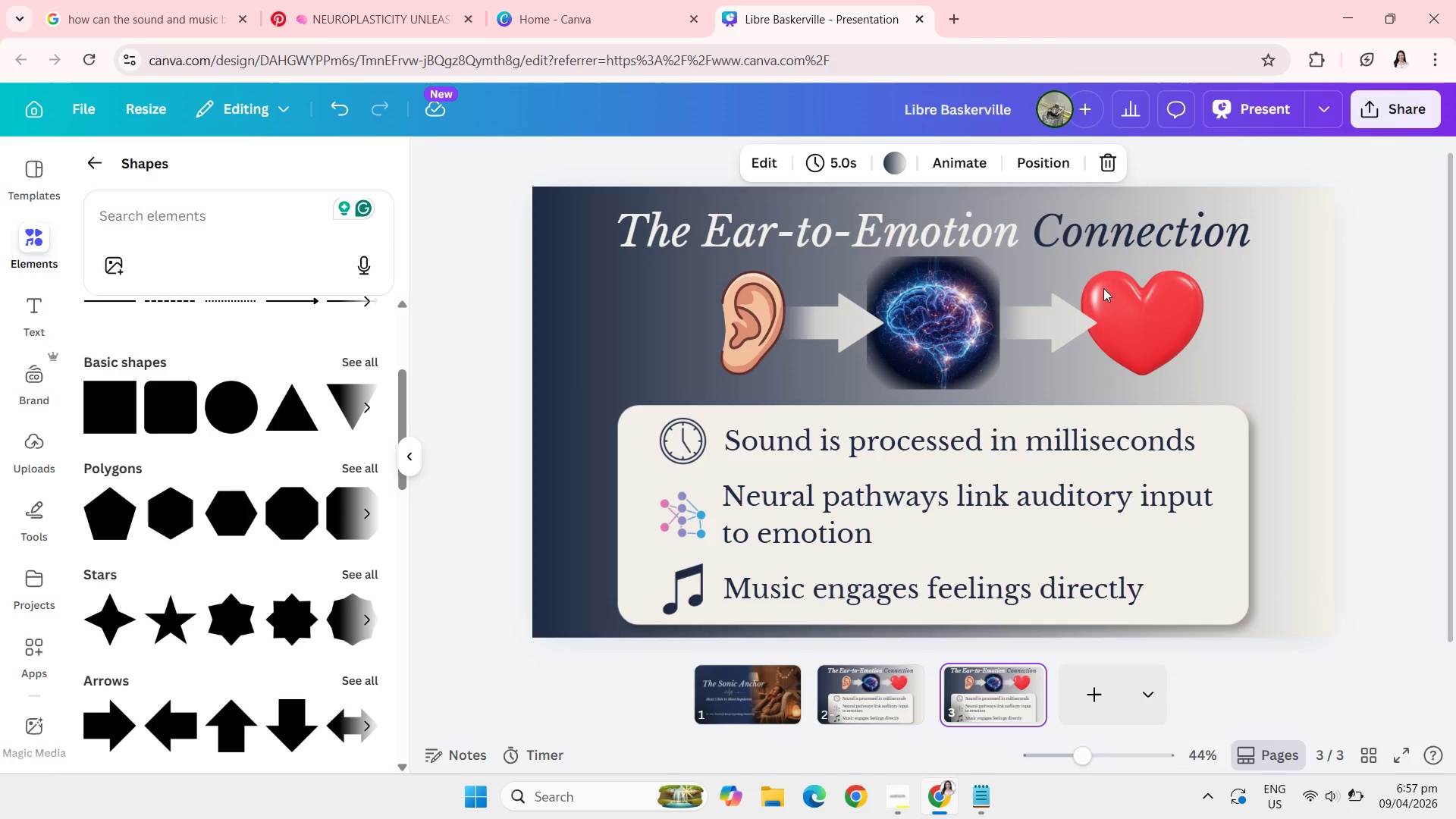 
mouse_move([1348, 800])
 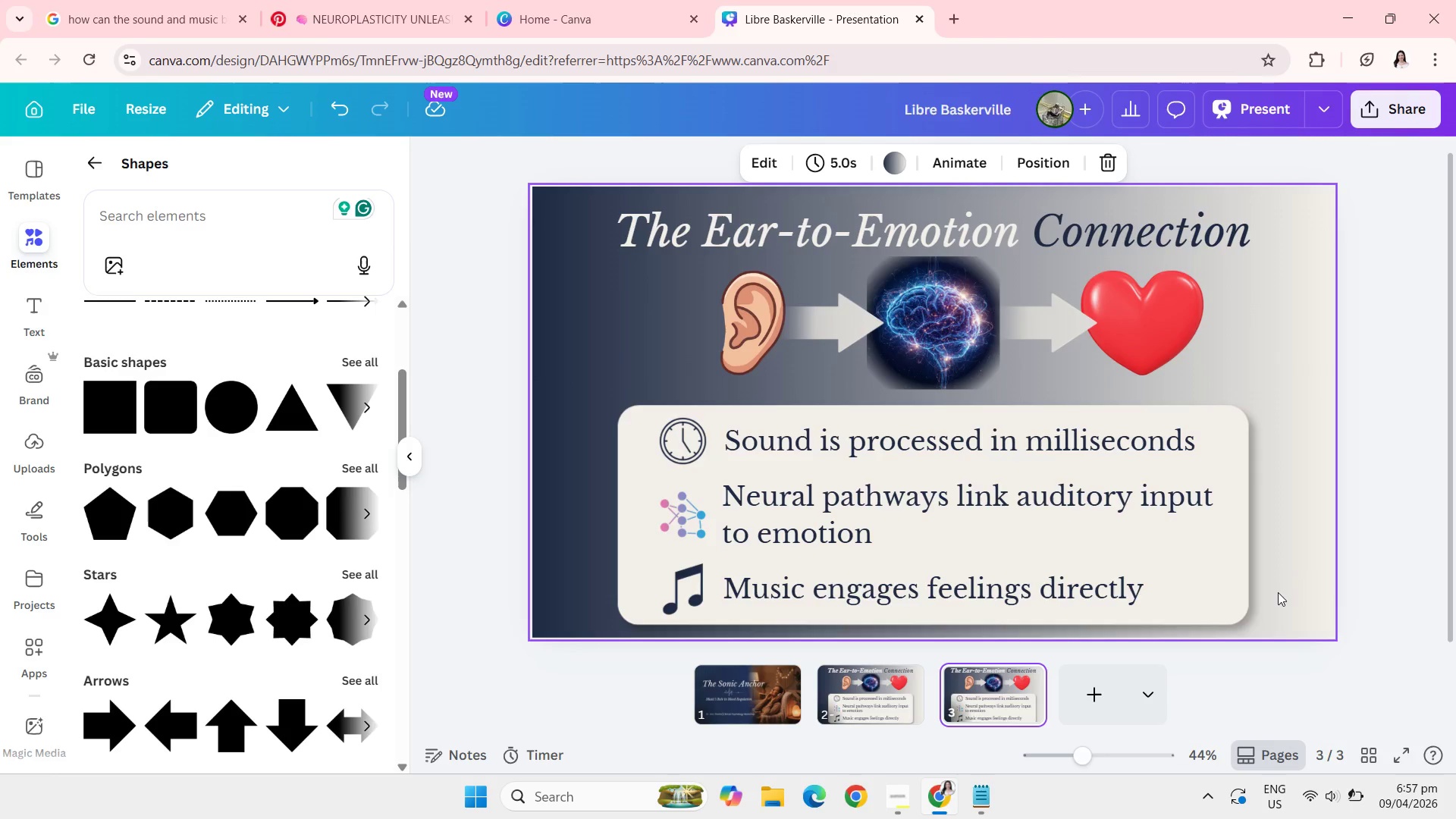 
left_click_drag(start_coordinate=[1275, 593], to_coordinate=[625, 300])
 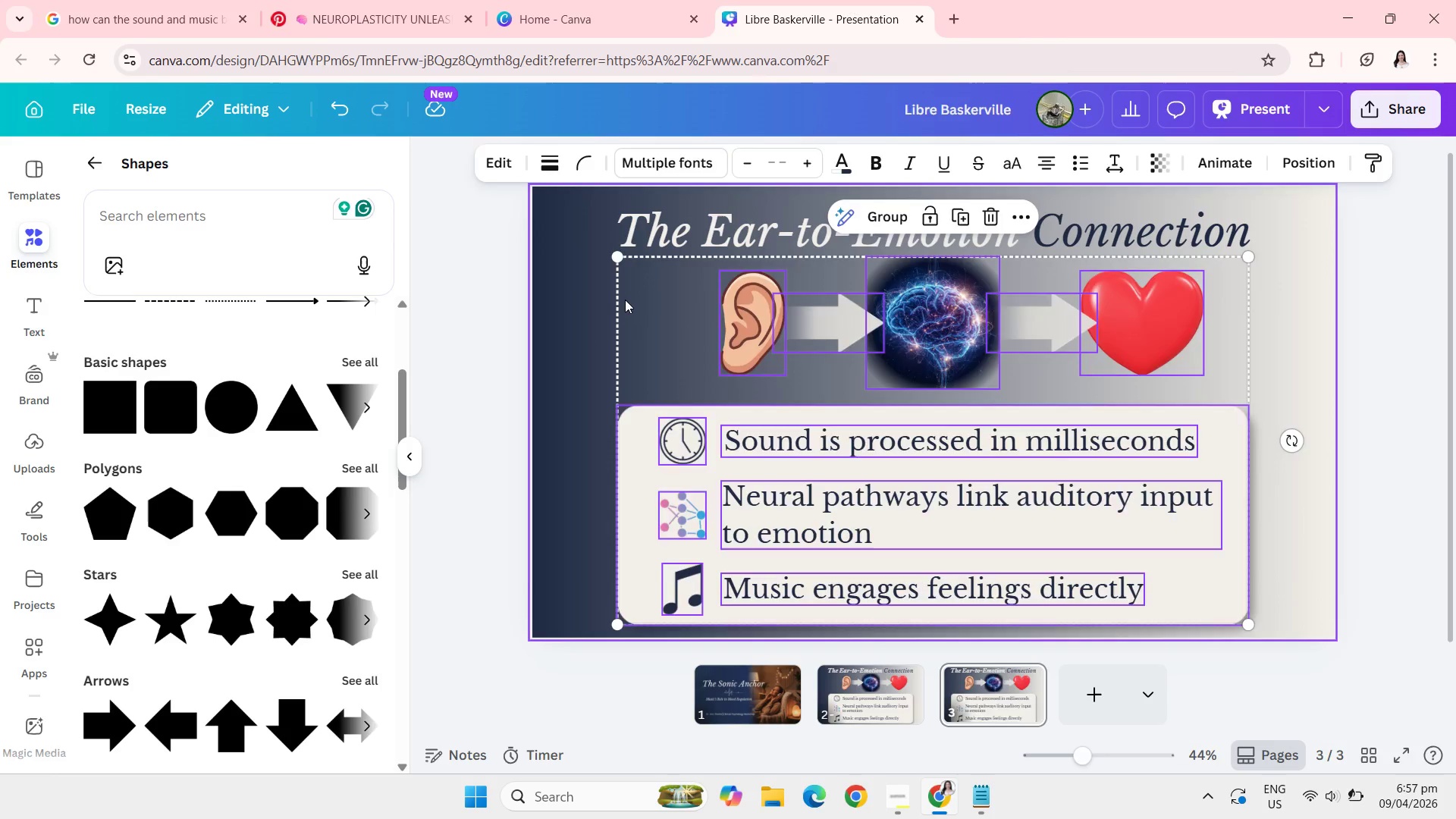 
key(Backspace)
 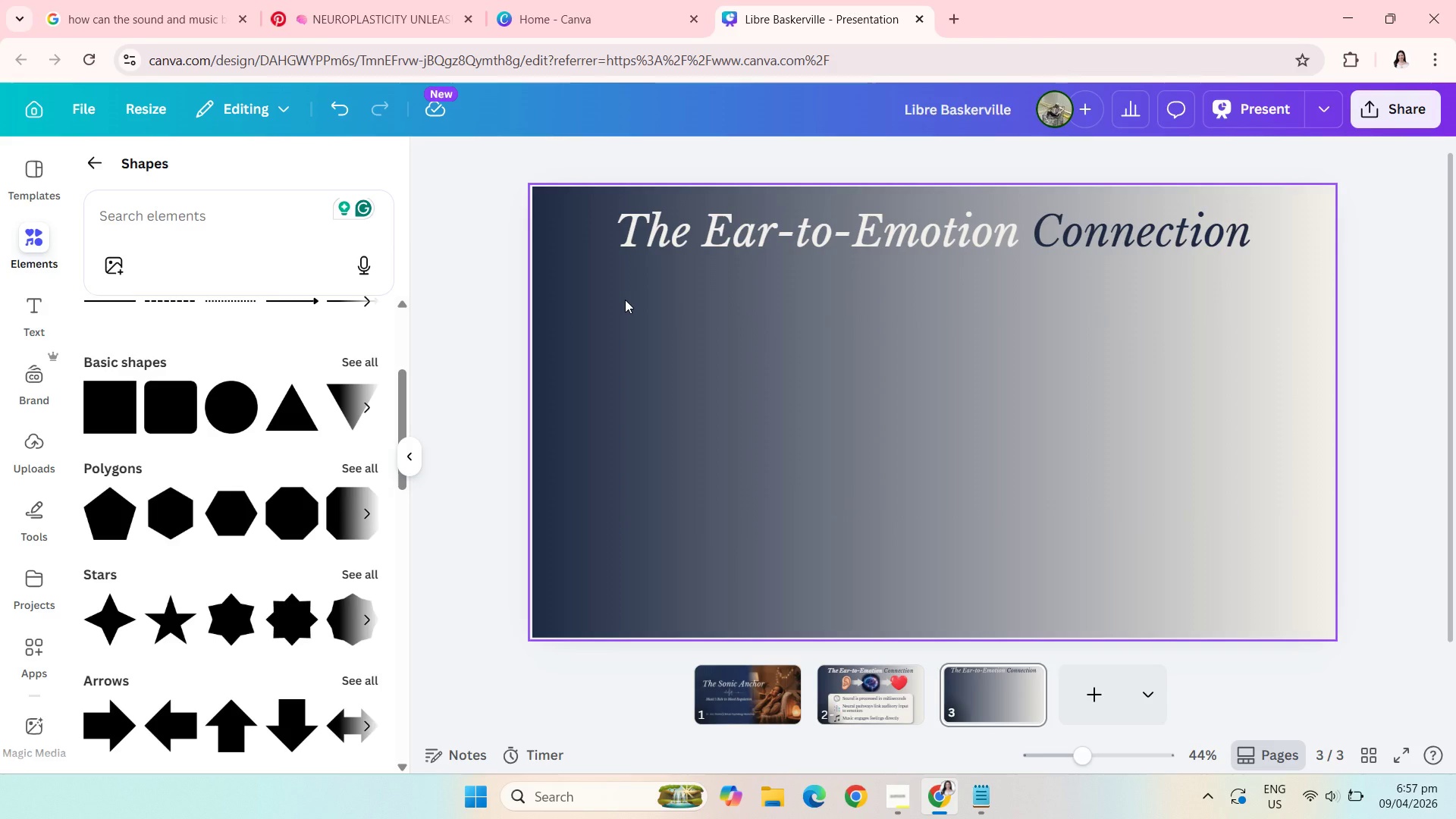 
wait(20.84)
 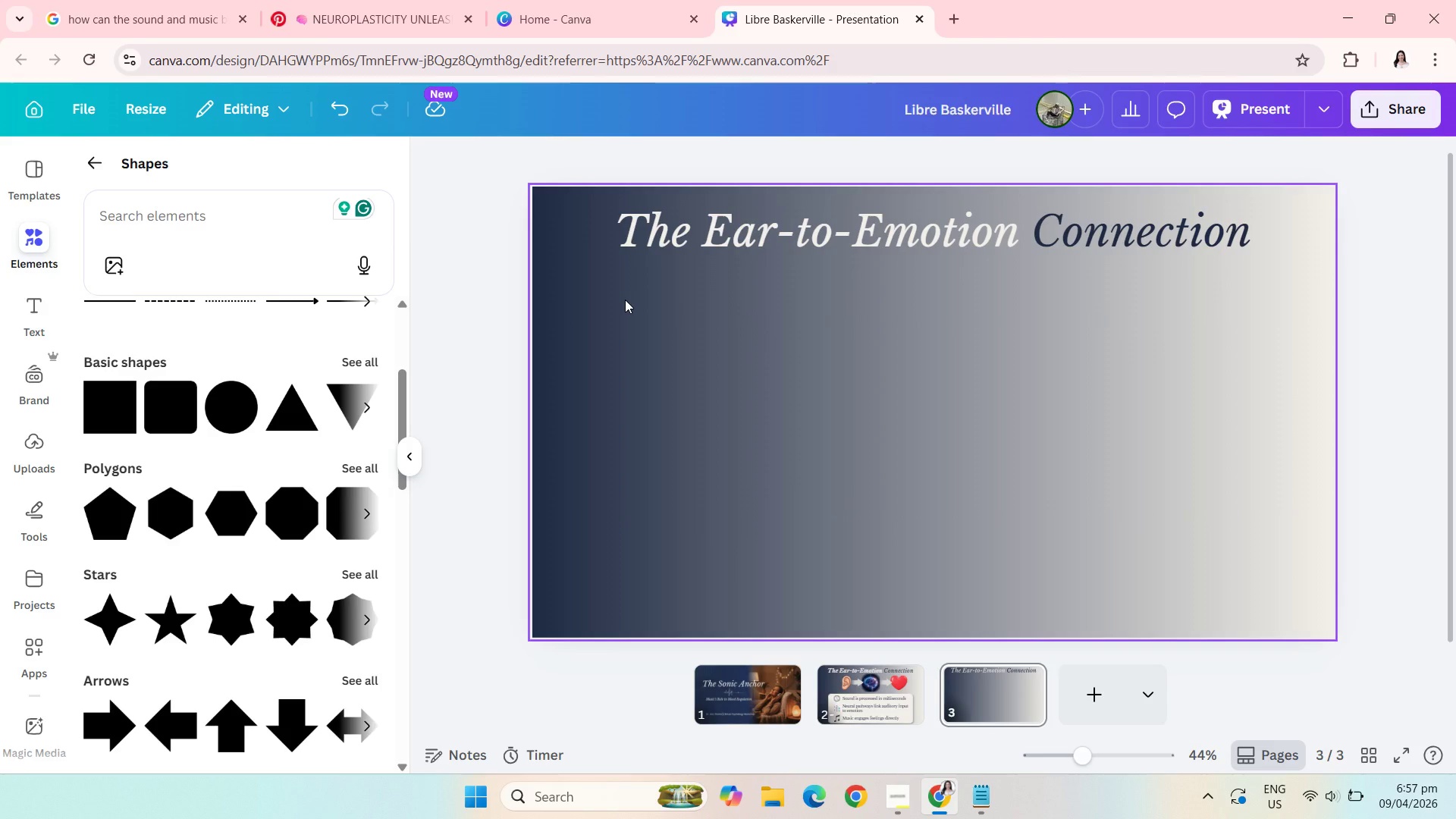 
left_click([659, 398])
 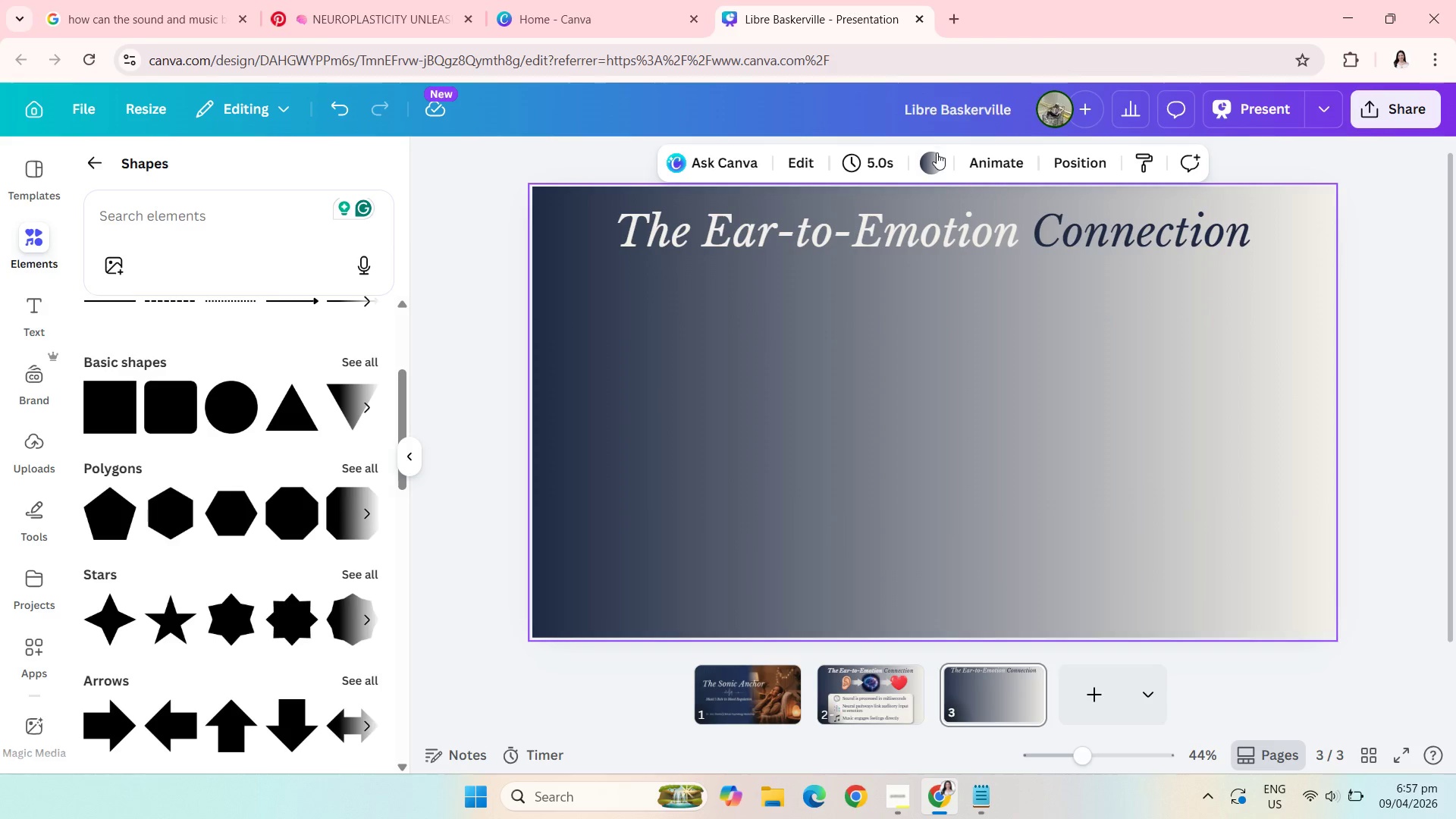 
left_click([934, 164])
 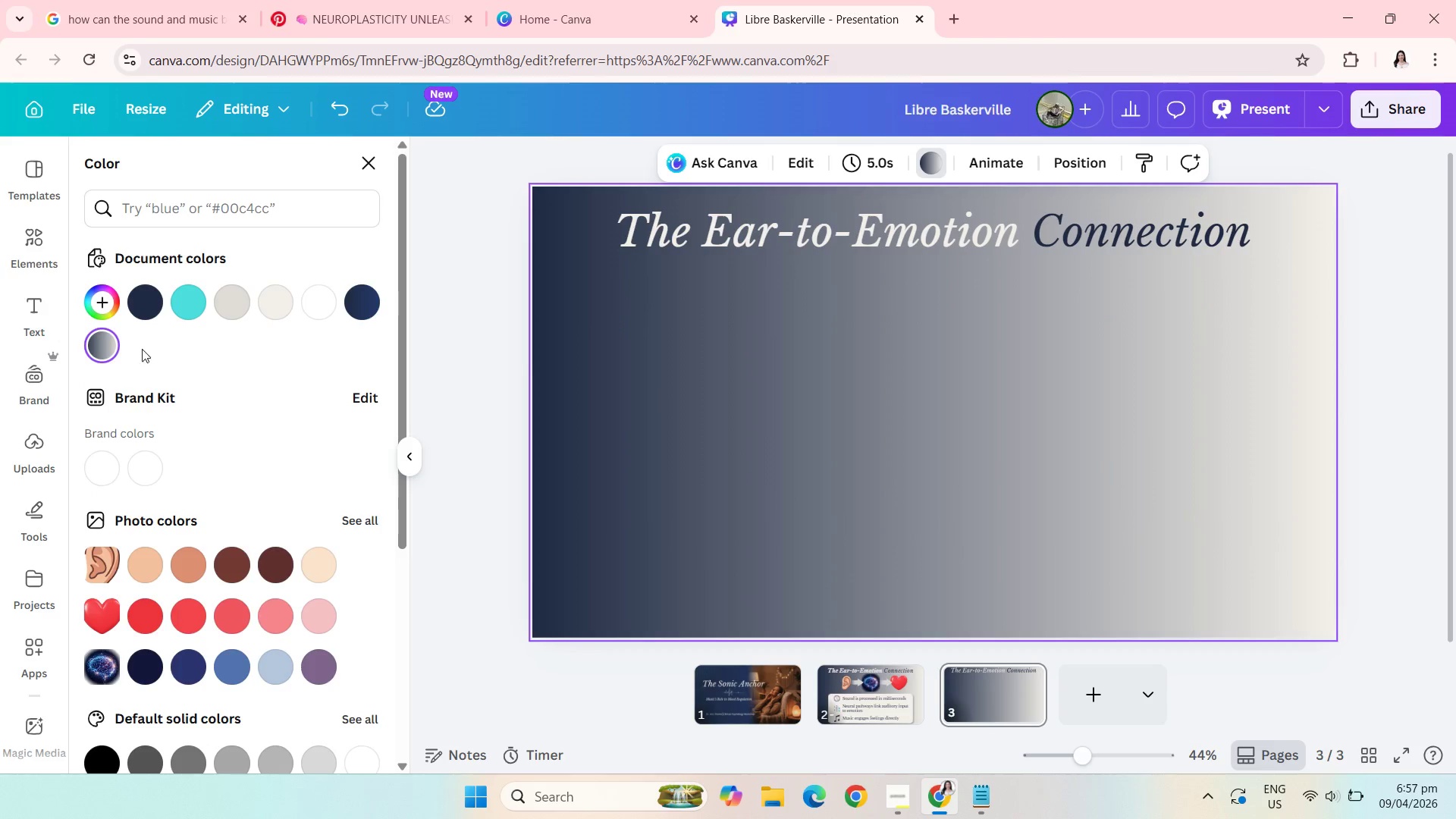 
left_click([88, 361])
 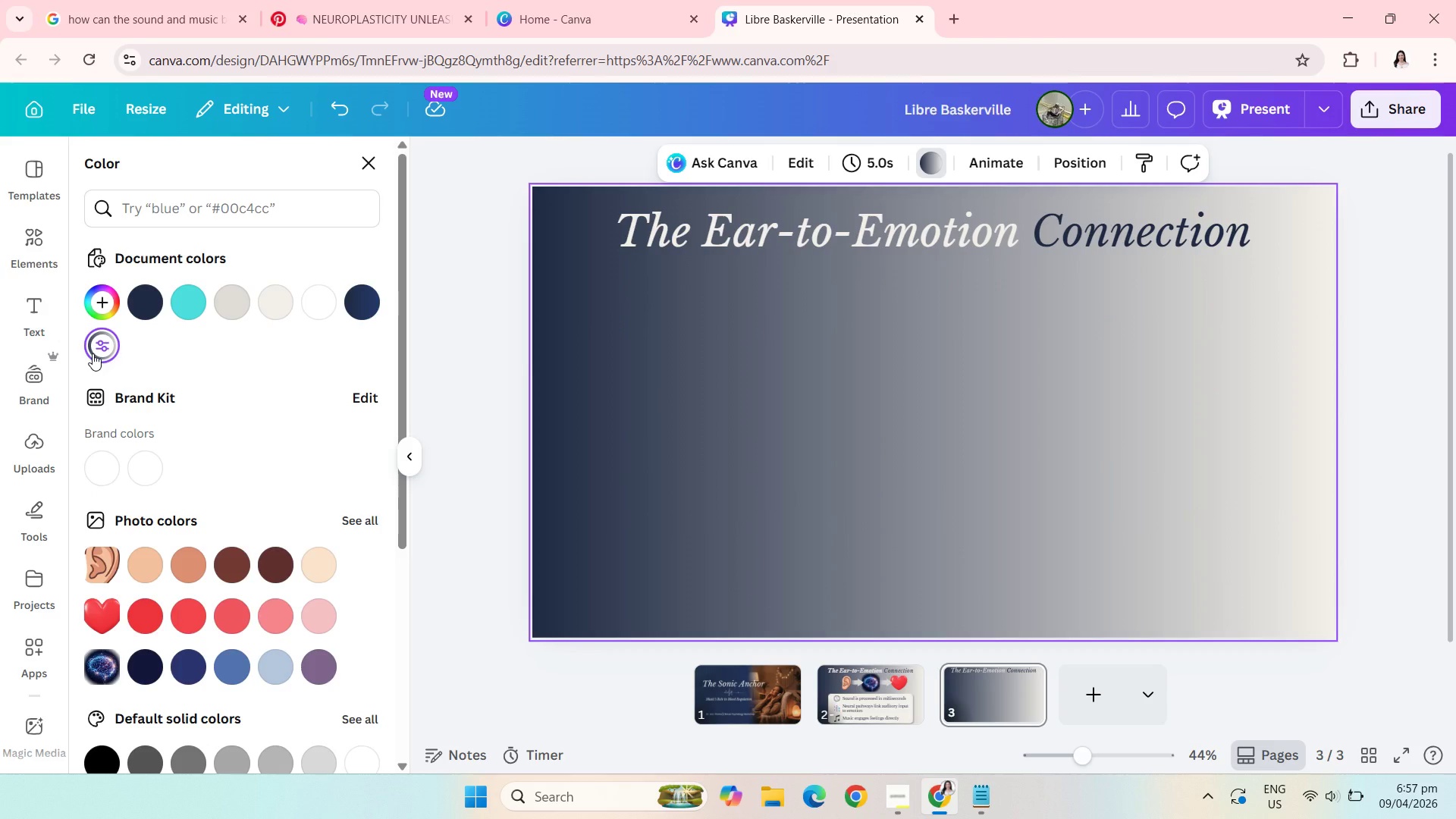 
left_click([93, 353])
 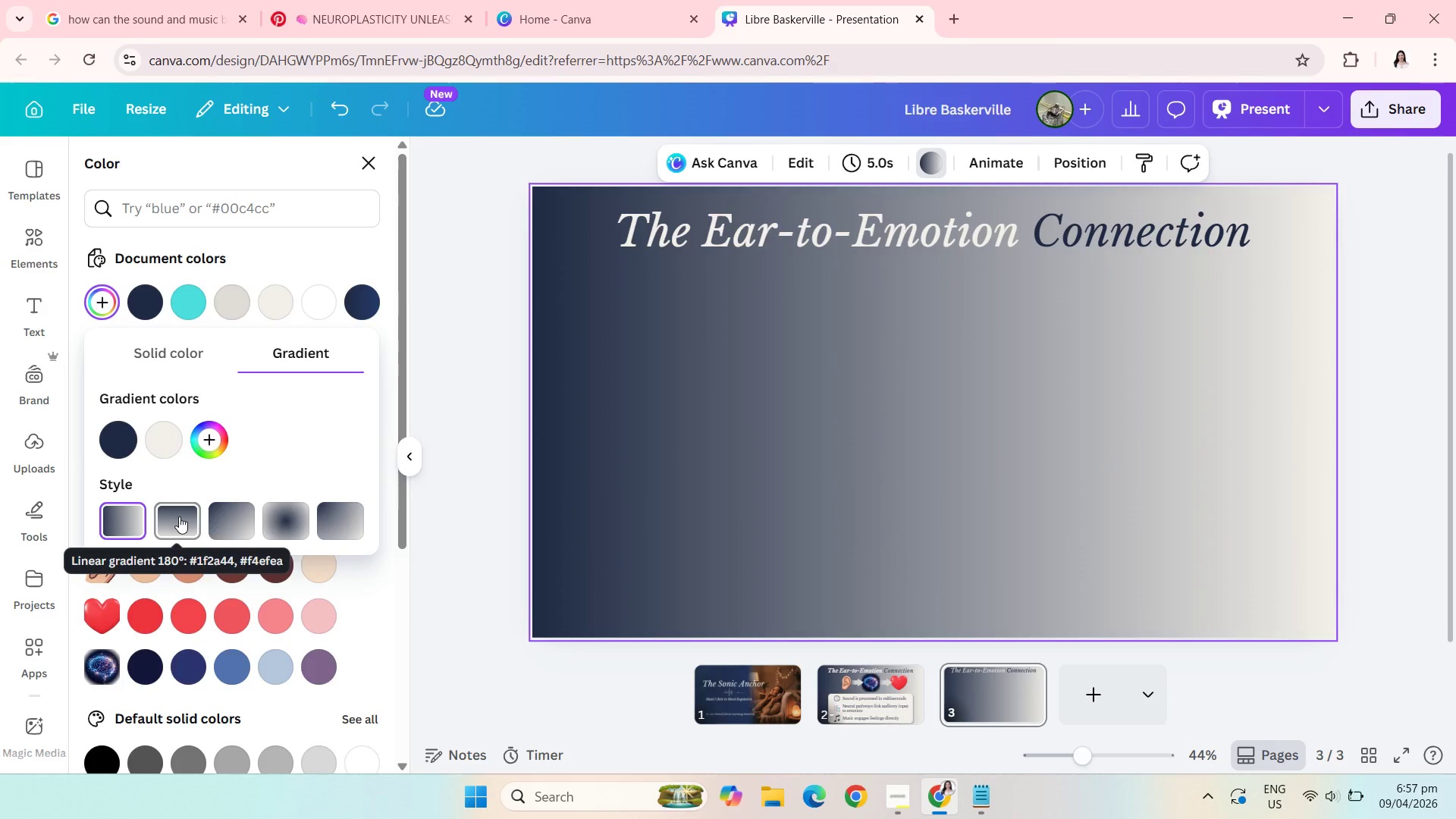 
left_click([179, 516])
 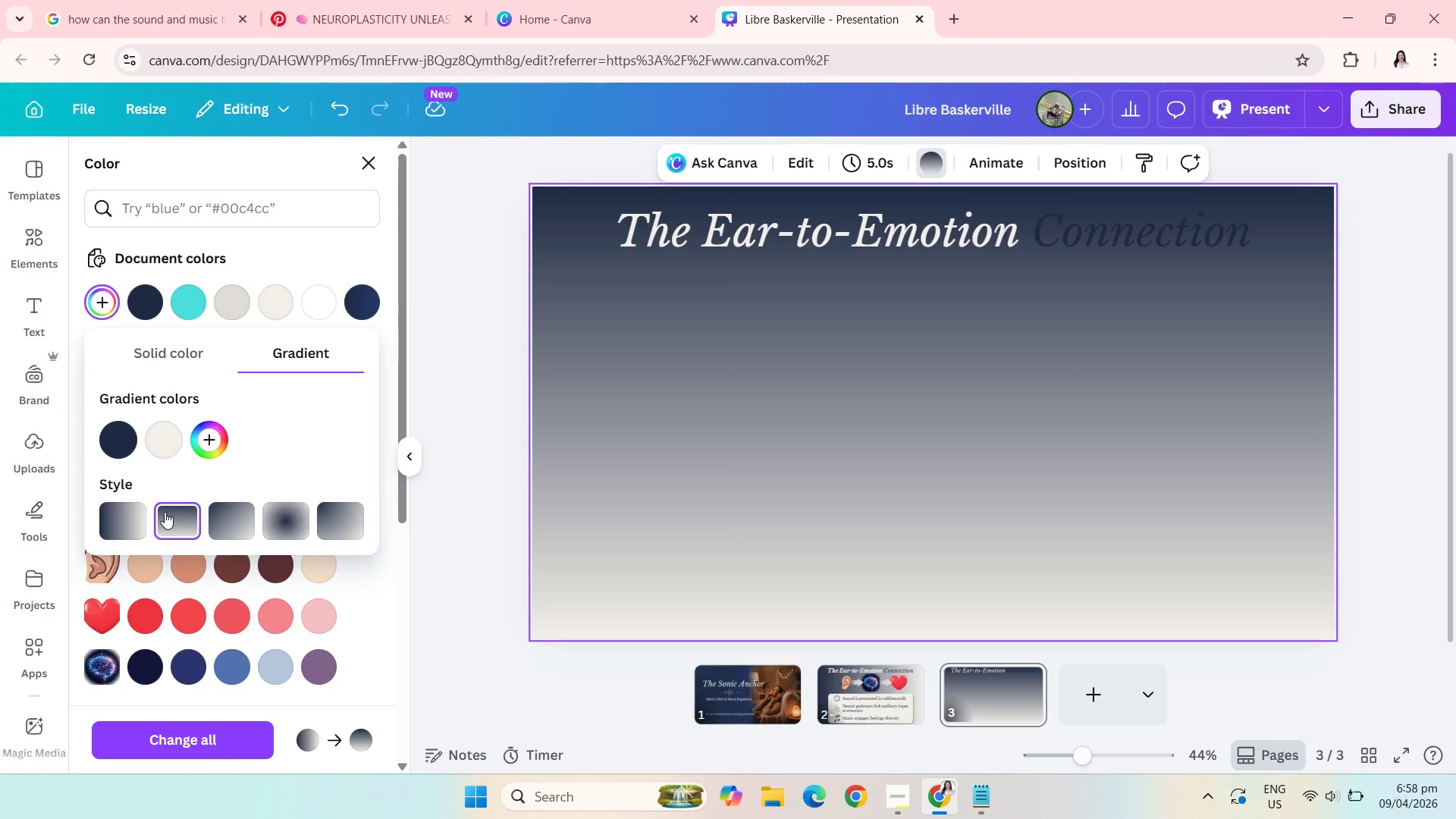 
wait(24.03)
 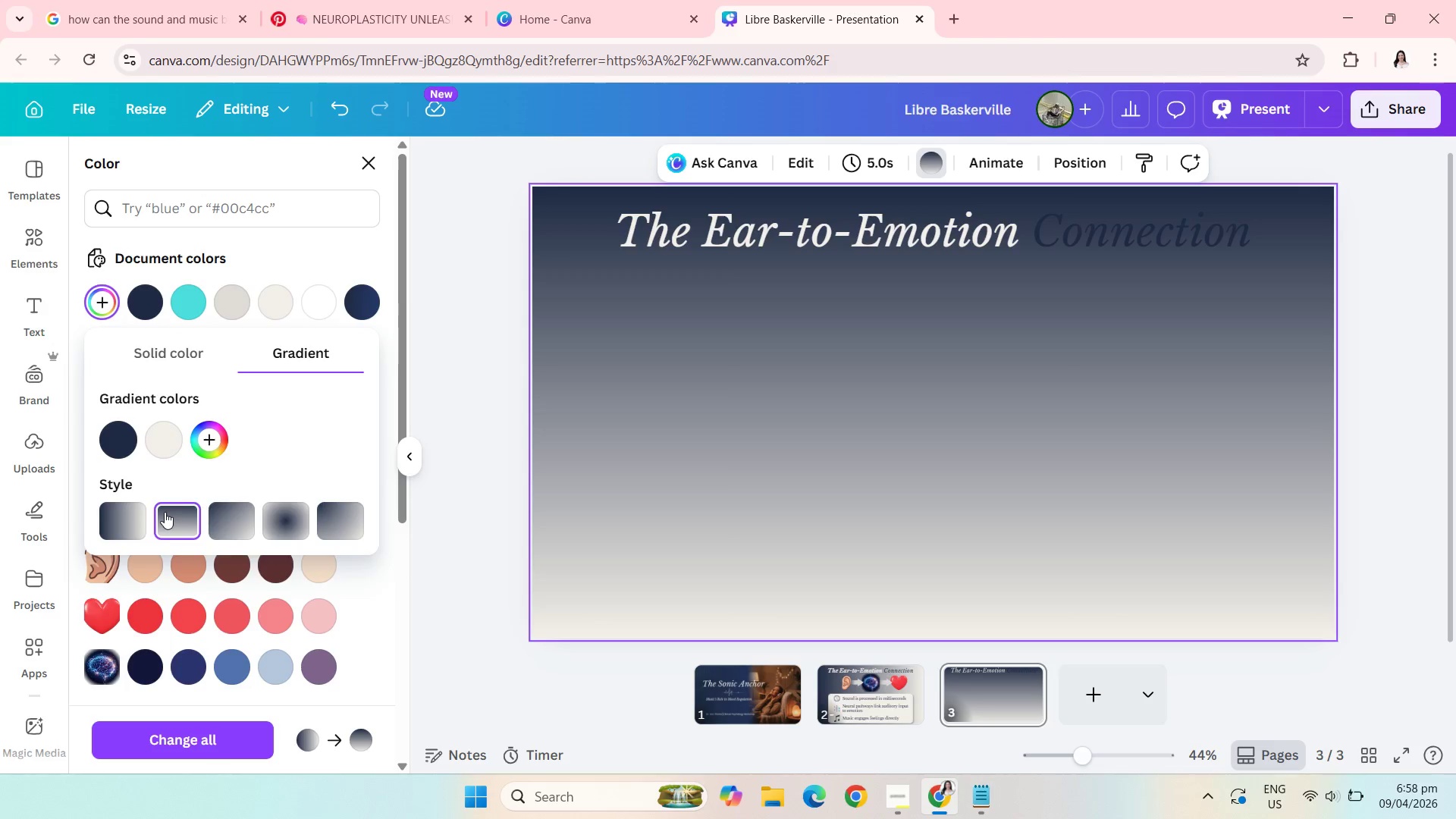 
left_click([115, 448])
 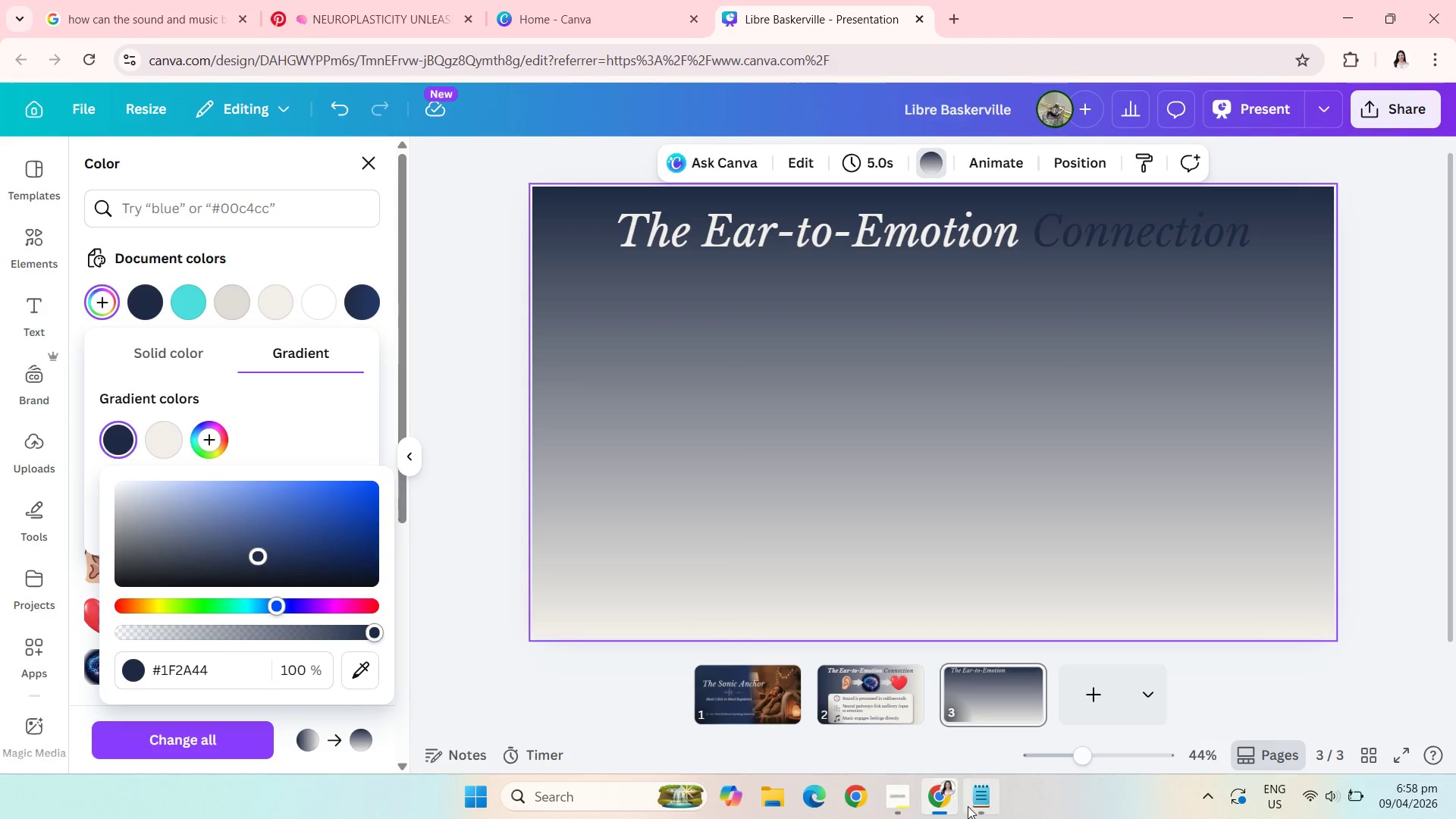 
left_click([972, 805])
 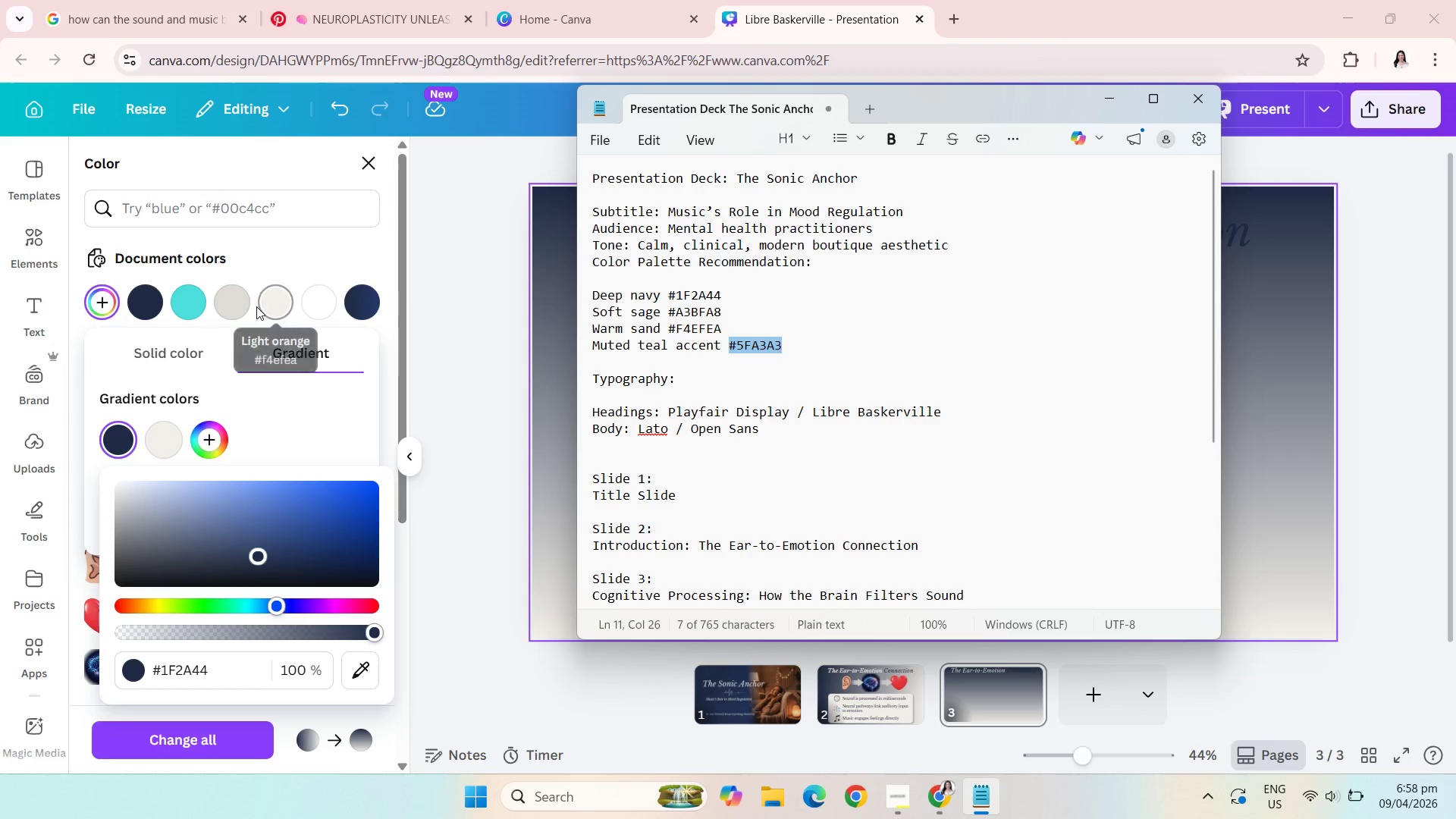 
wait(6.88)
 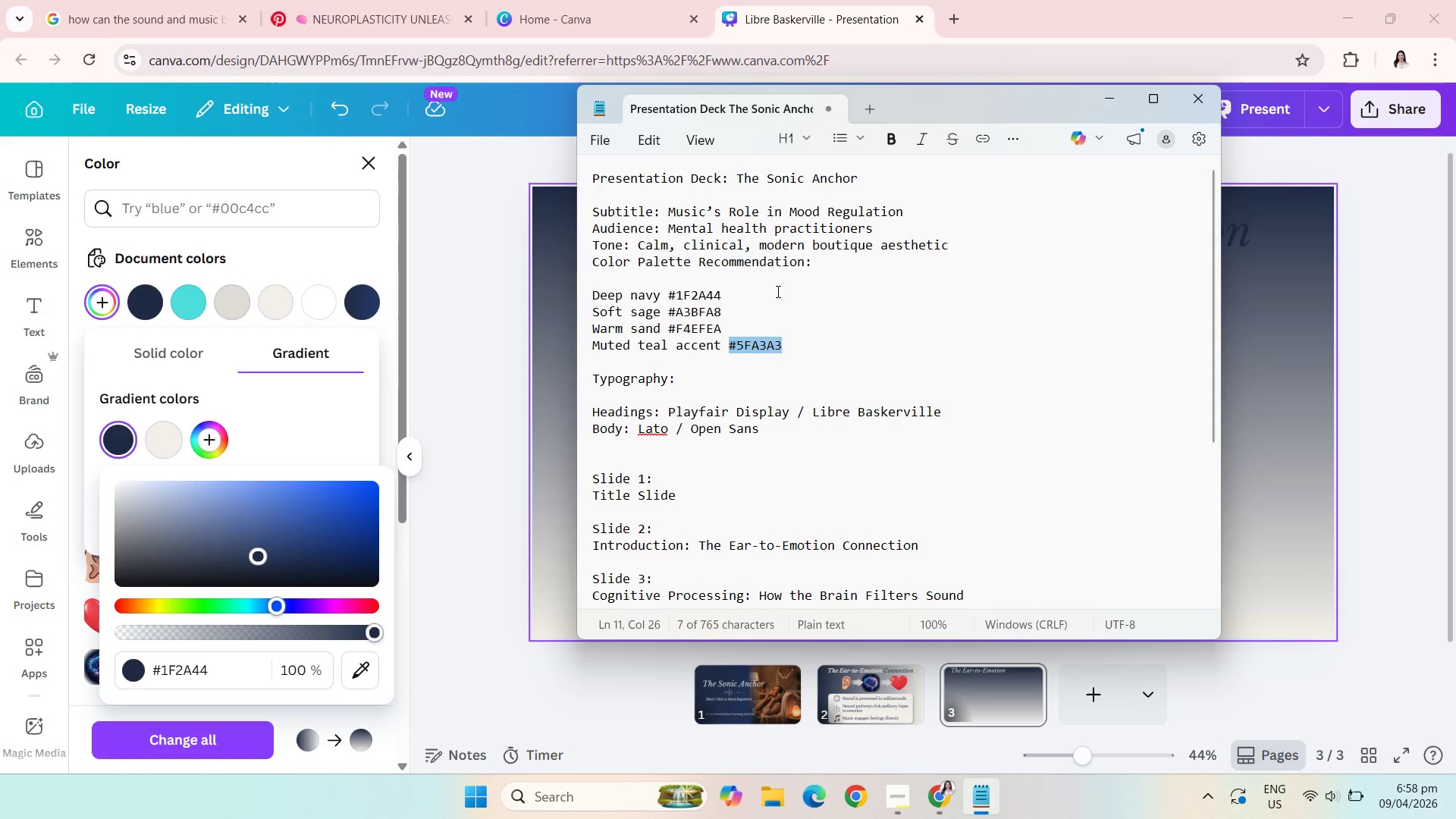 
left_click([265, 303])
 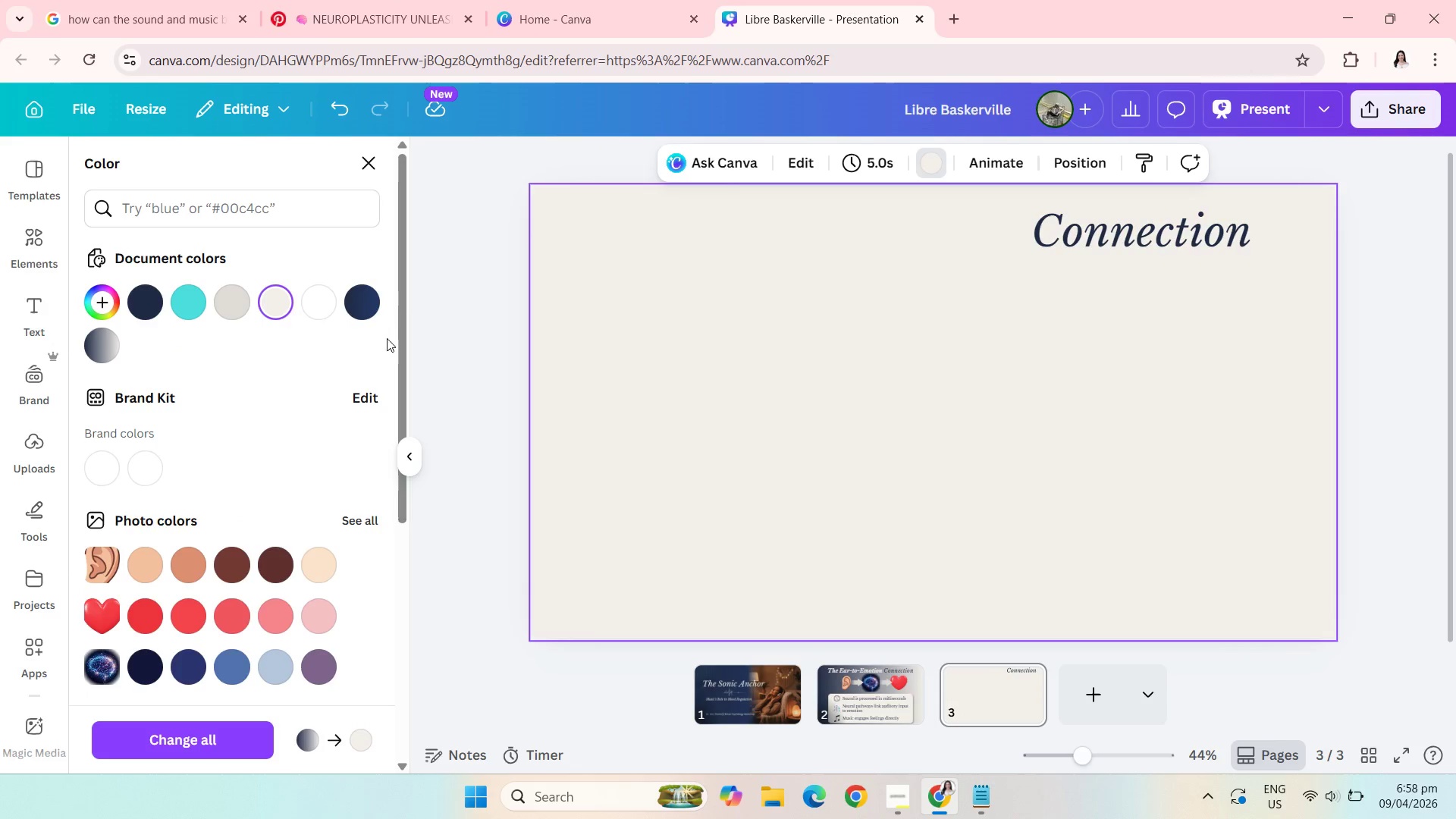 
left_click([447, 295])
 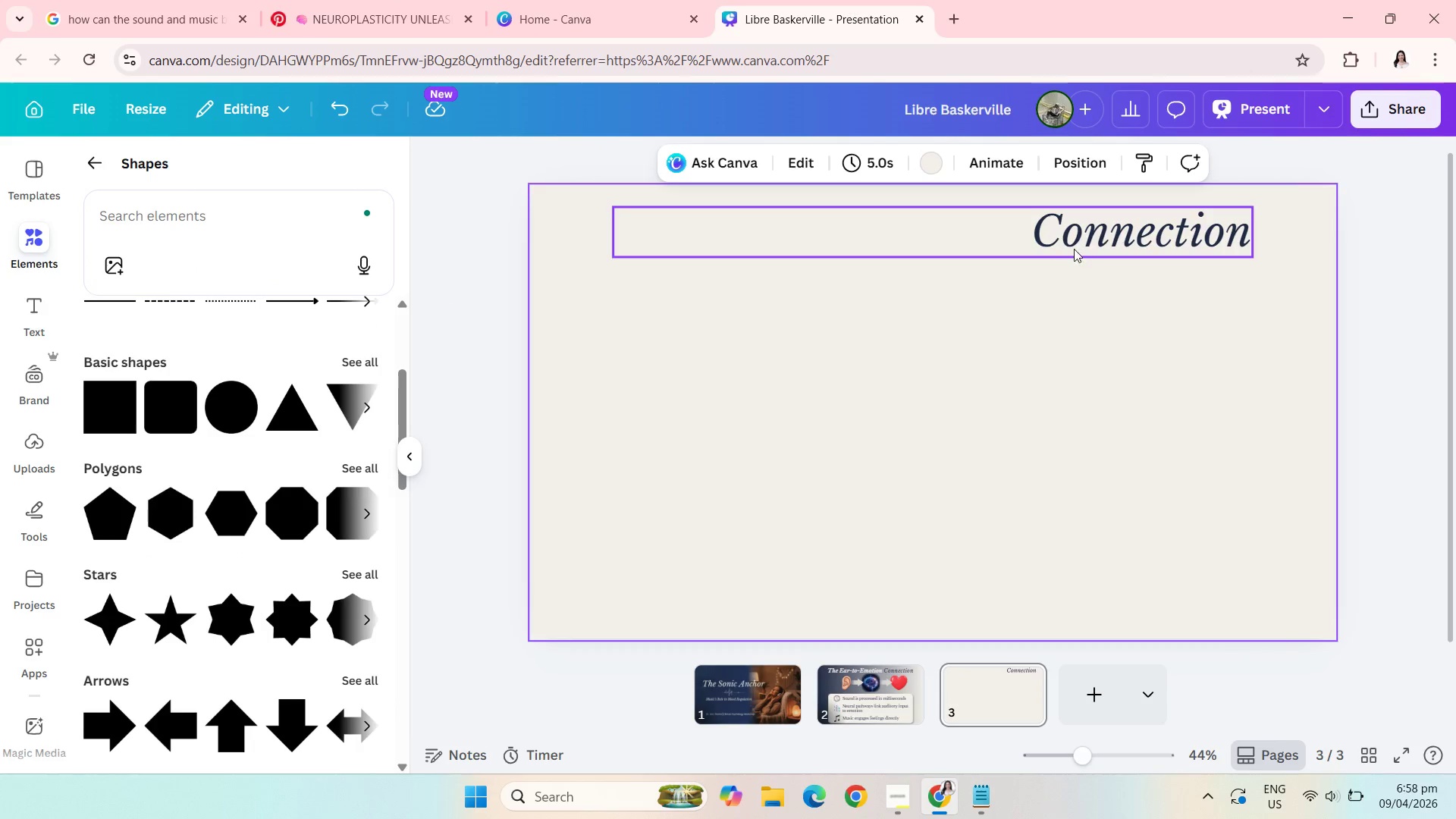 
left_click([1050, 230])
 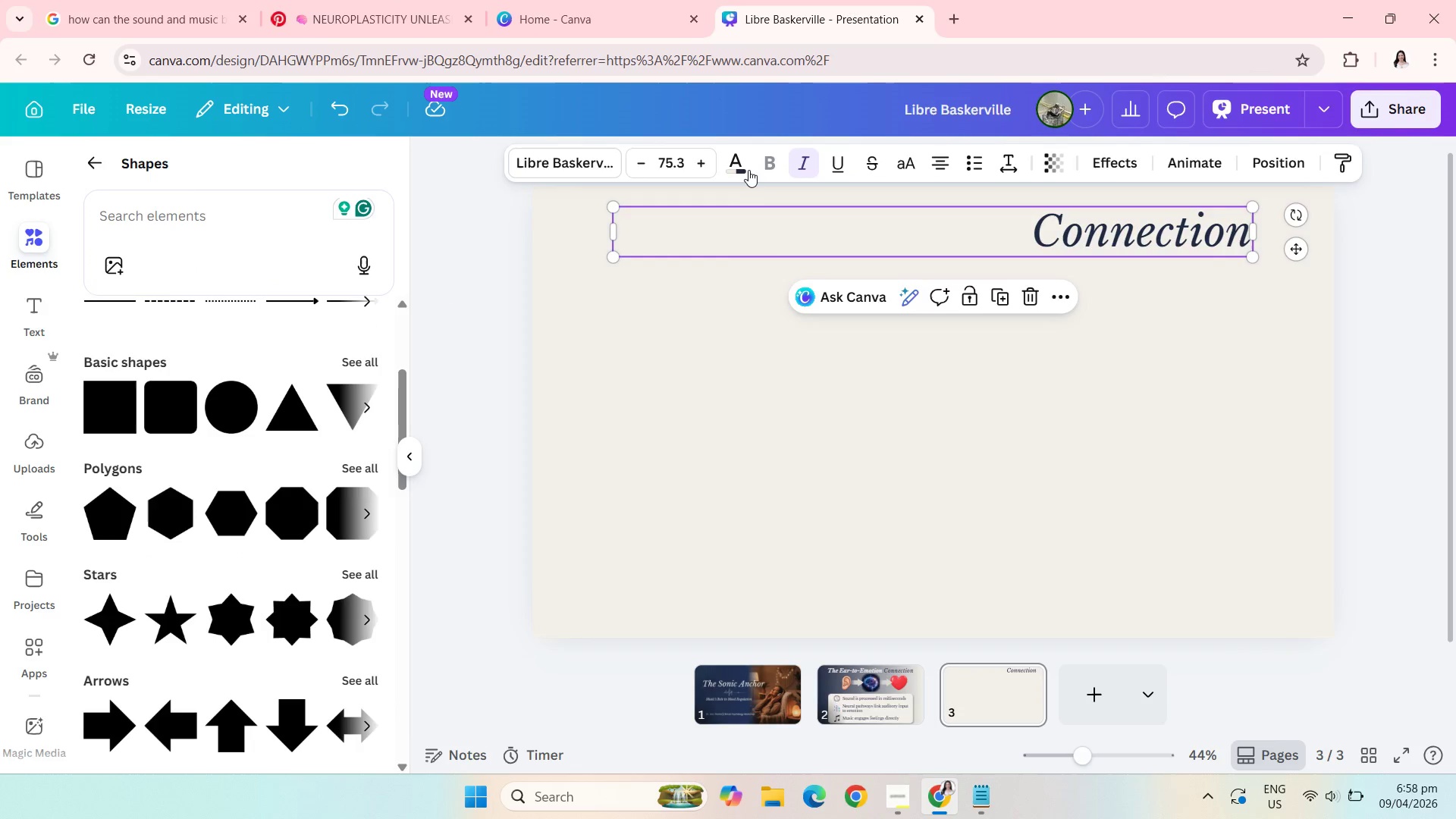 
left_click([747, 168])
 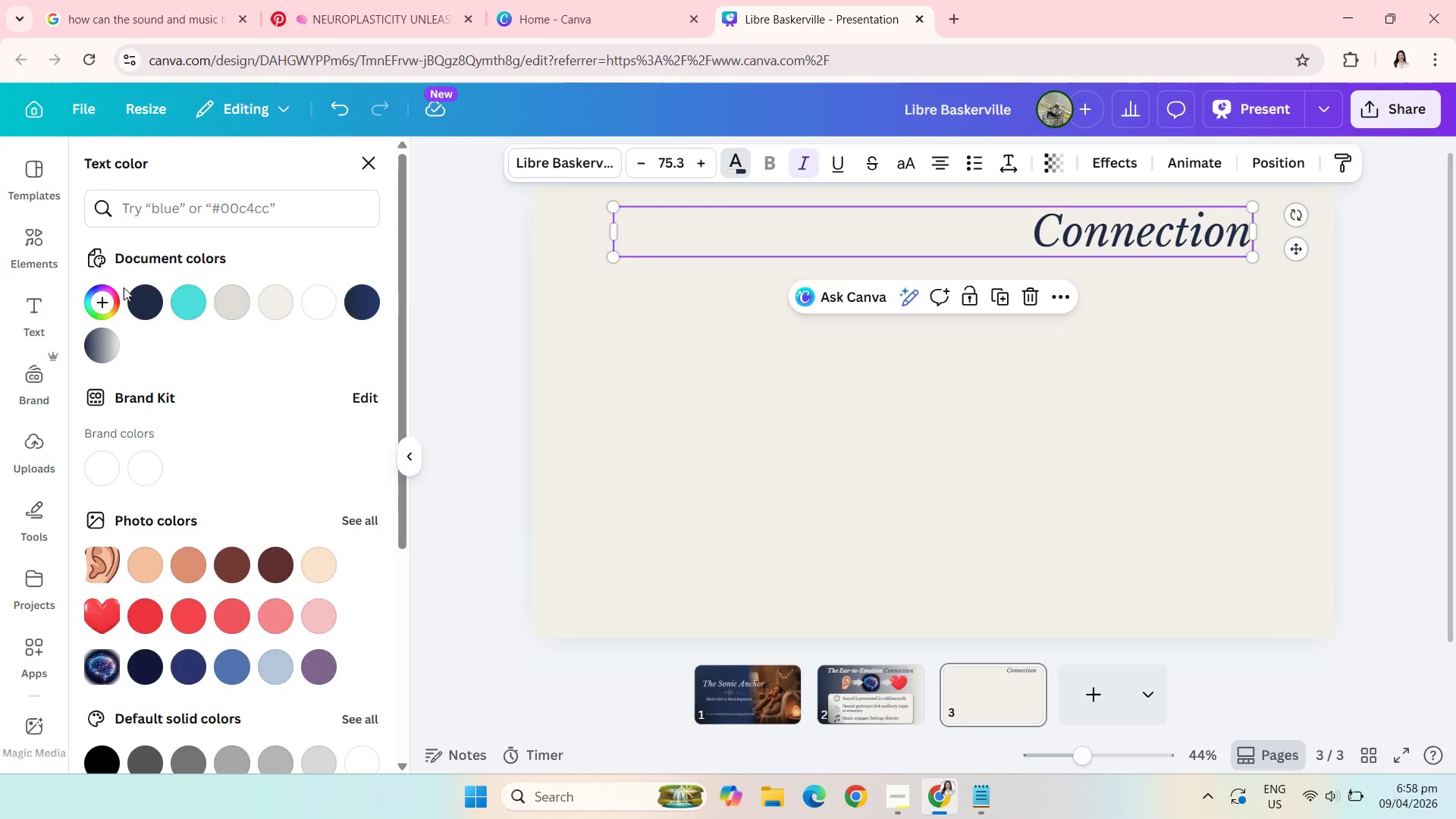 
left_click([151, 306])
 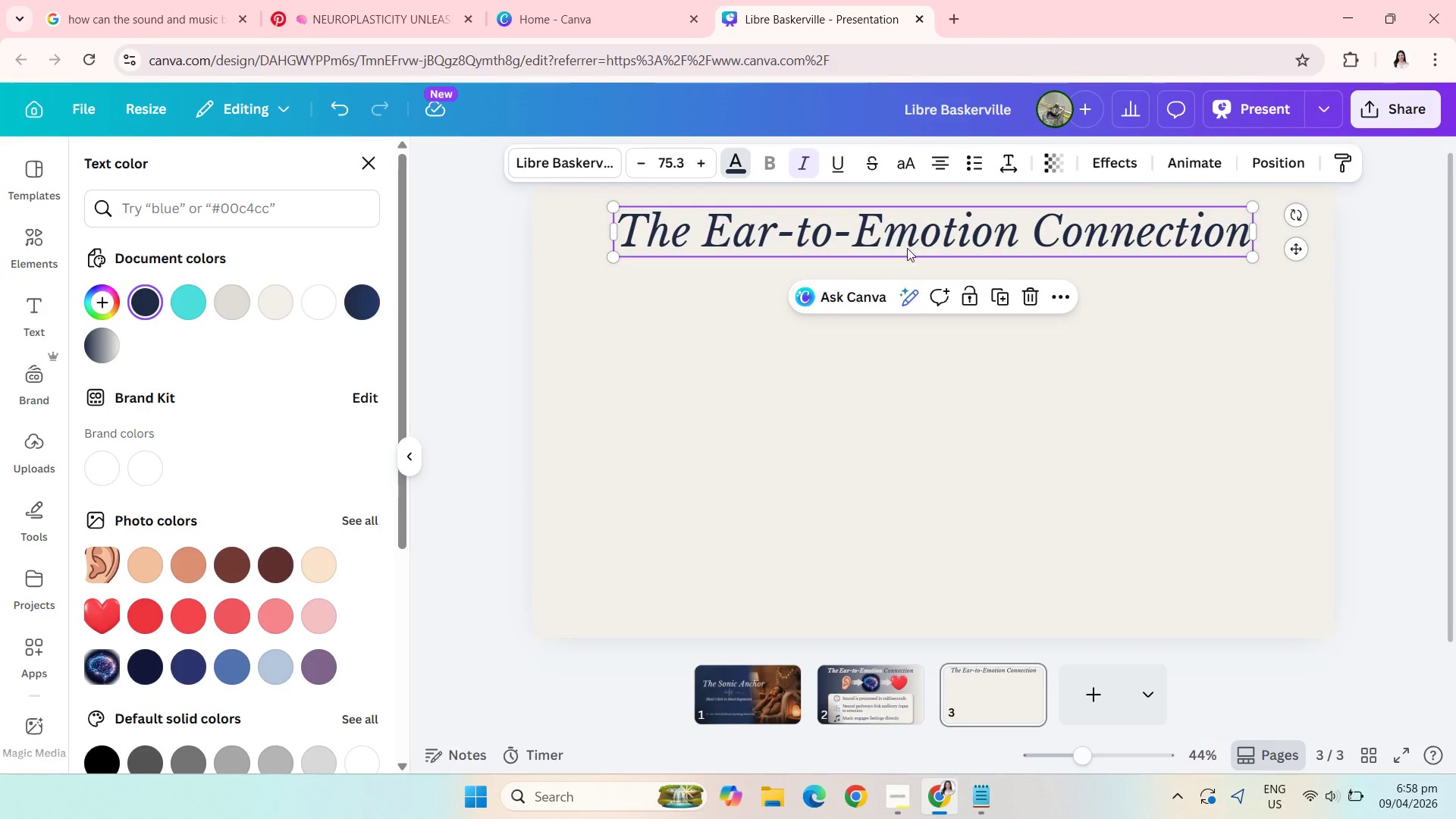 
wait(9.78)
 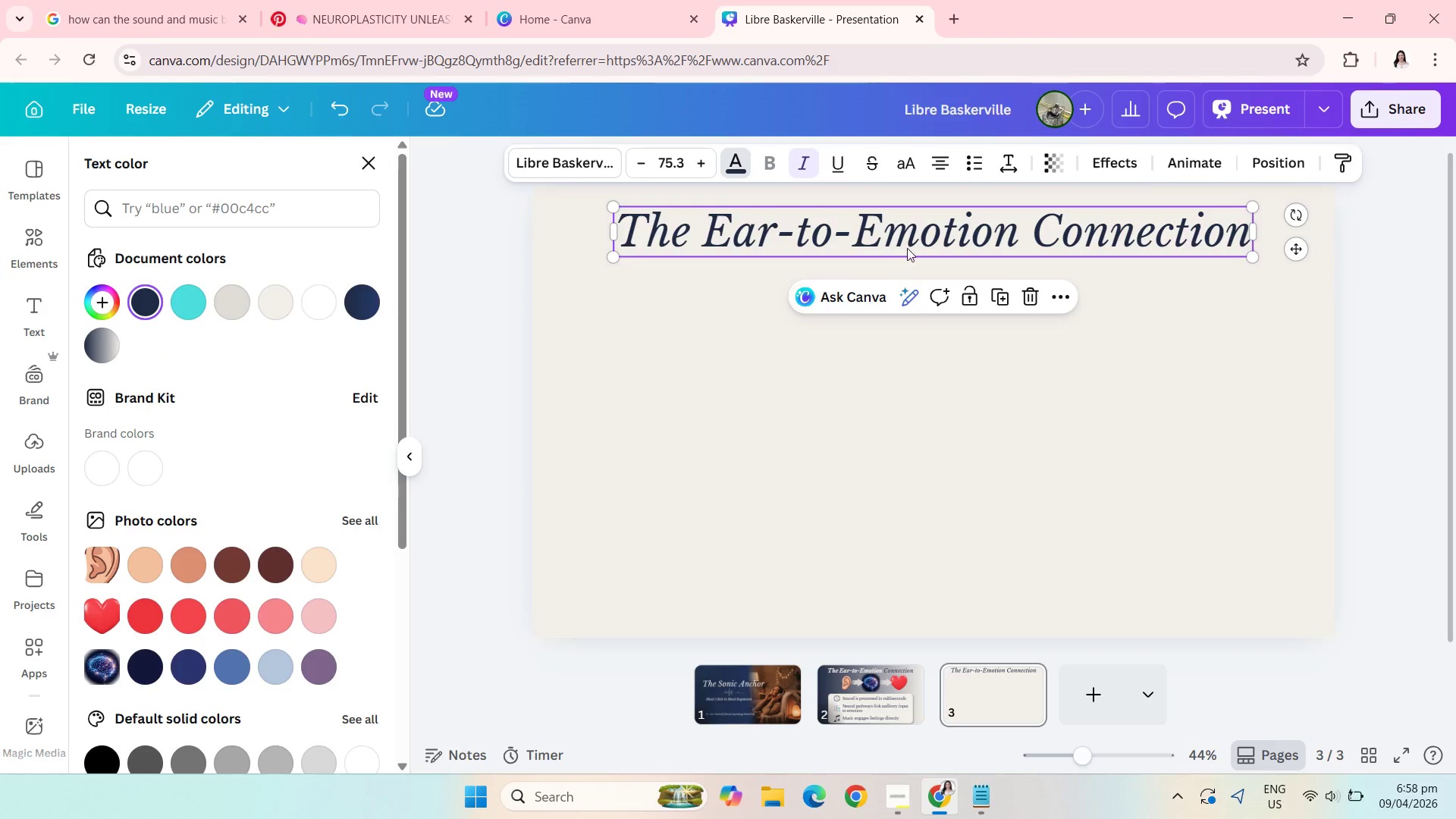 
left_click([905, 250])
 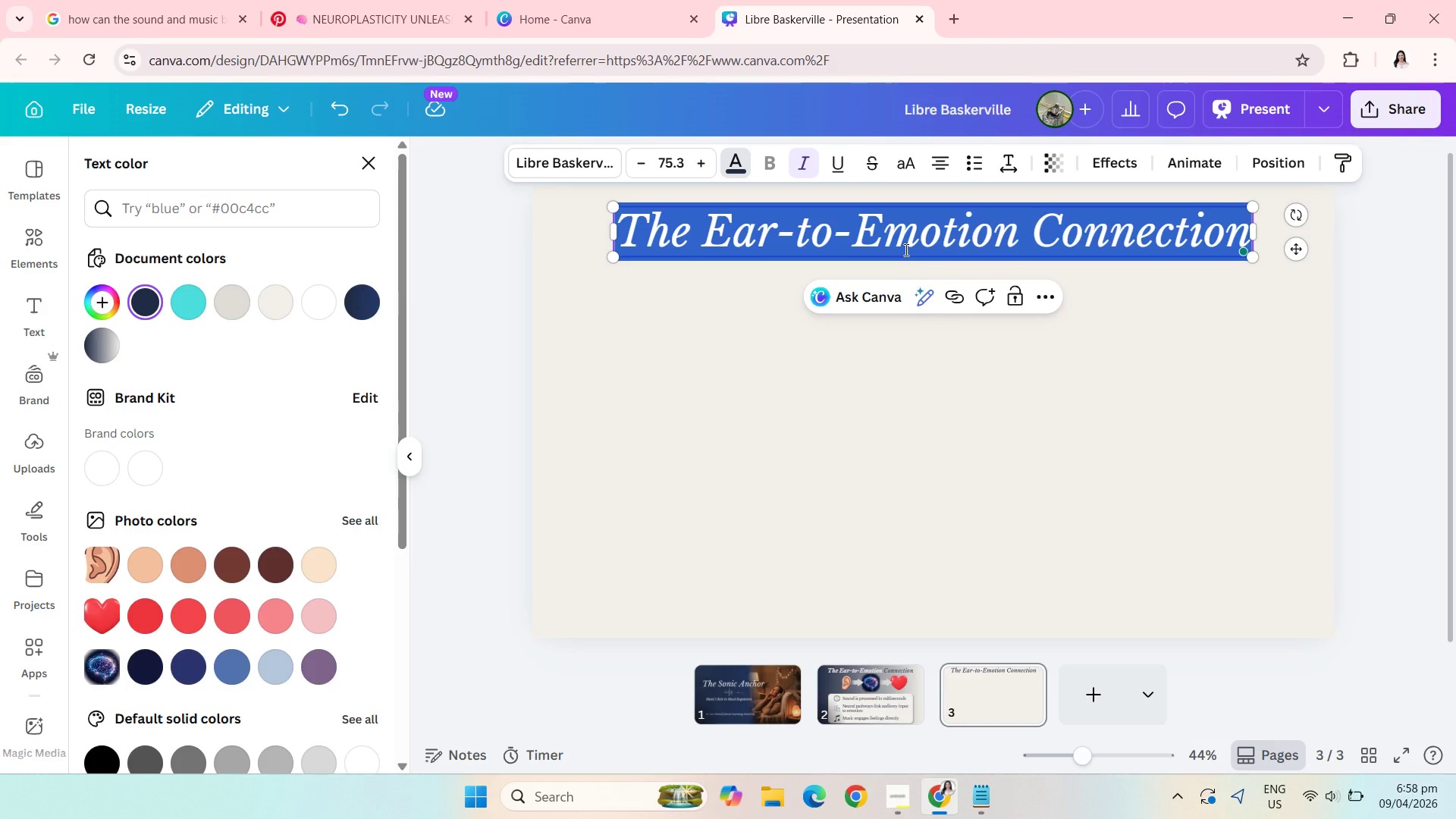 
type(How the Brain Interprets Sound)
 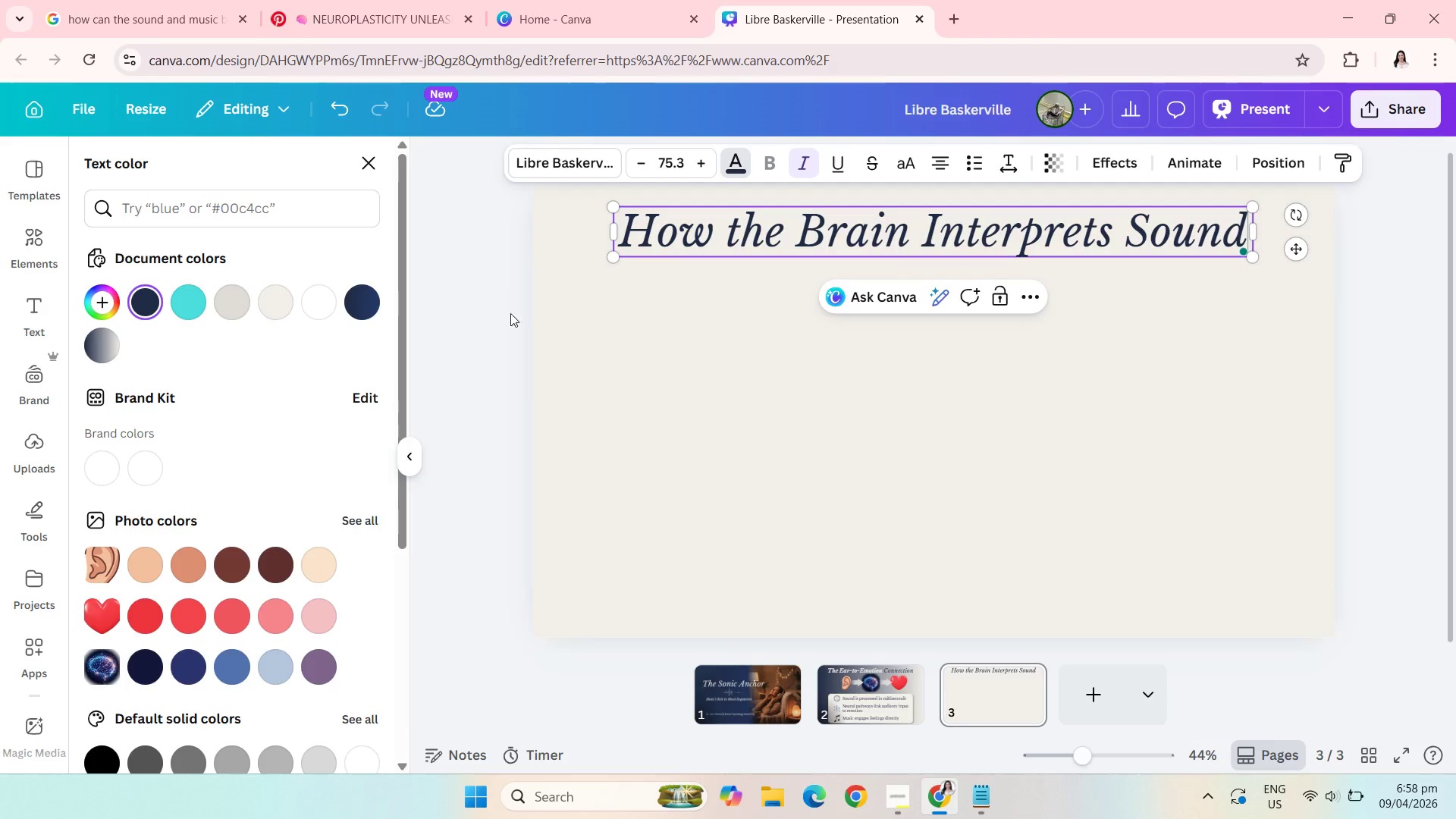 
left_click([466, 270])
 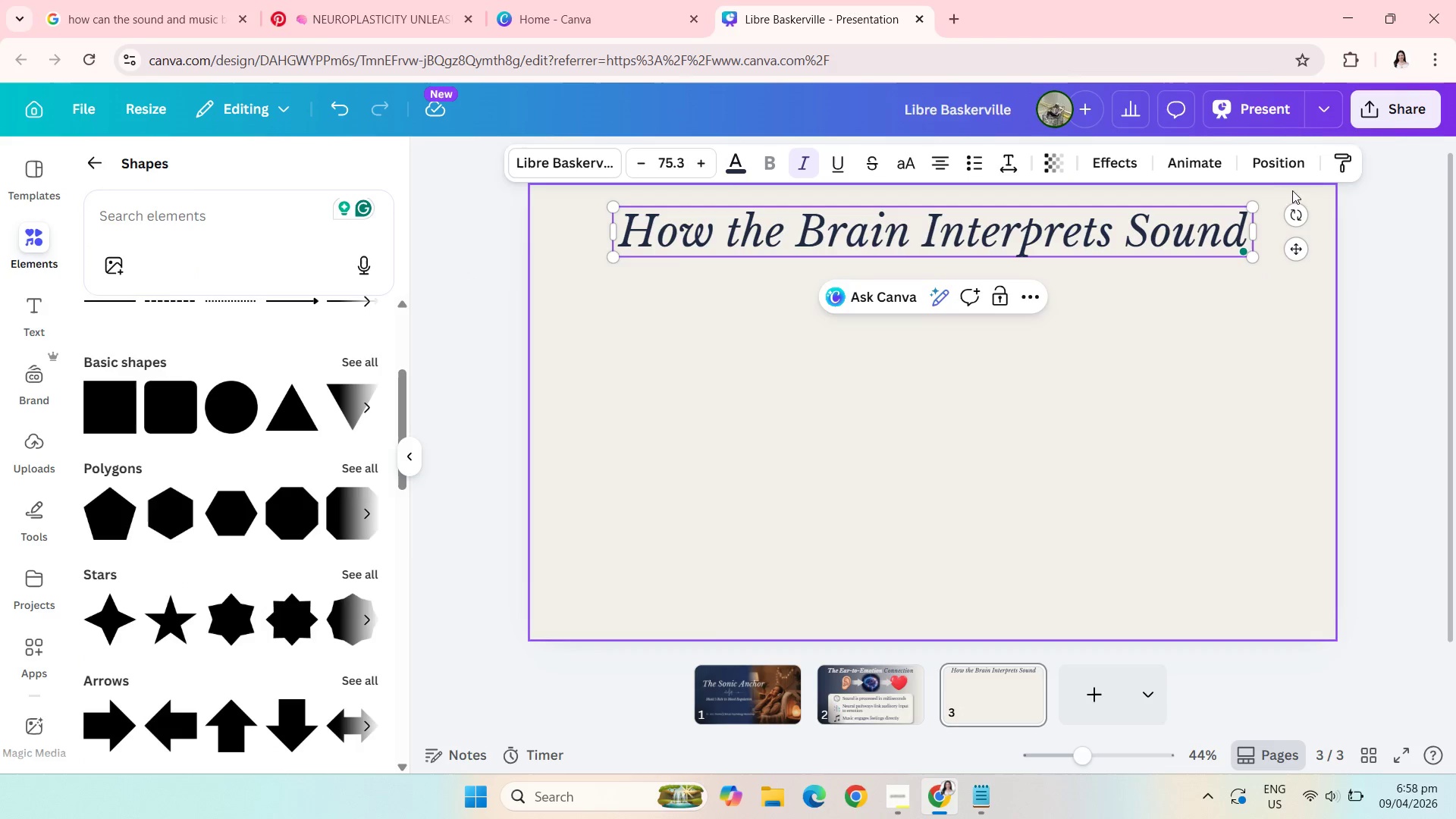 
left_click([1285, 175])
 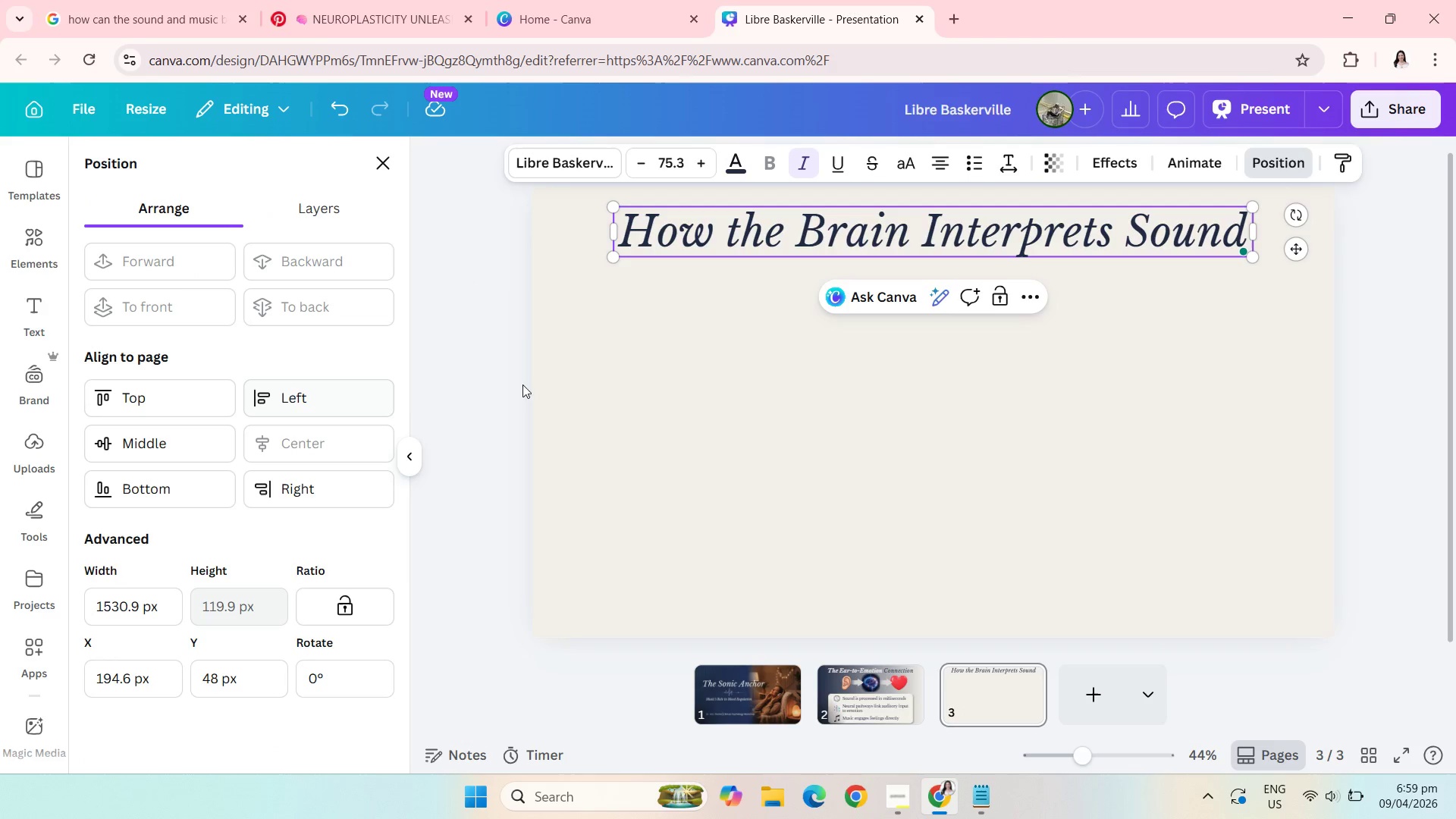 
left_click([504, 288])
 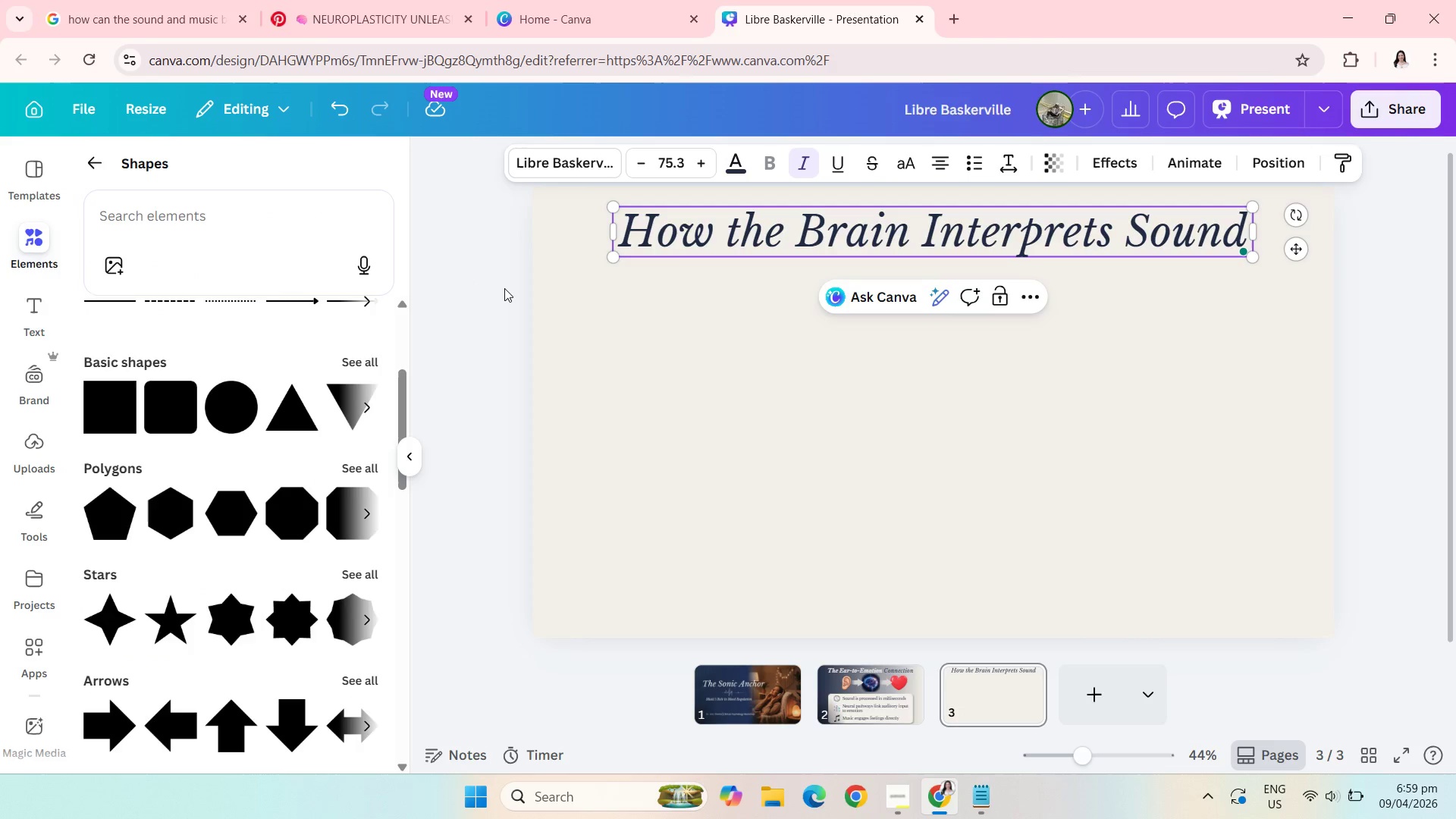 
left_click([504, 288])
 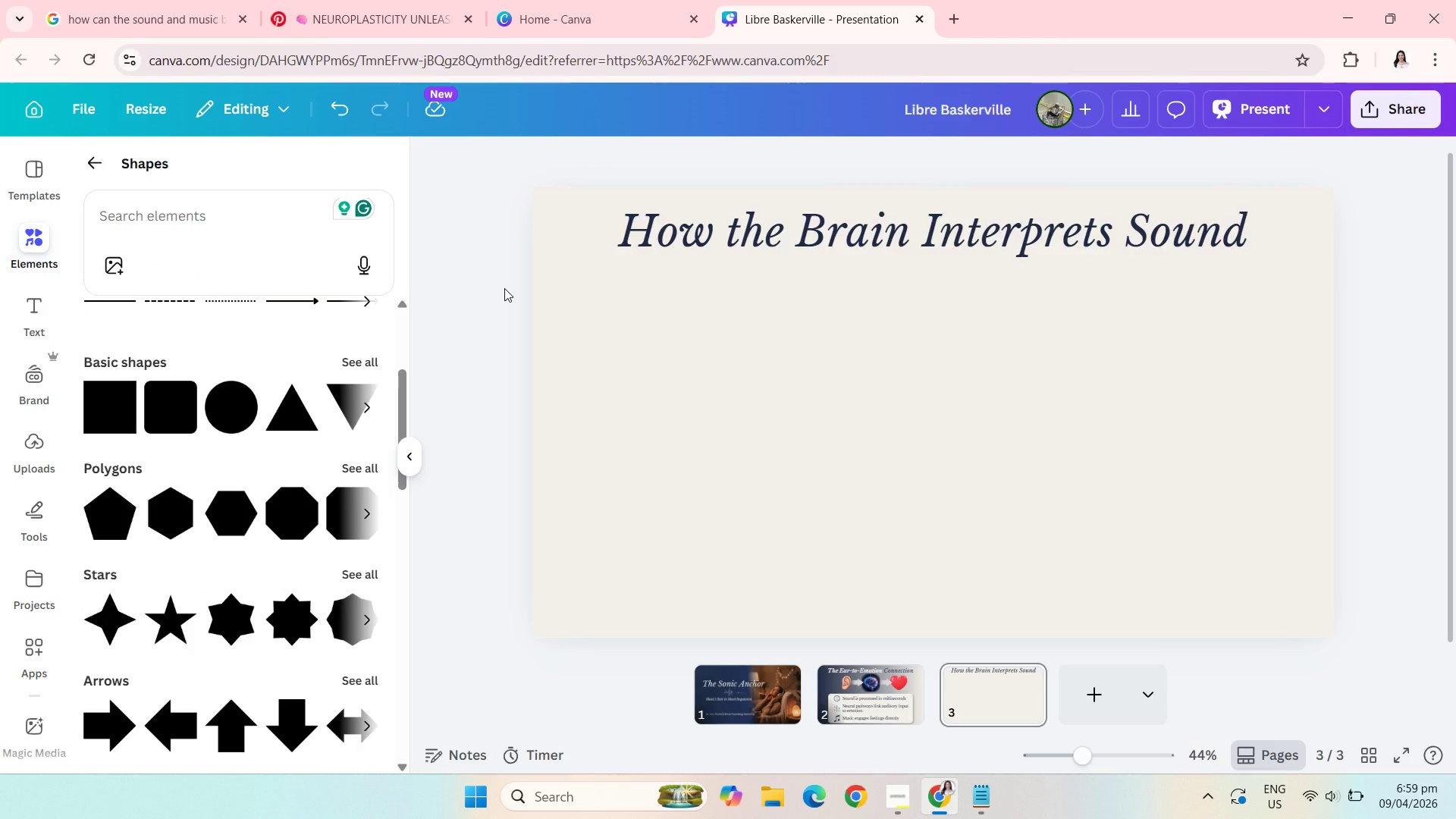 
left_click([372, 0])
 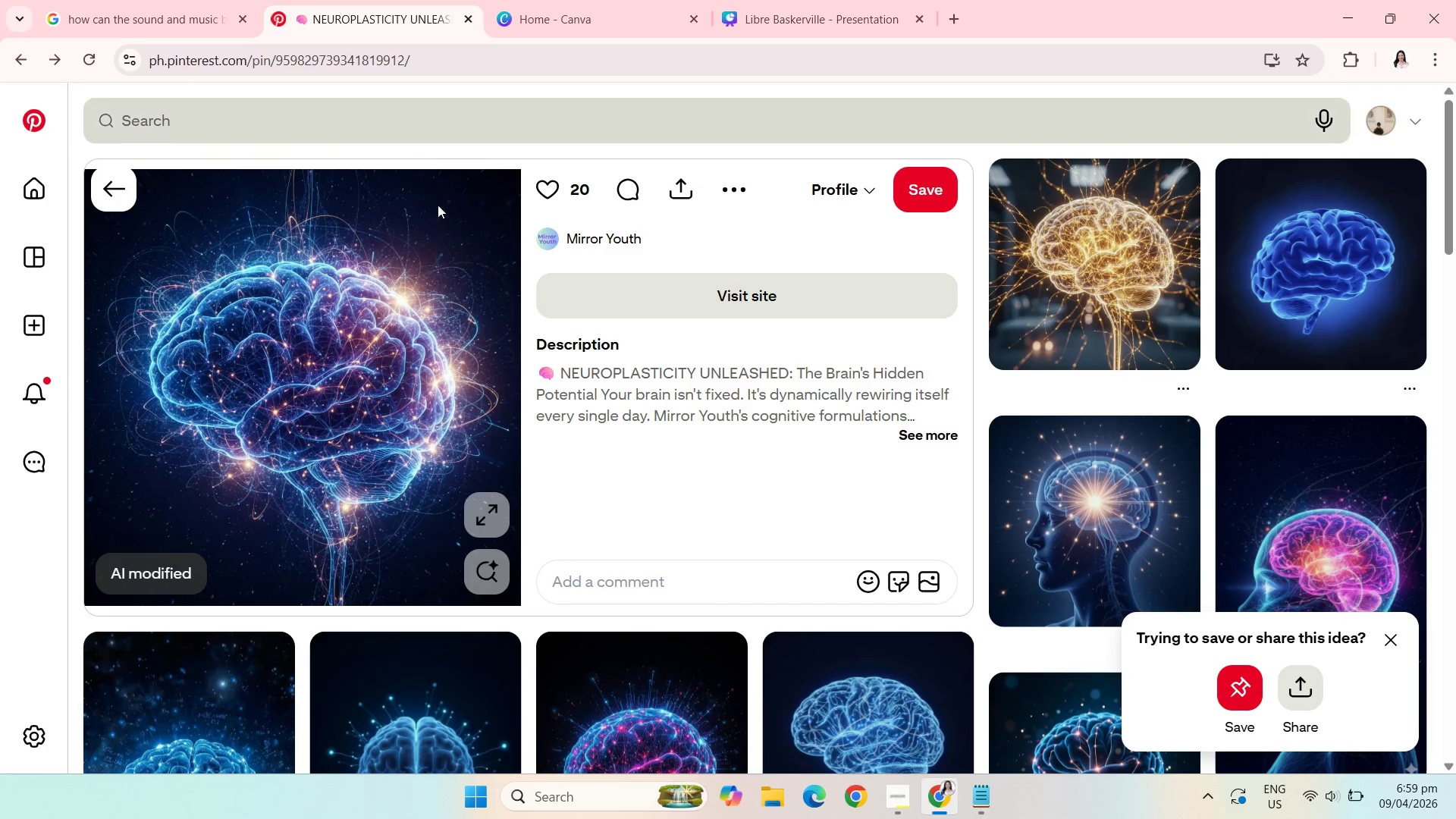 
mouse_move([571, 438])
 